 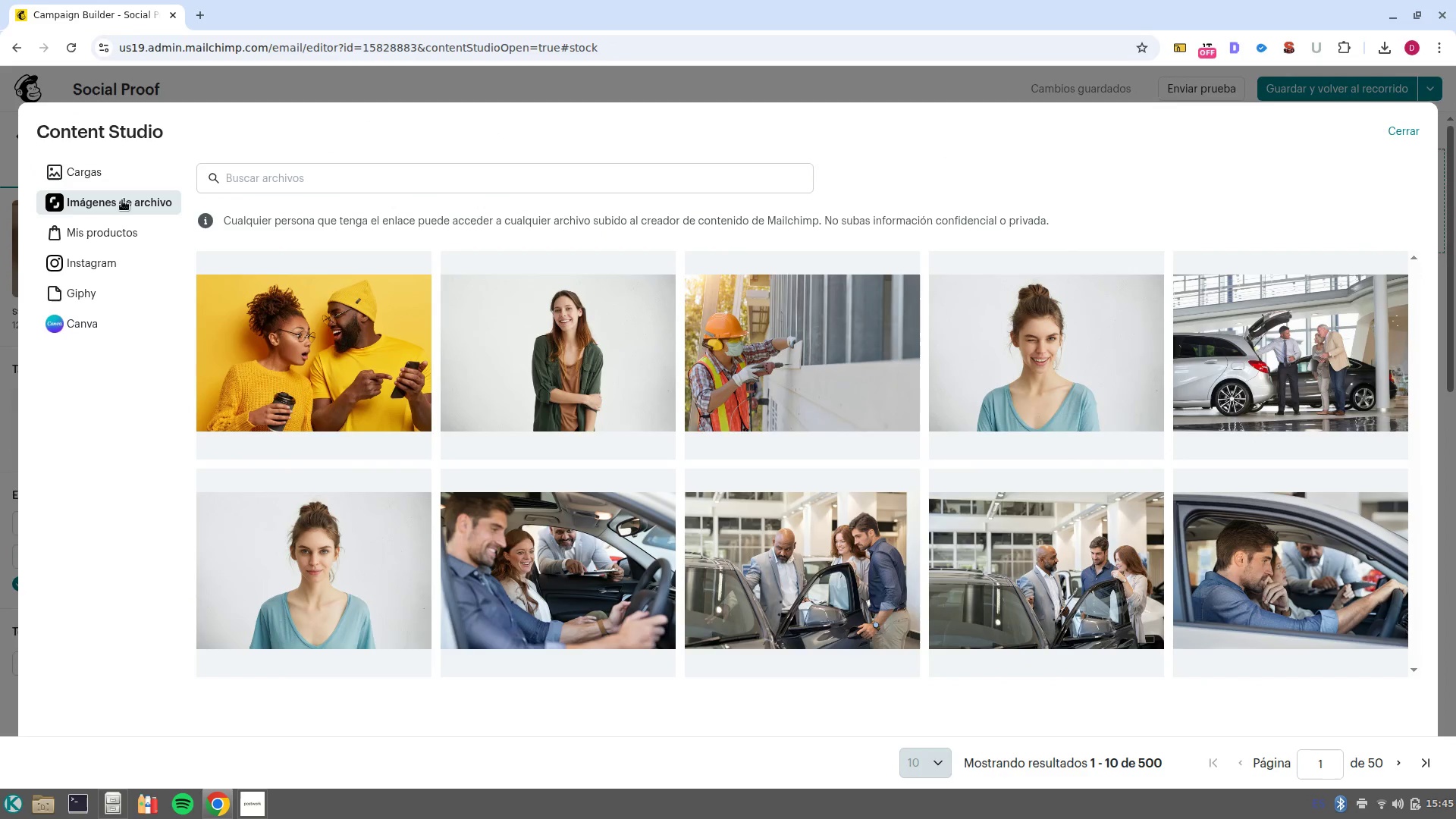 
left_click([362, 164])
 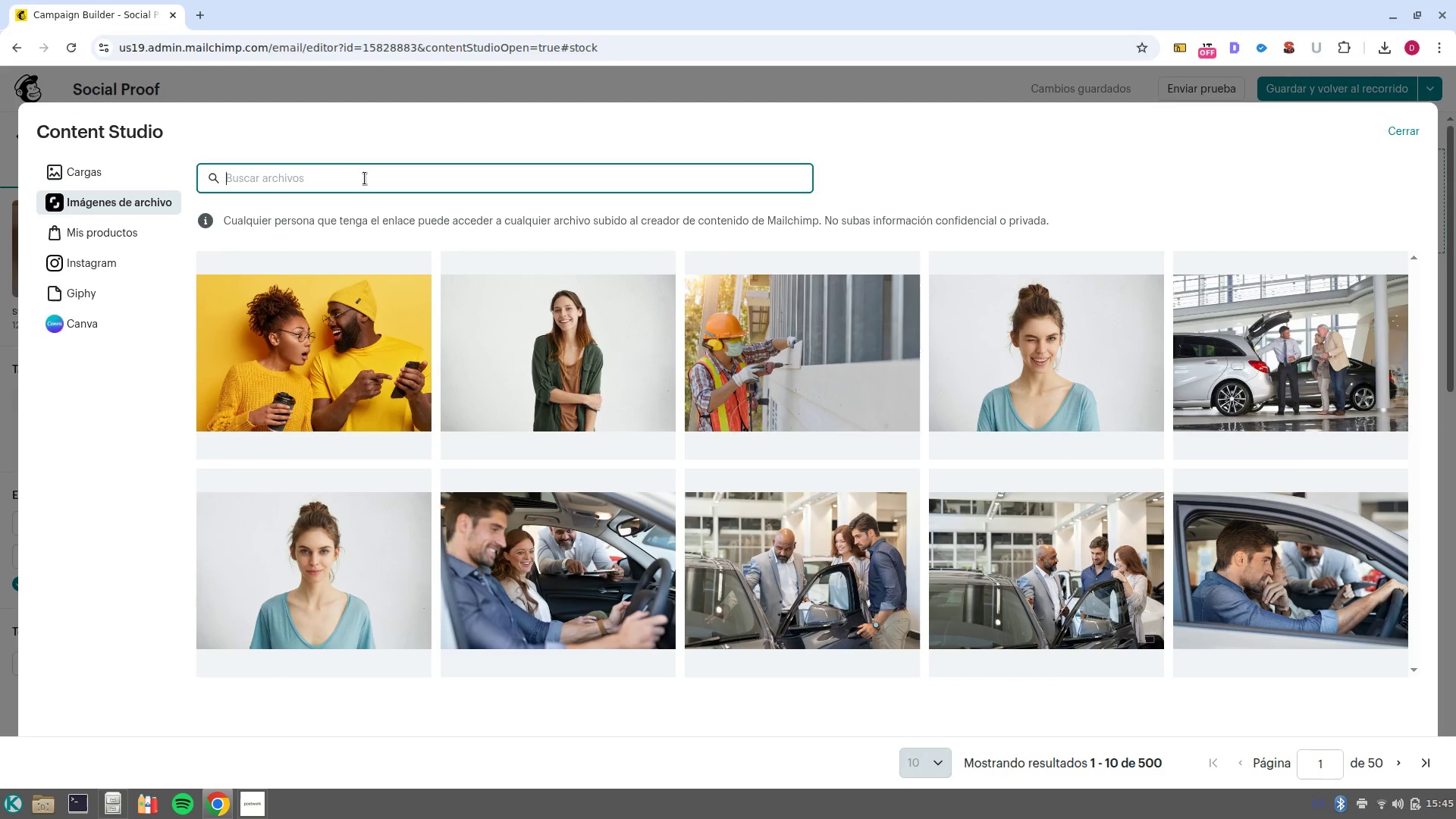 
type(Cerum spa)
 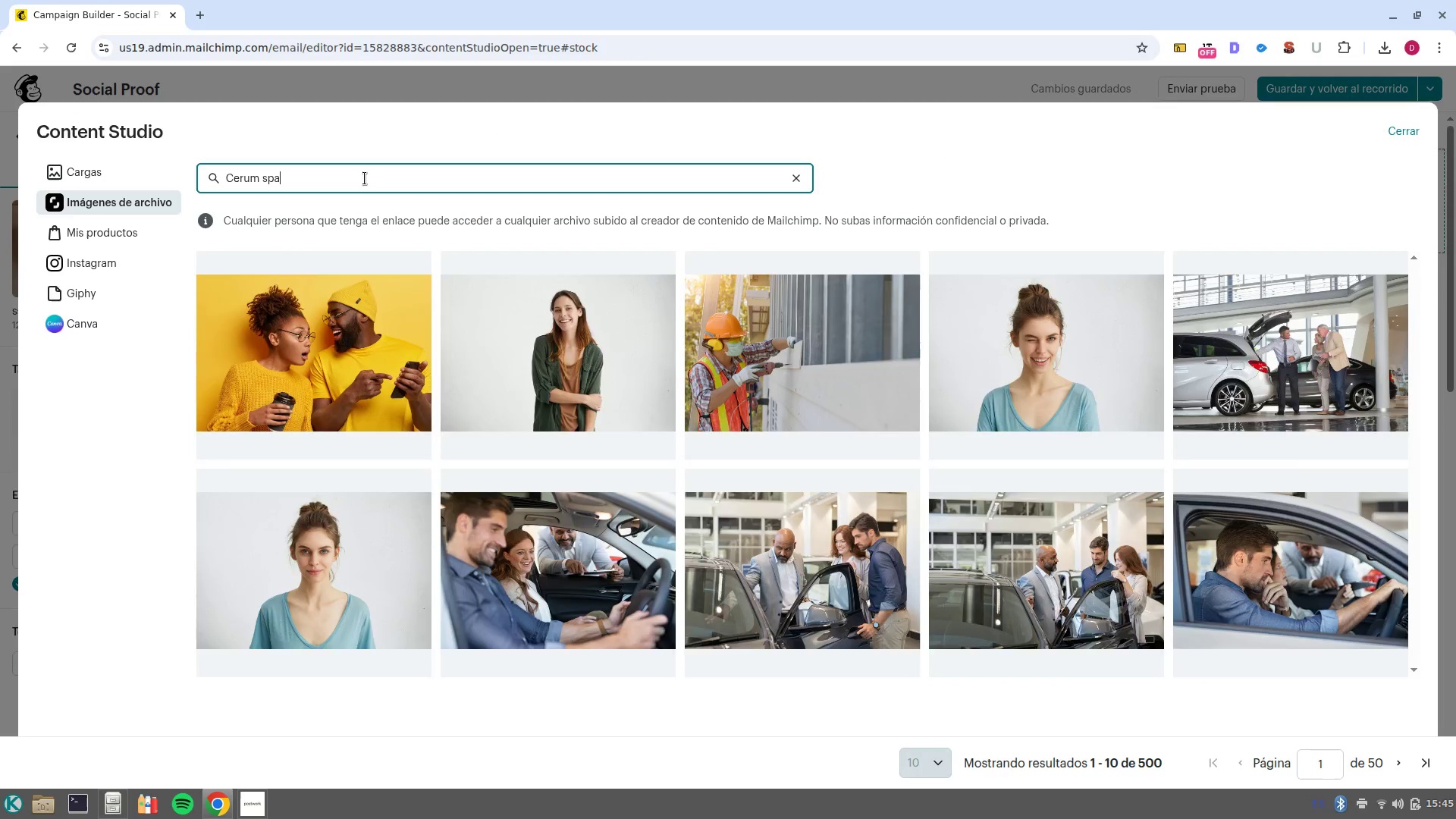 
key(Enter)
 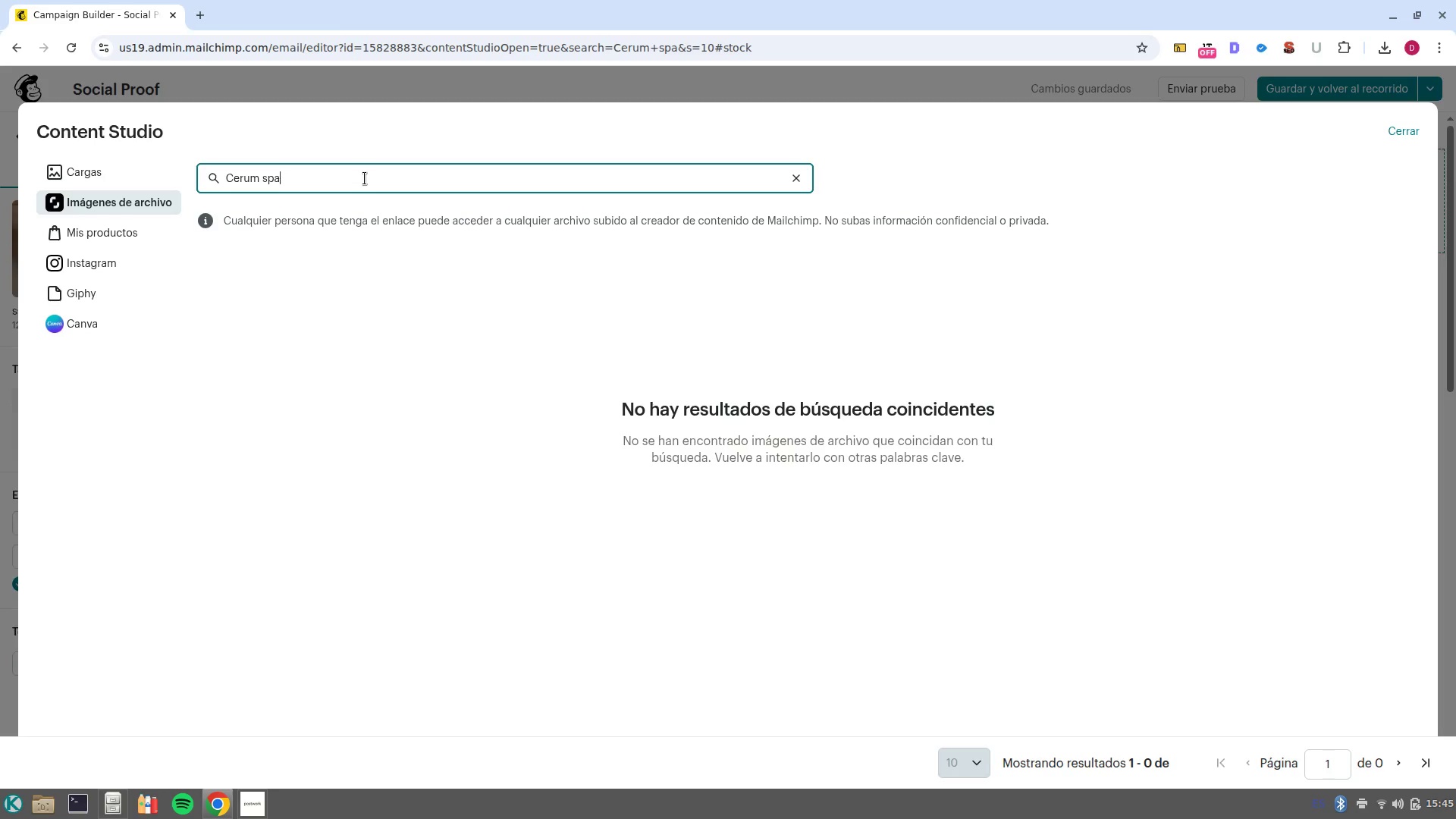 
wait(28.78)
 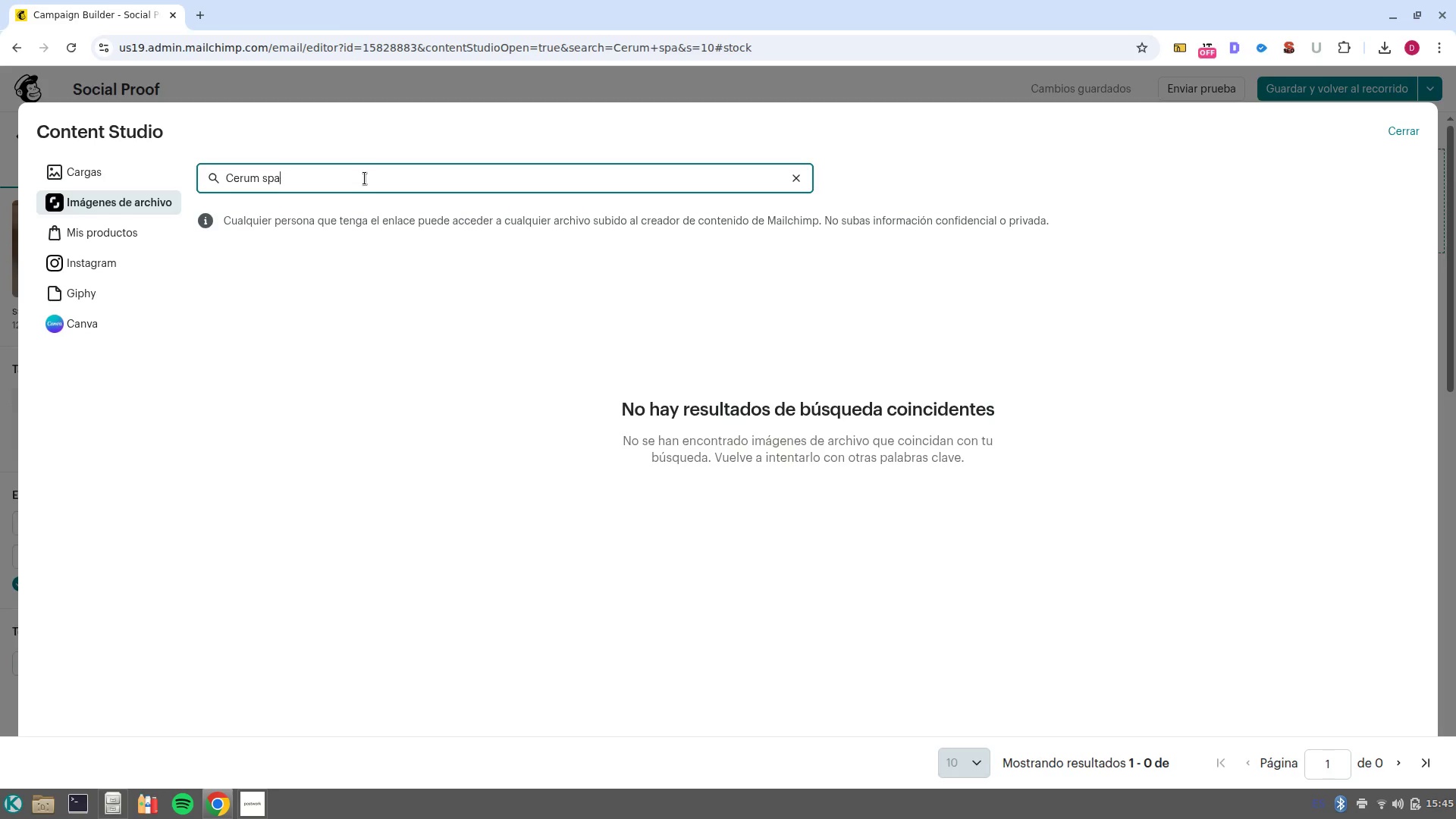 
left_click_drag(start_coordinate=[262, 177], to_coordinate=[200, 167])
 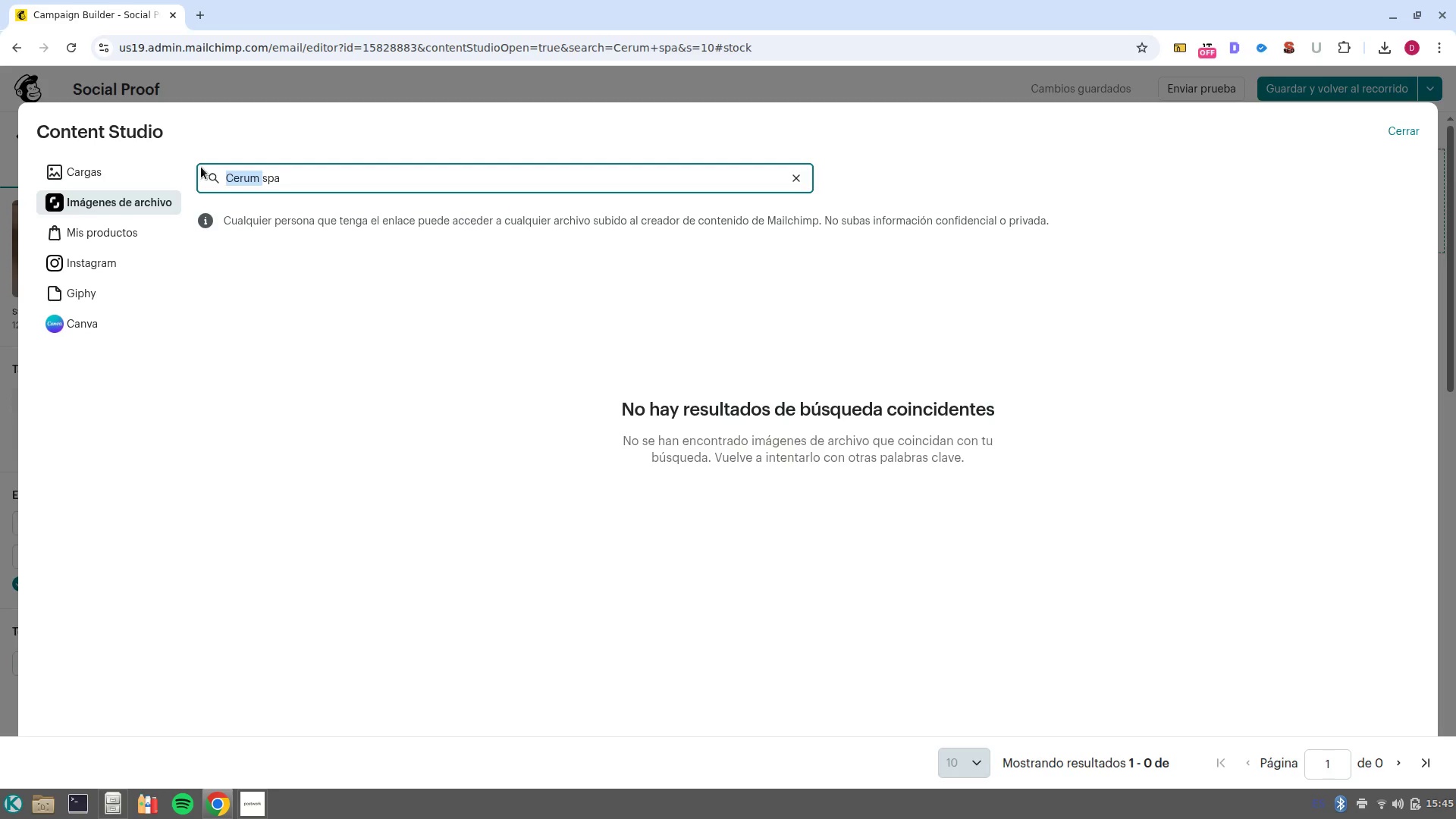 
key(Backspace)
 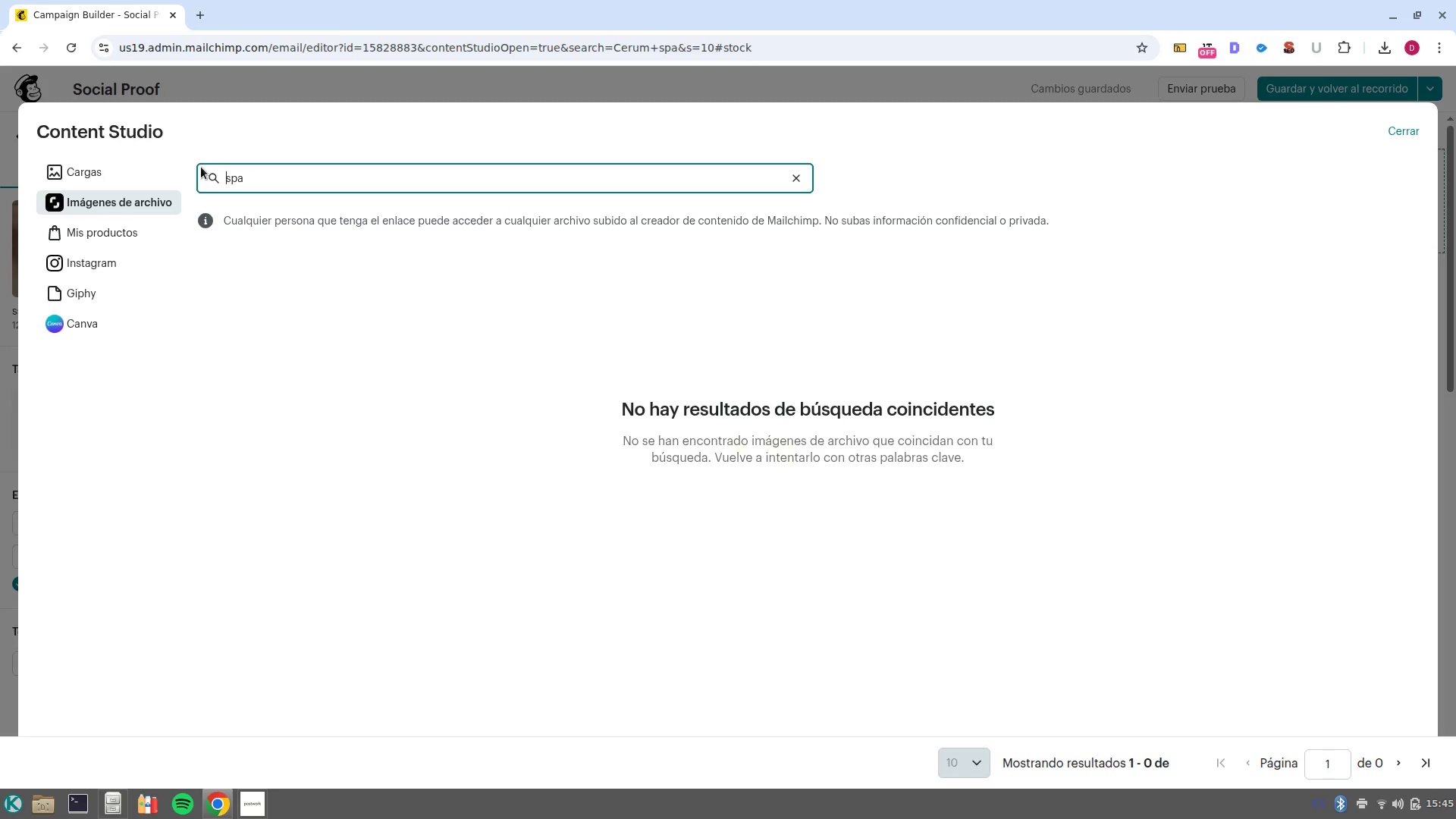 
key(Control+ArrowRight)
 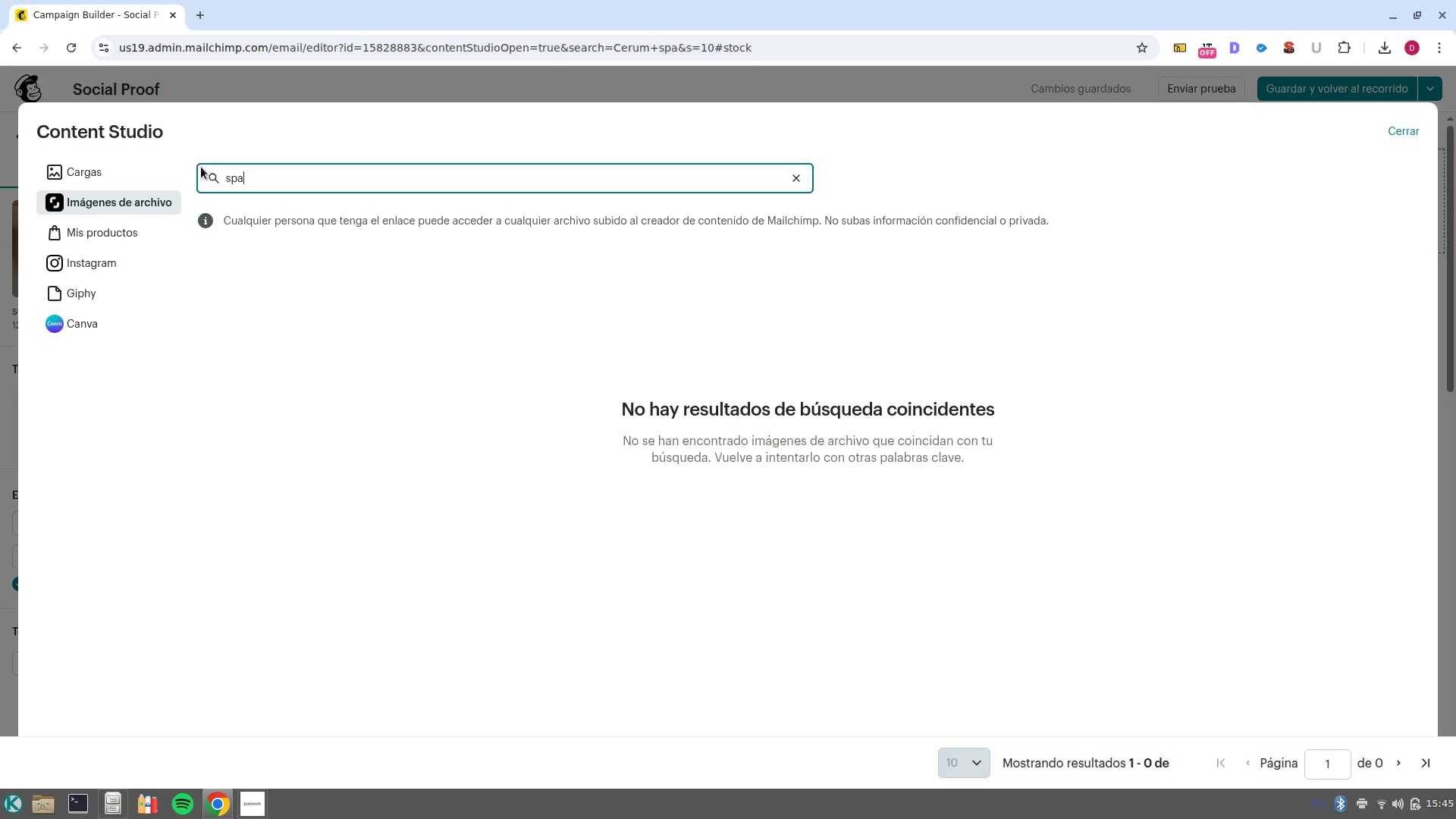 
type( products)
 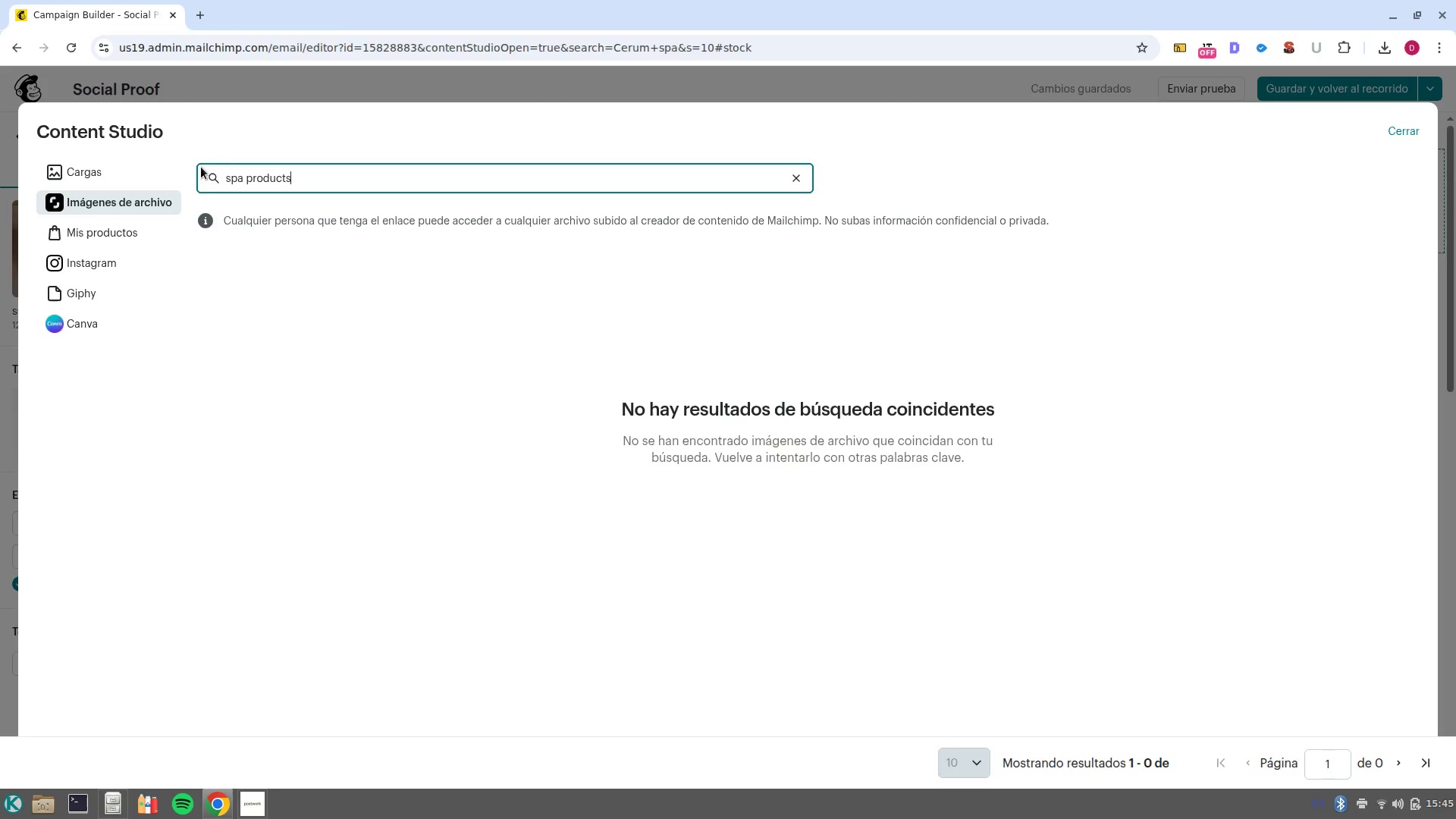 
key(Enter)
 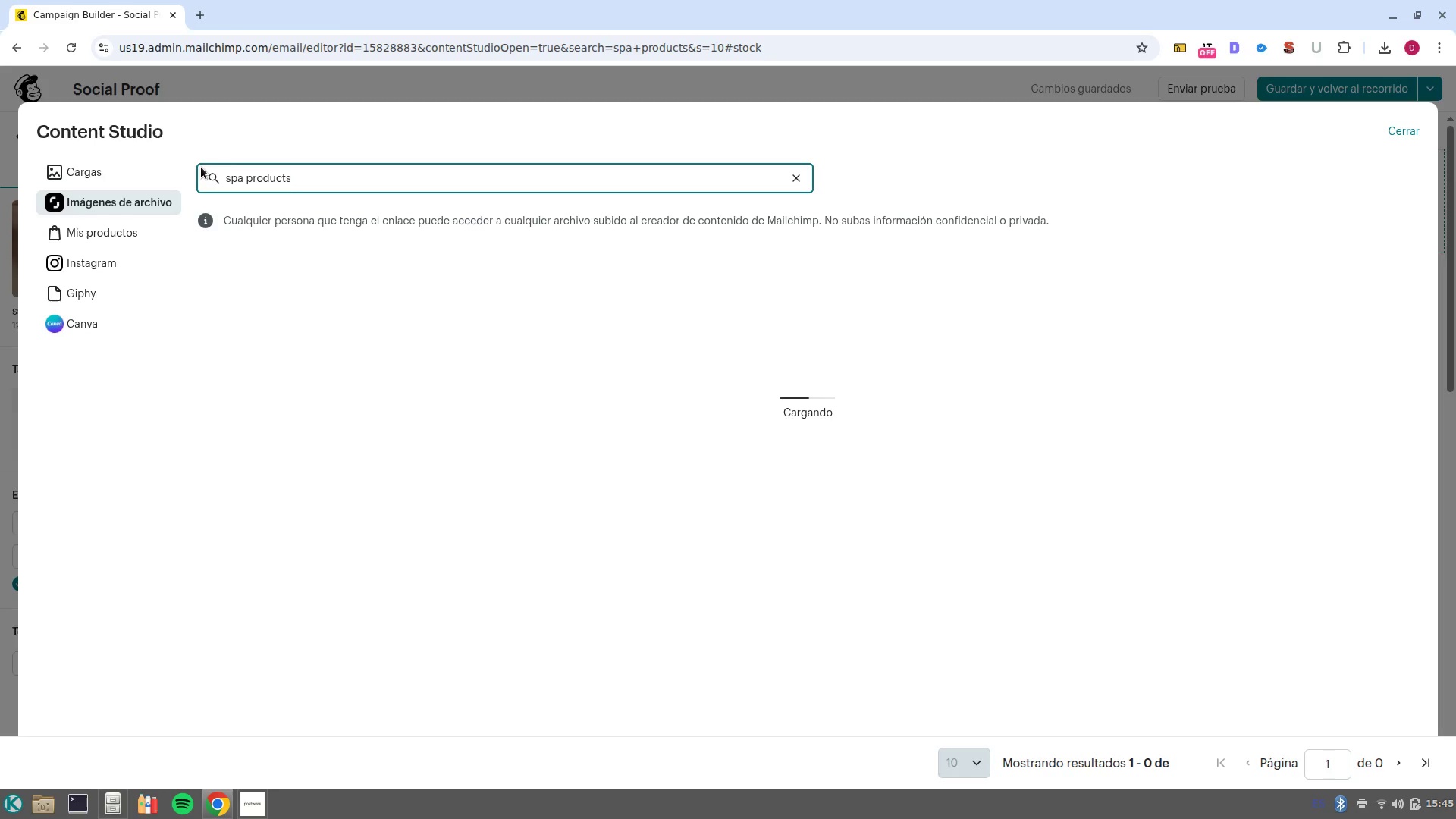 
wait(9.28)
 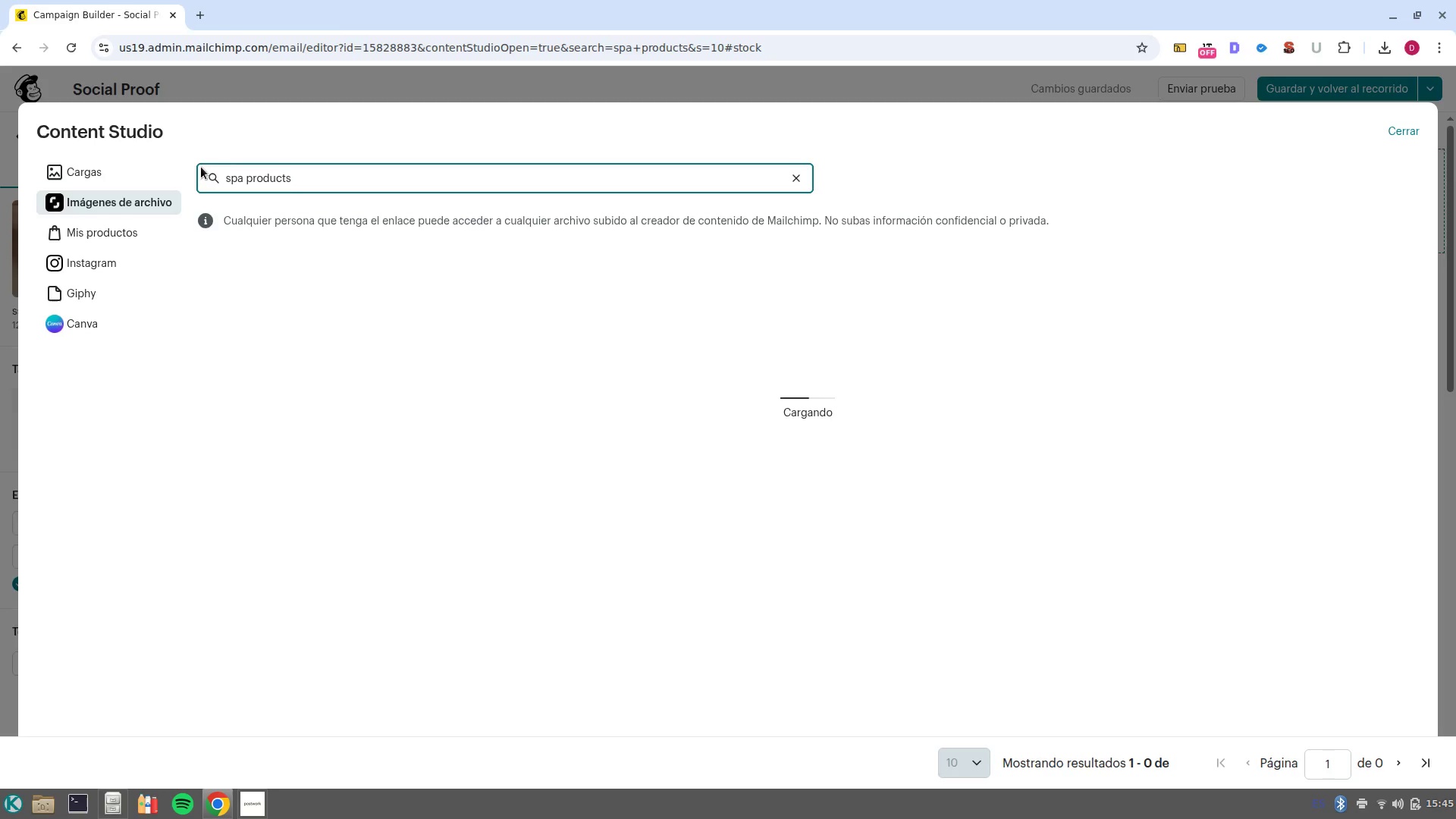 
left_click([1397, 760])
 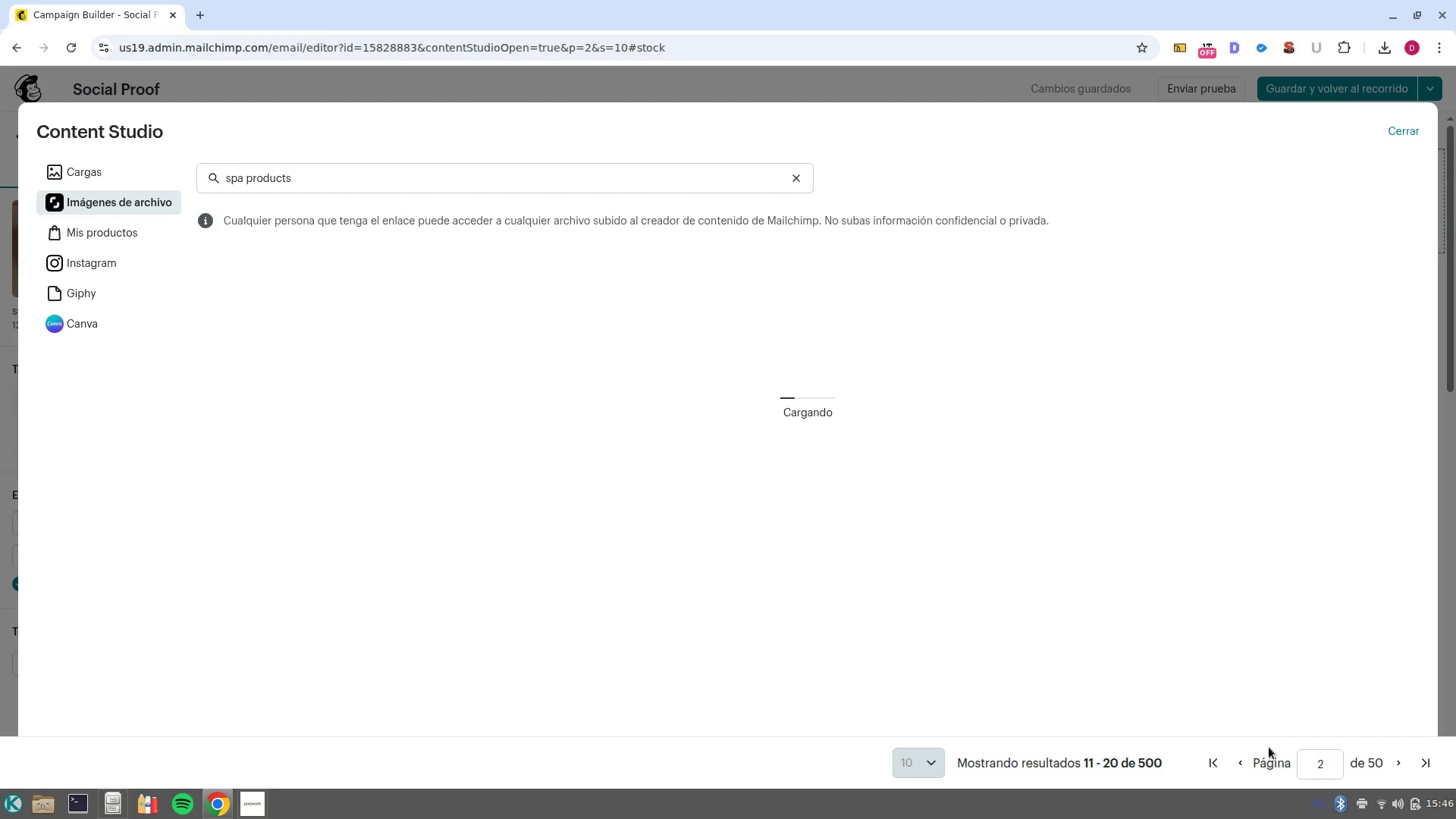 
wait(8.29)
 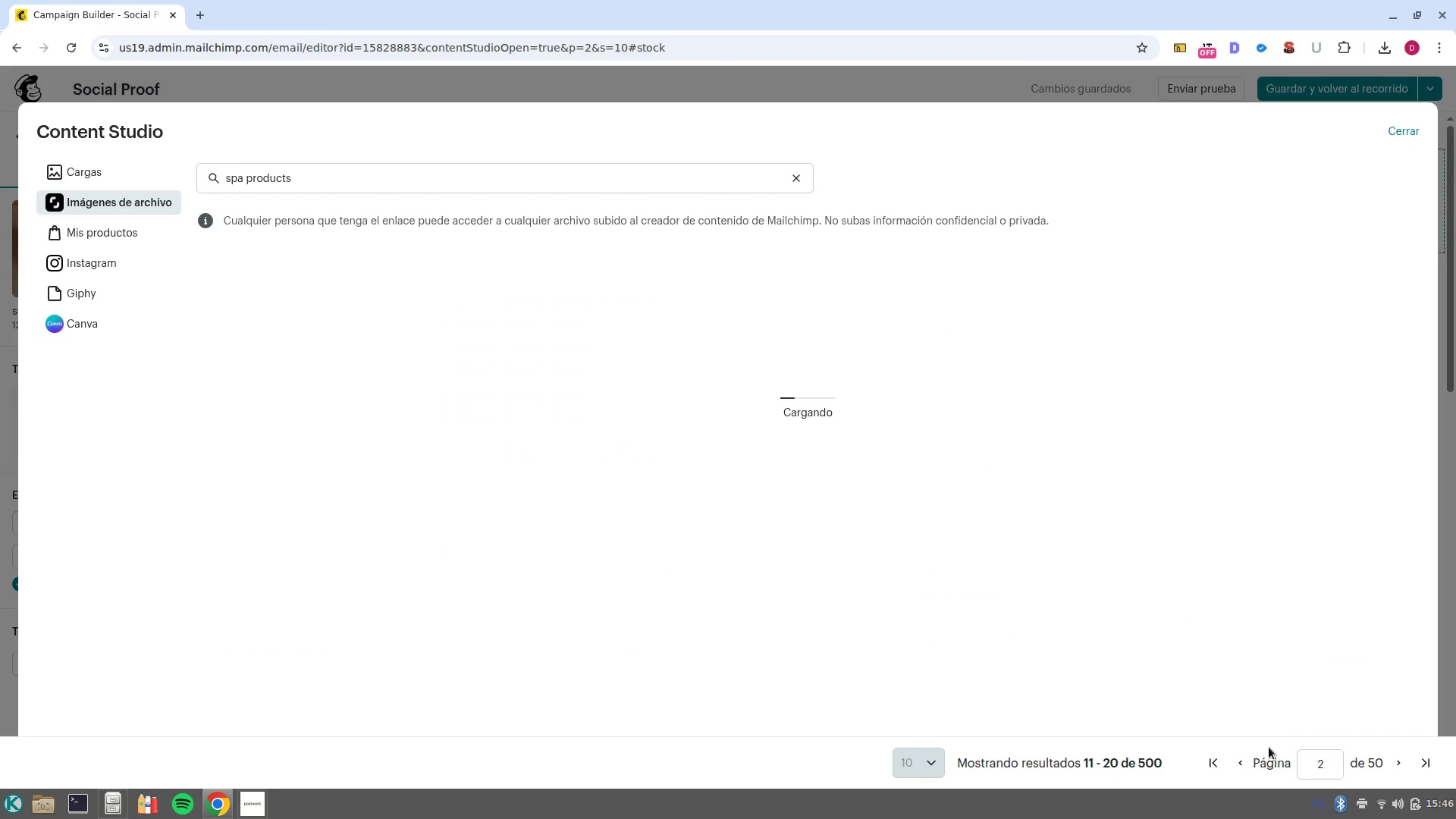 
left_click([1404, 764])
 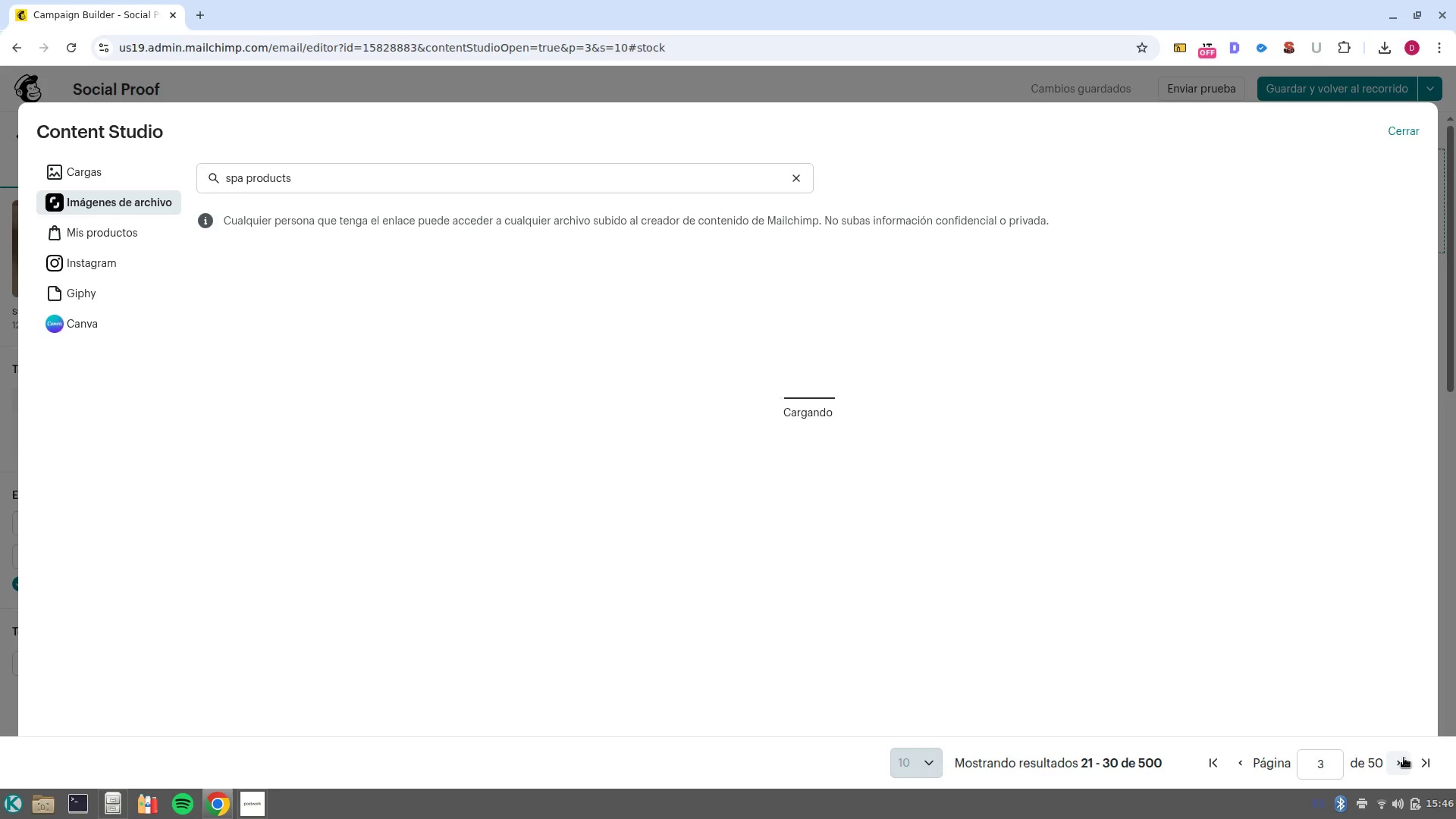 
wait(8.46)
 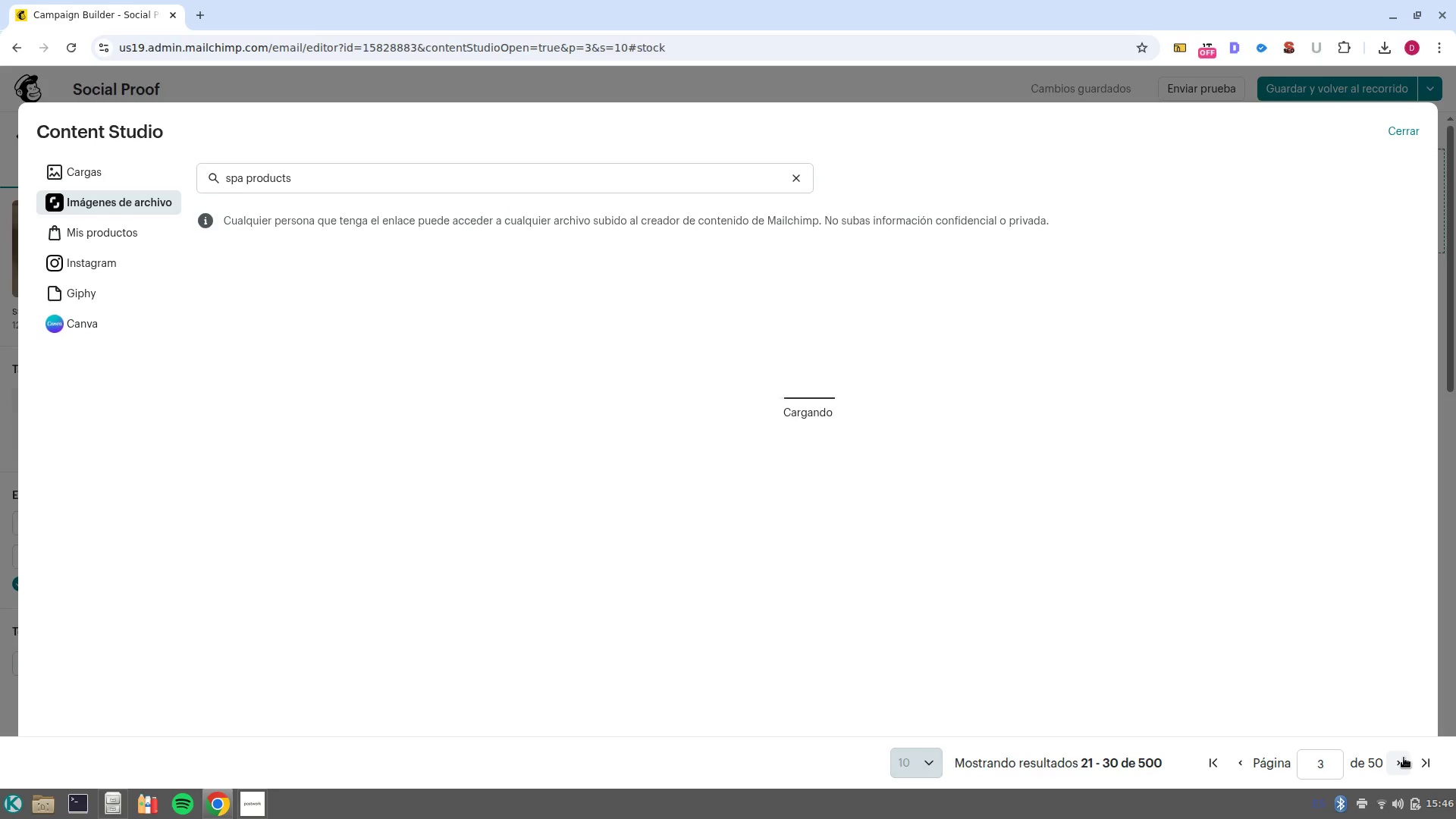 
left_click([1394, 768])
 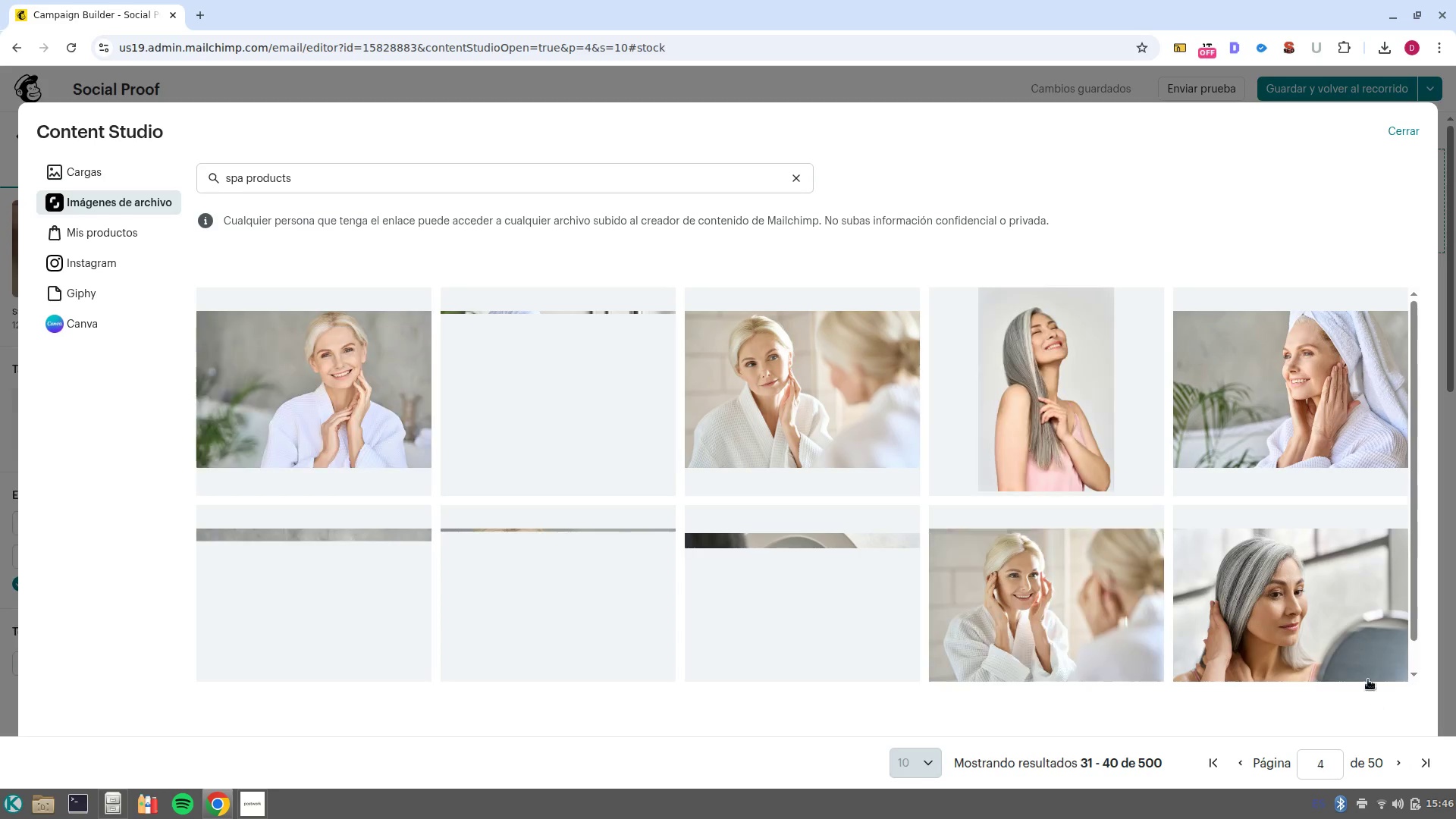 
wait(9.59)
 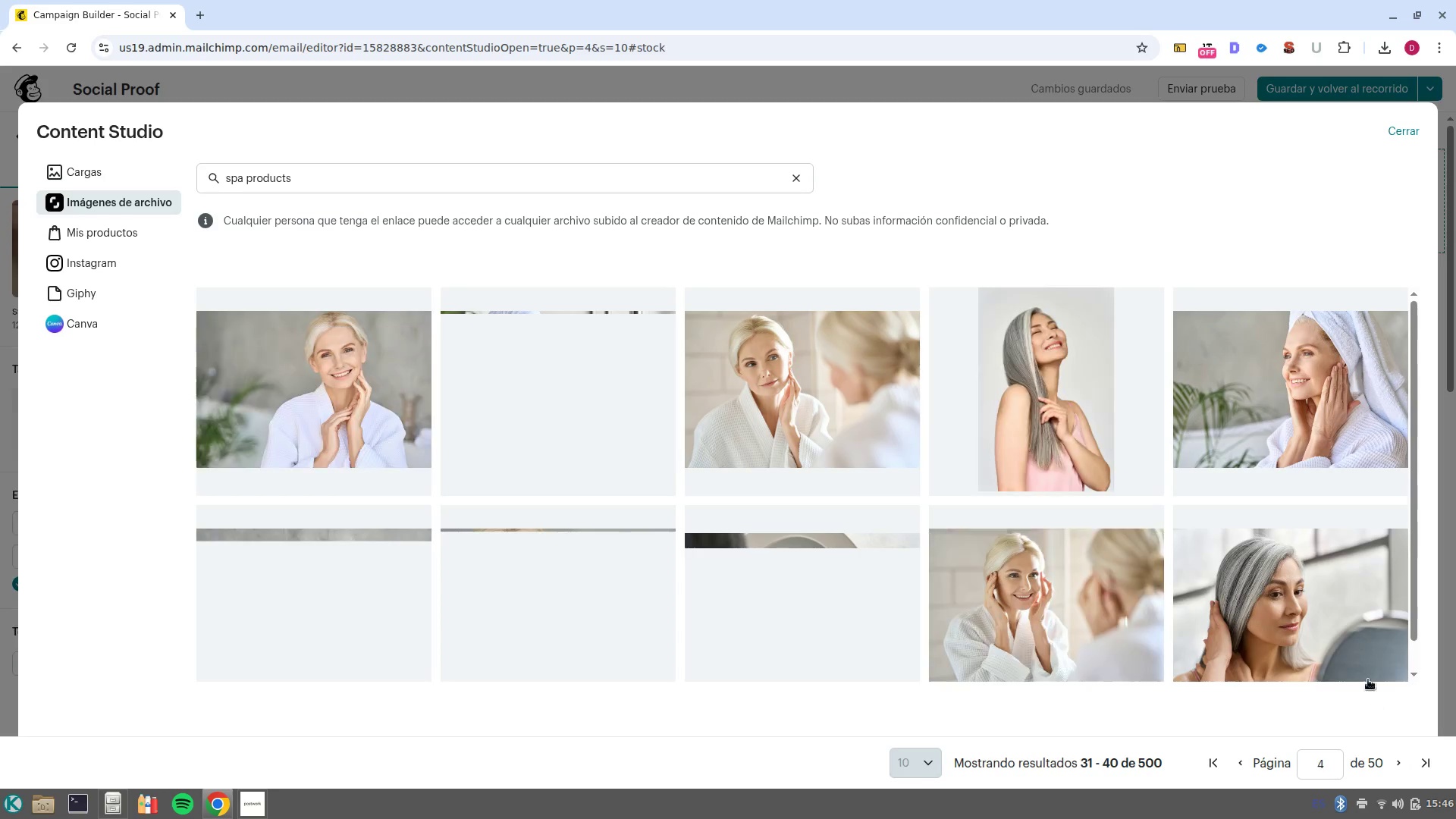 
left_click([1392, 761])
 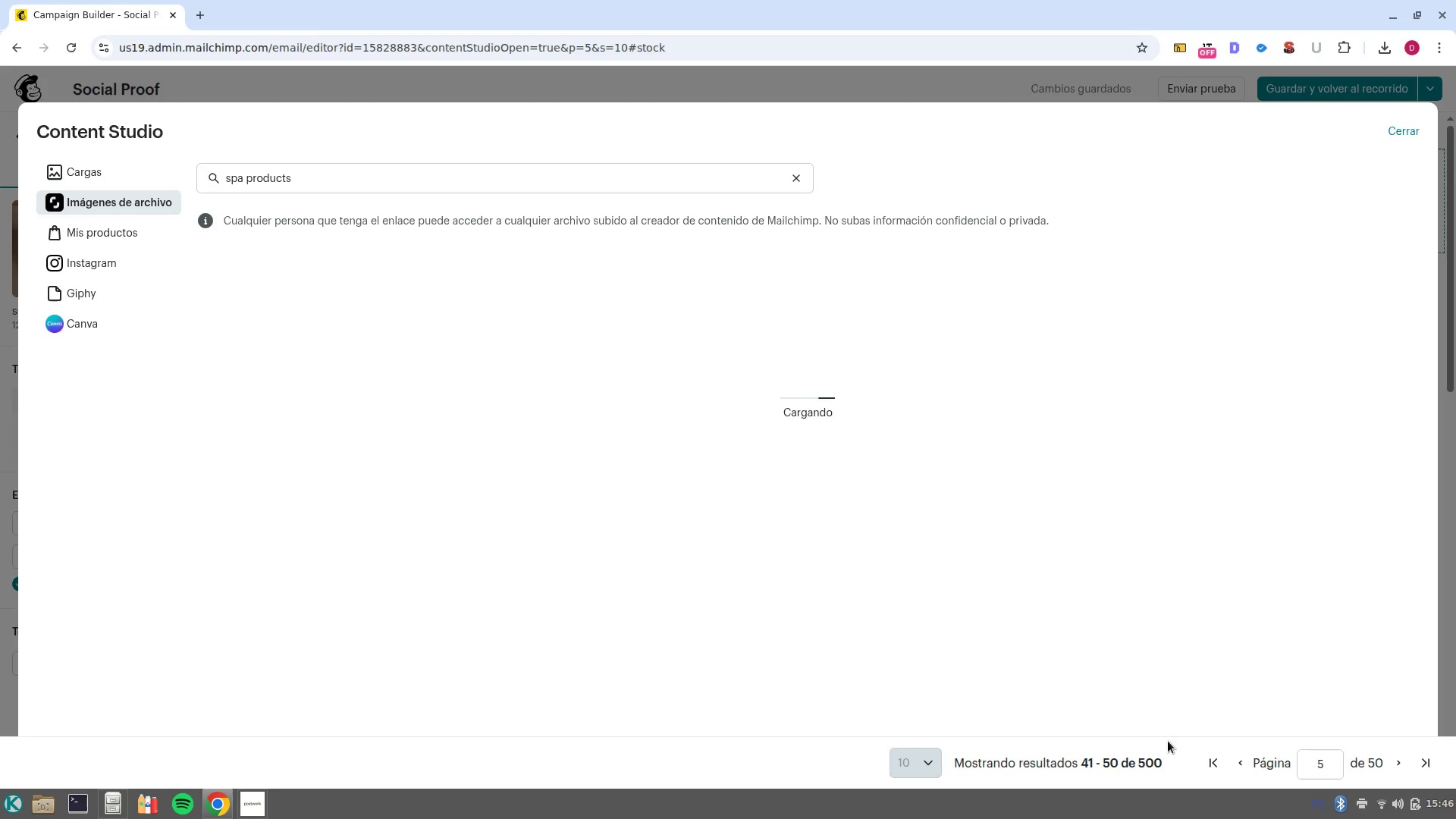 
wait(9.67)
 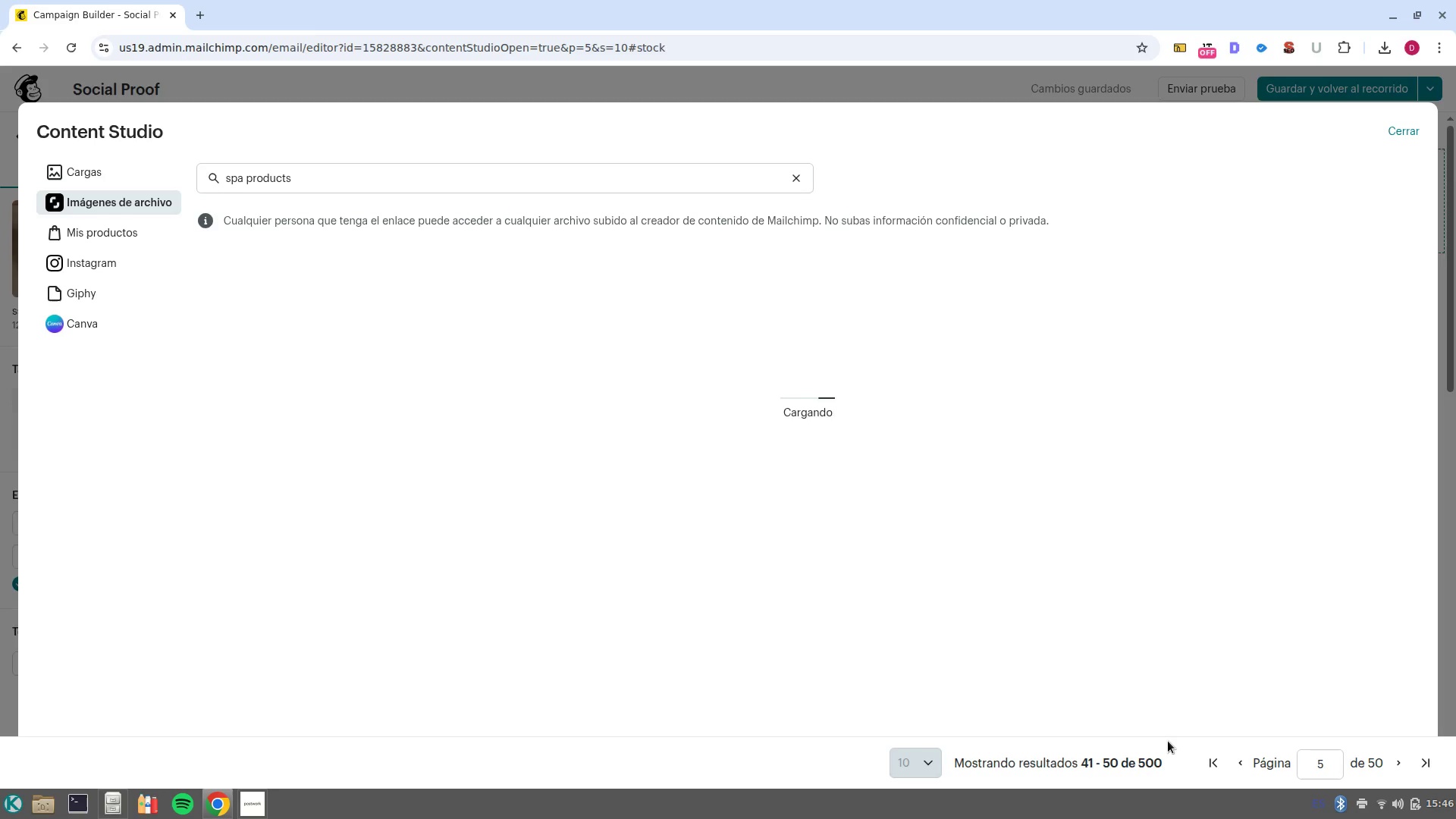 
left_click([1400, 769])
 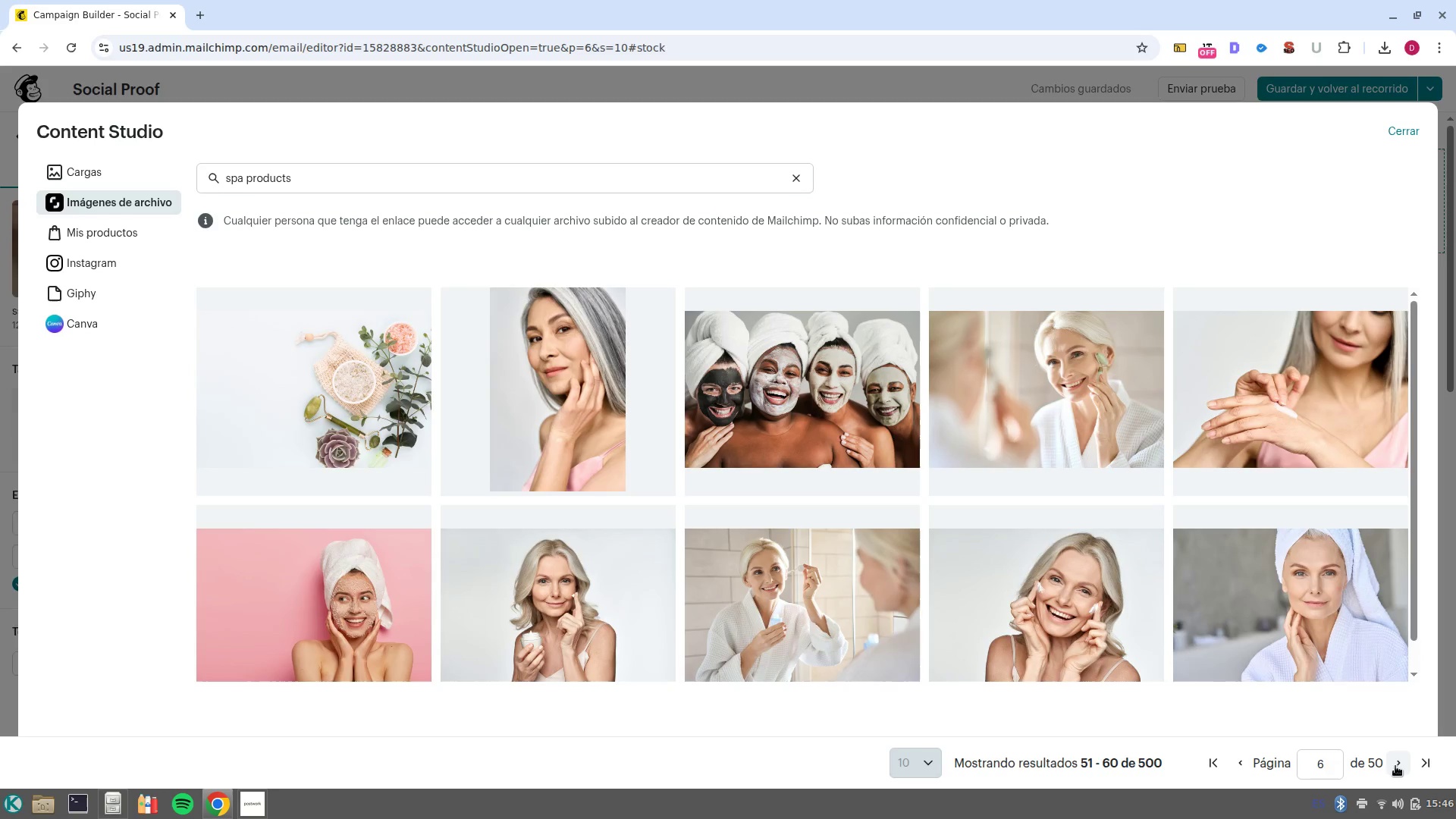 
wait(7.78)
 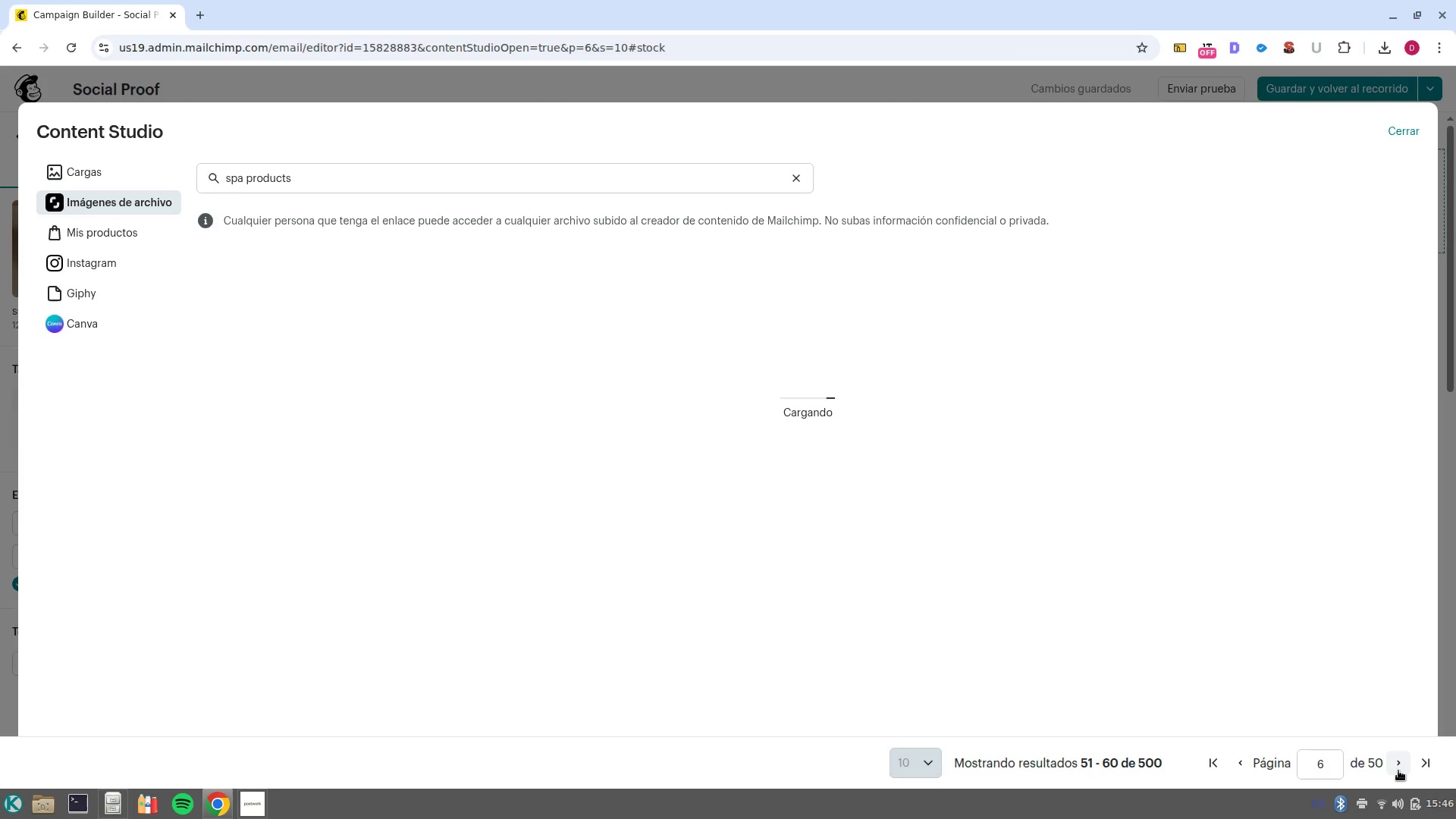 
left_click([827, 571])
 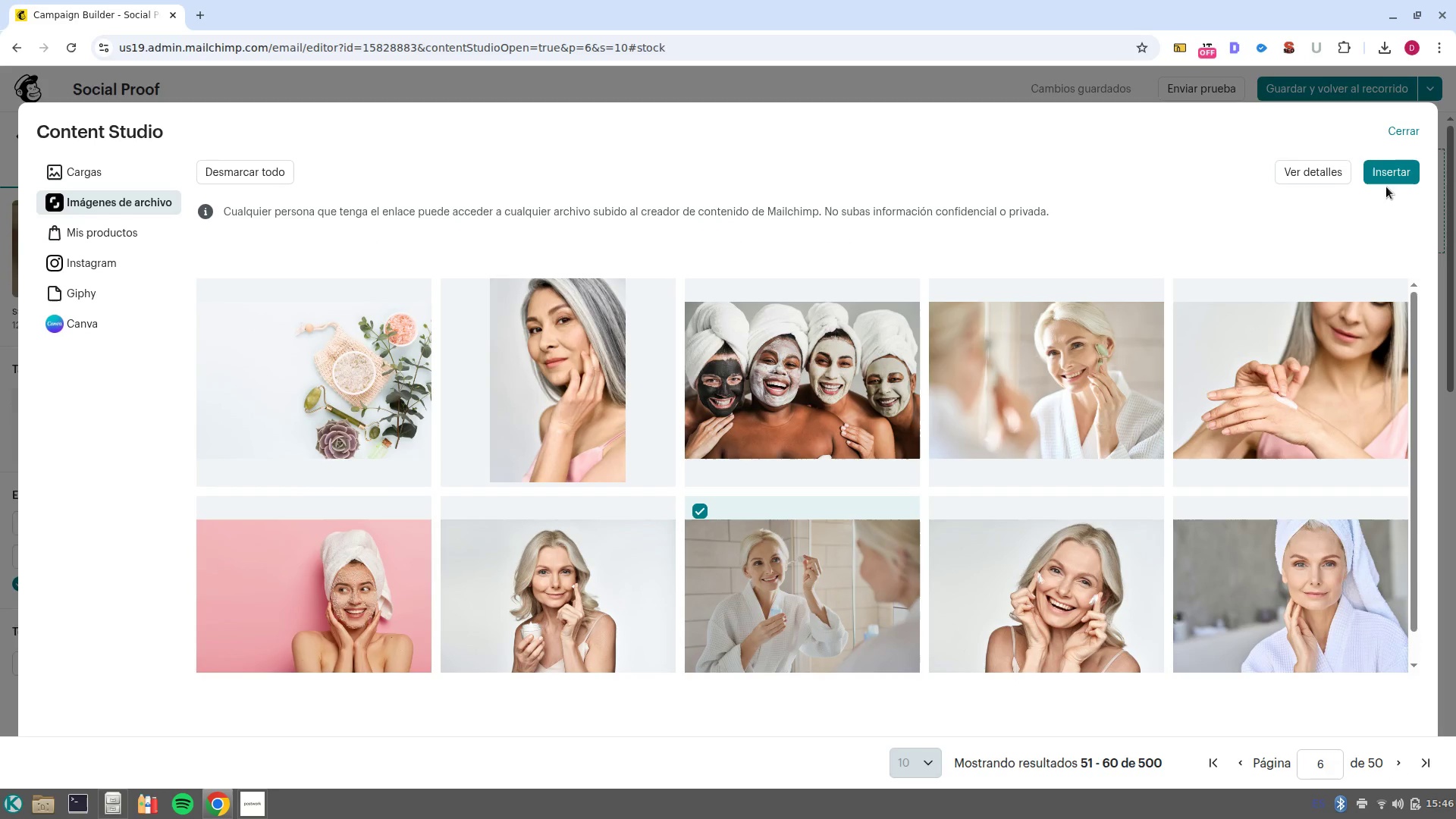 
left_click([1382, 171])
 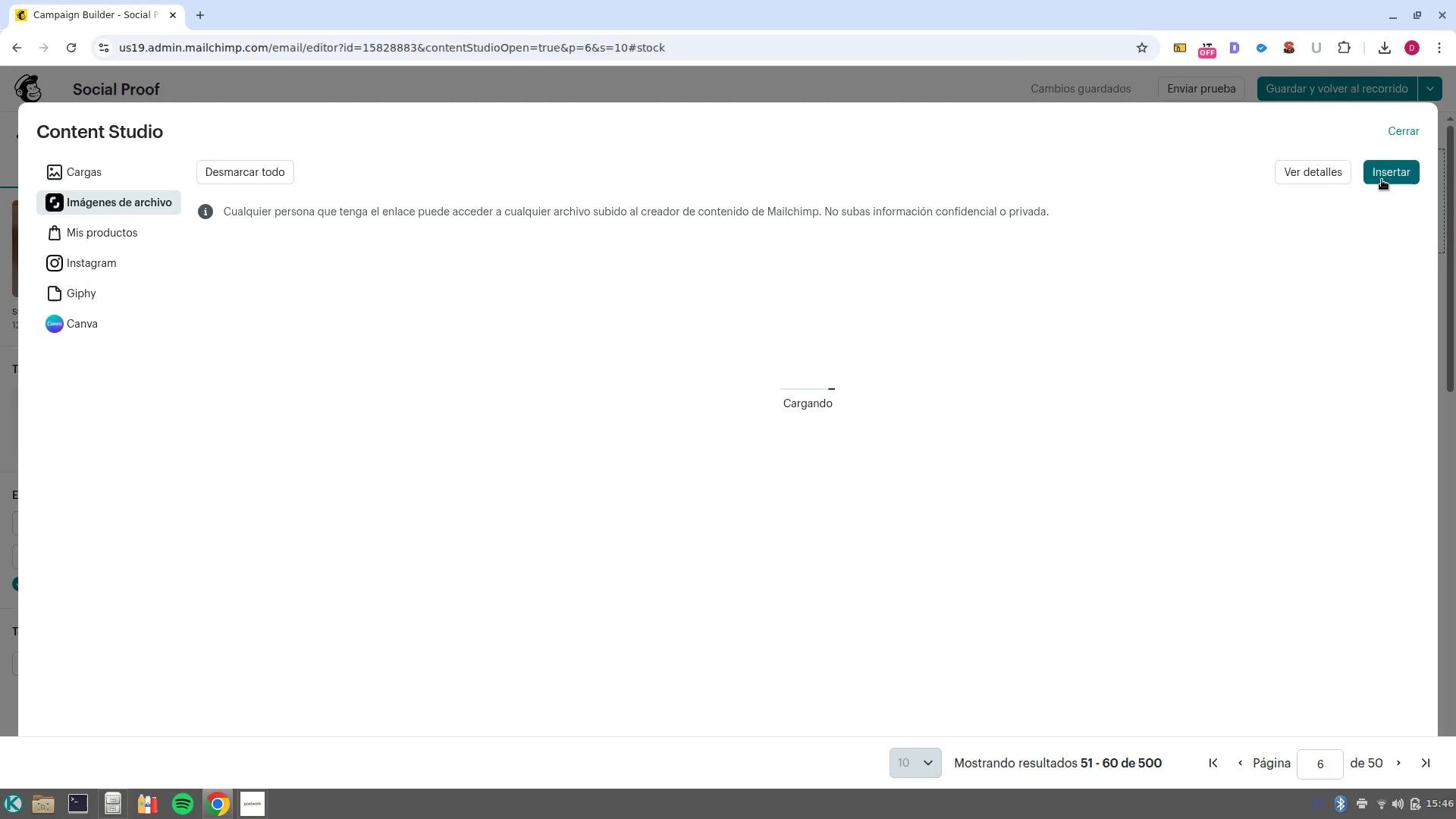 
wait(8.46)
 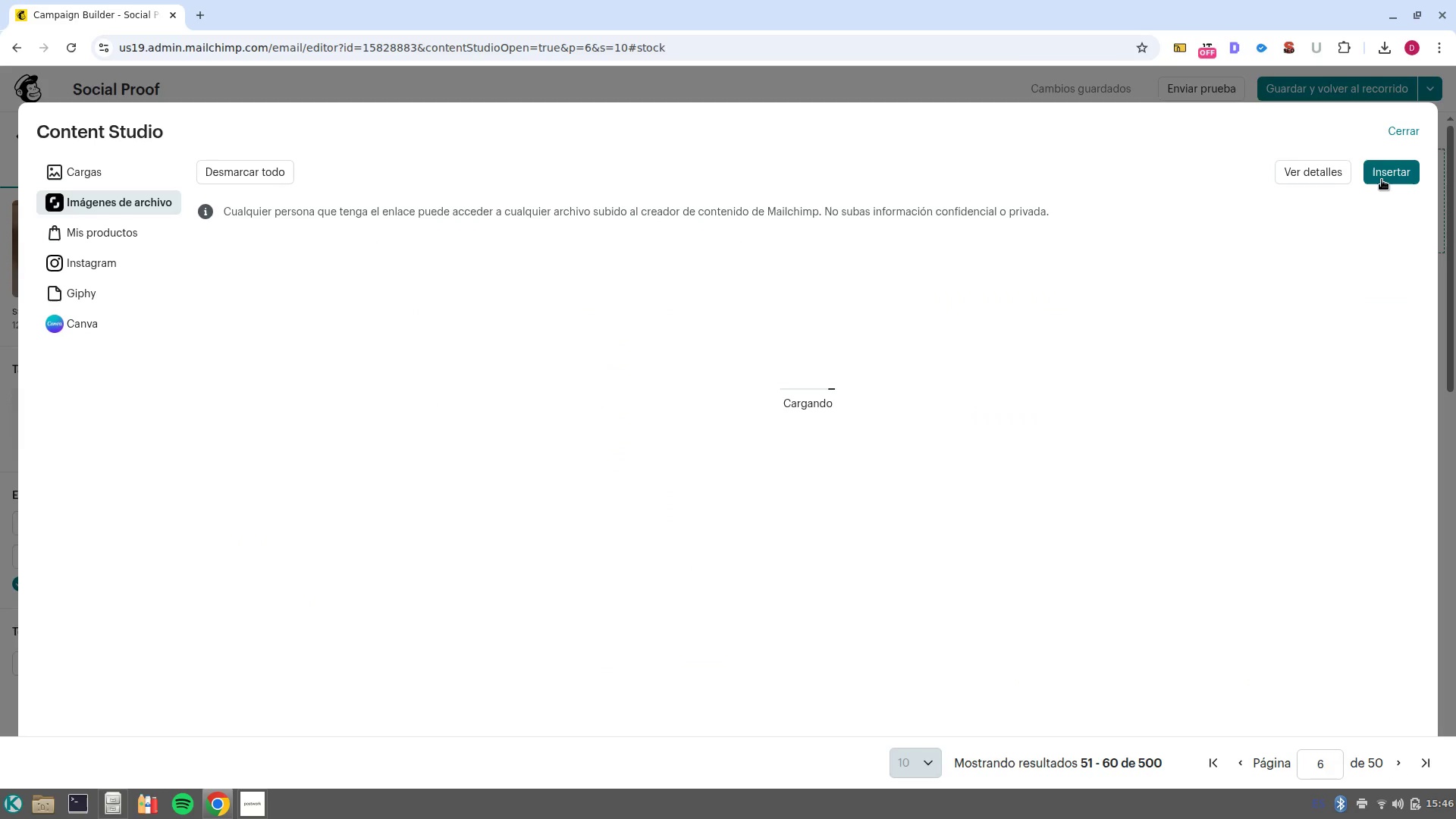 
scroll: coordinate [924, 530], scroll_direction: down, amount: 2.0
 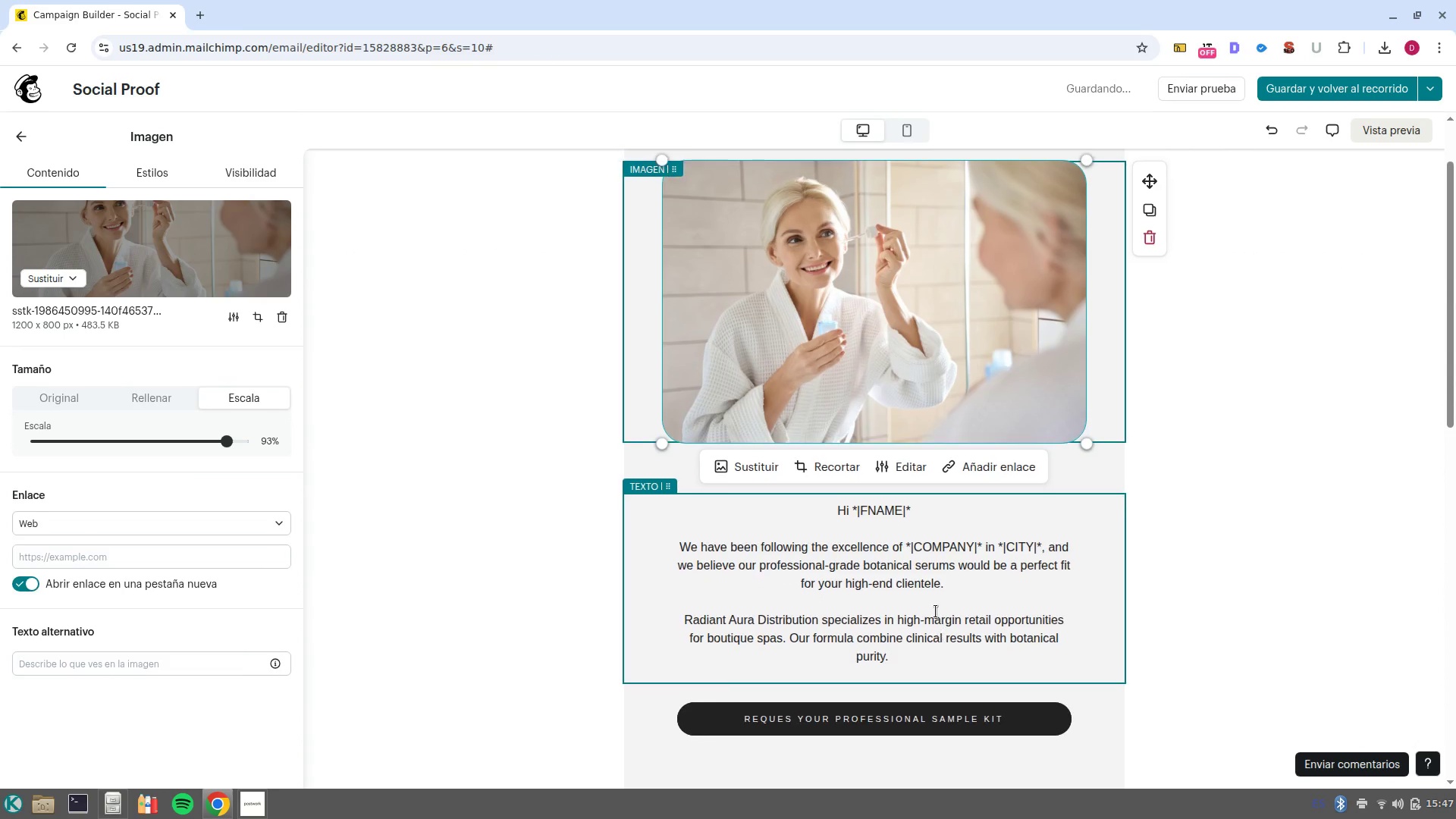 
left_click([936, 611])
 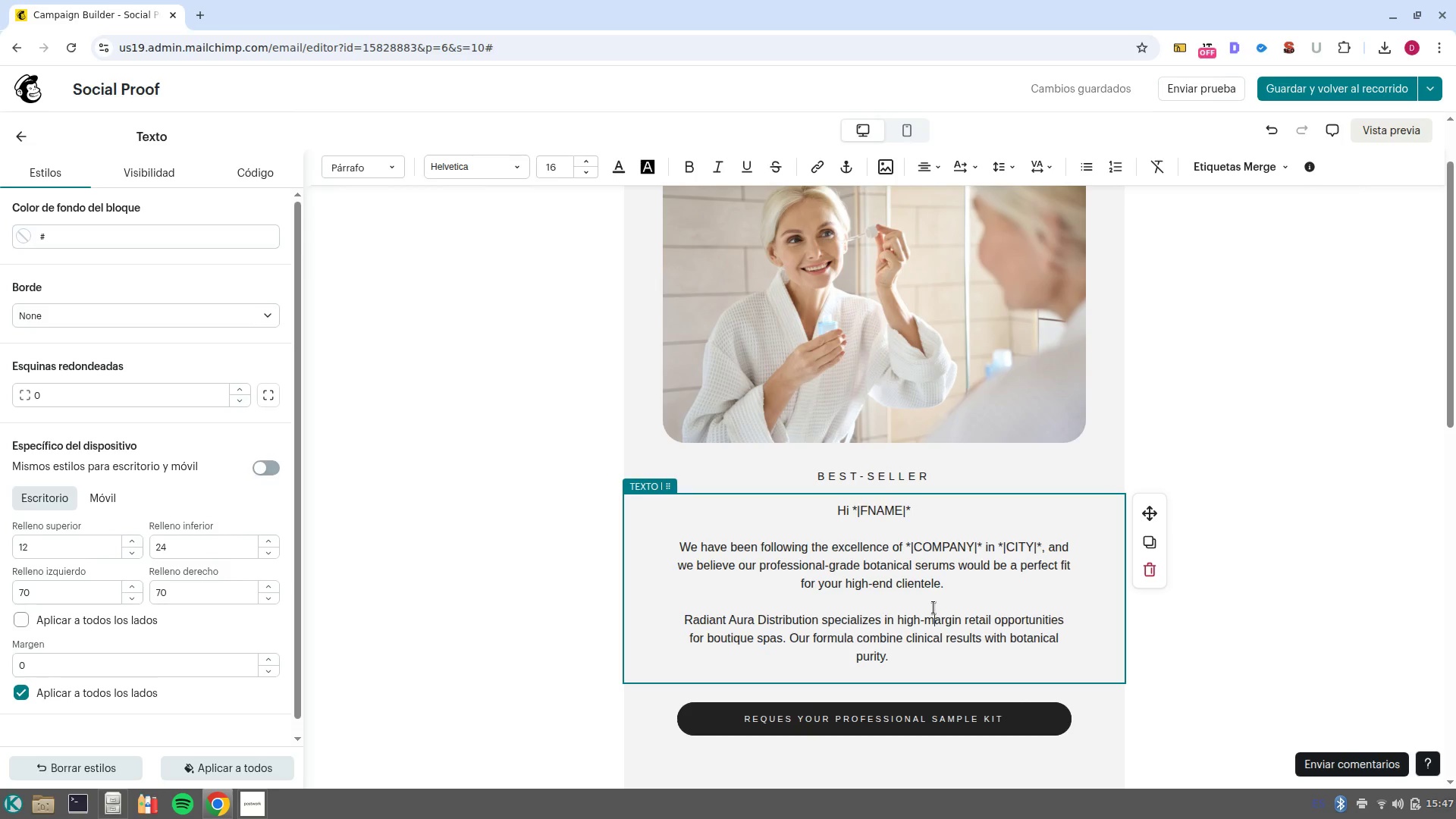 
wait(10.27)
 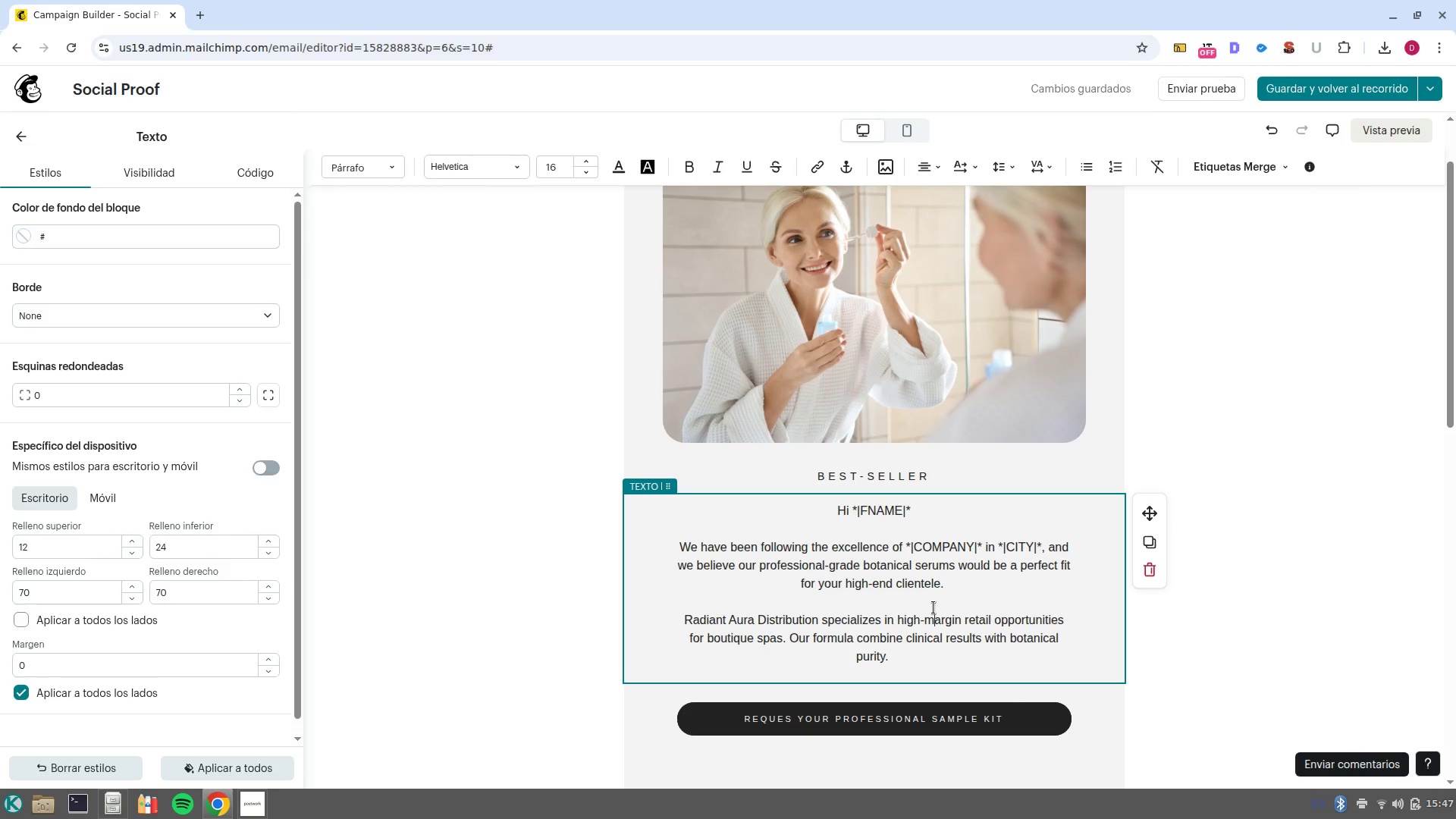 
left_click_drag(start_coordinate=[920, 655], to_coordinate=[702, 551])
 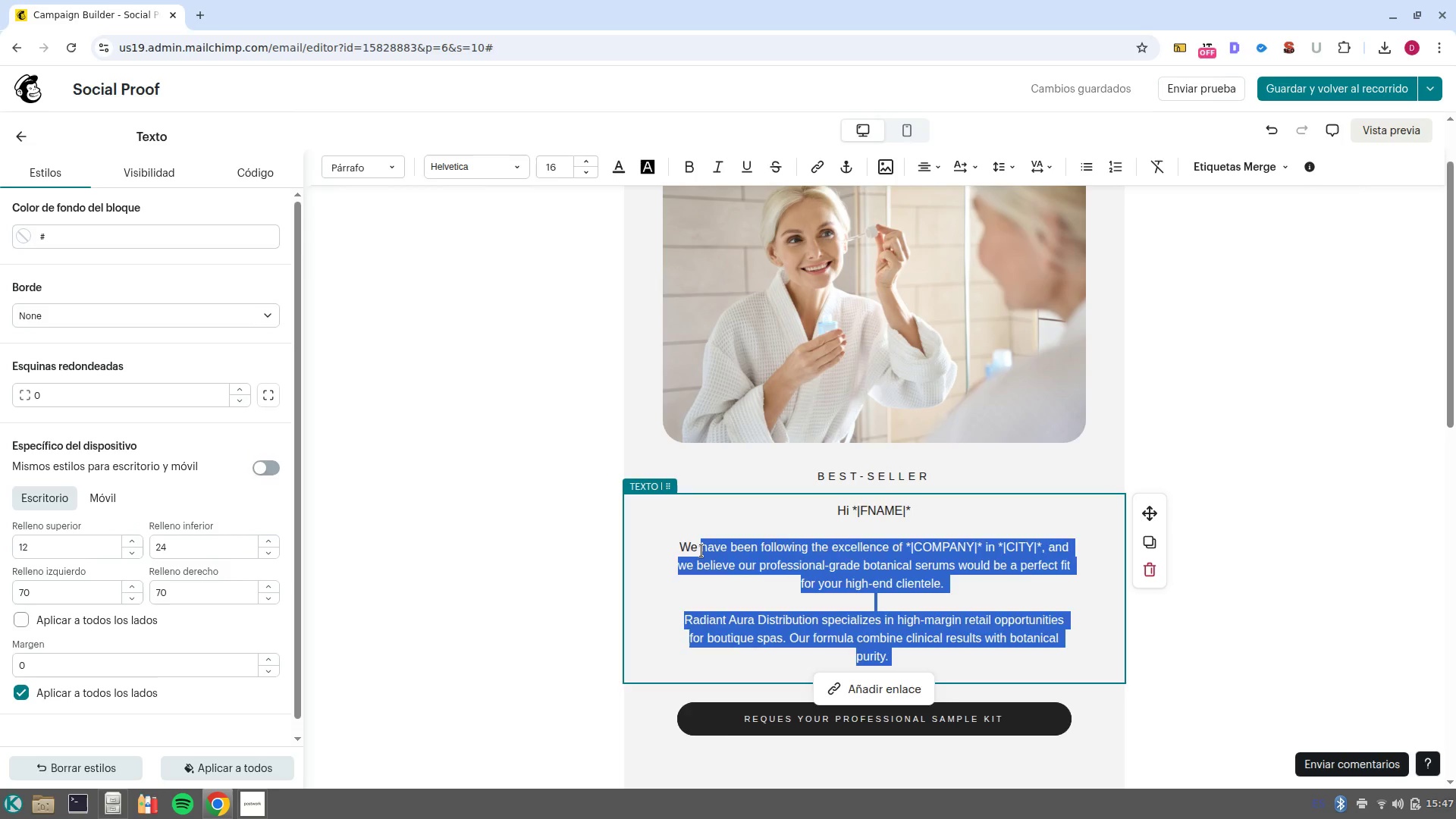 
key(Backspace)
key(Backspace)
key(Backspace)
type(hen we talk to Spa Directors in )
 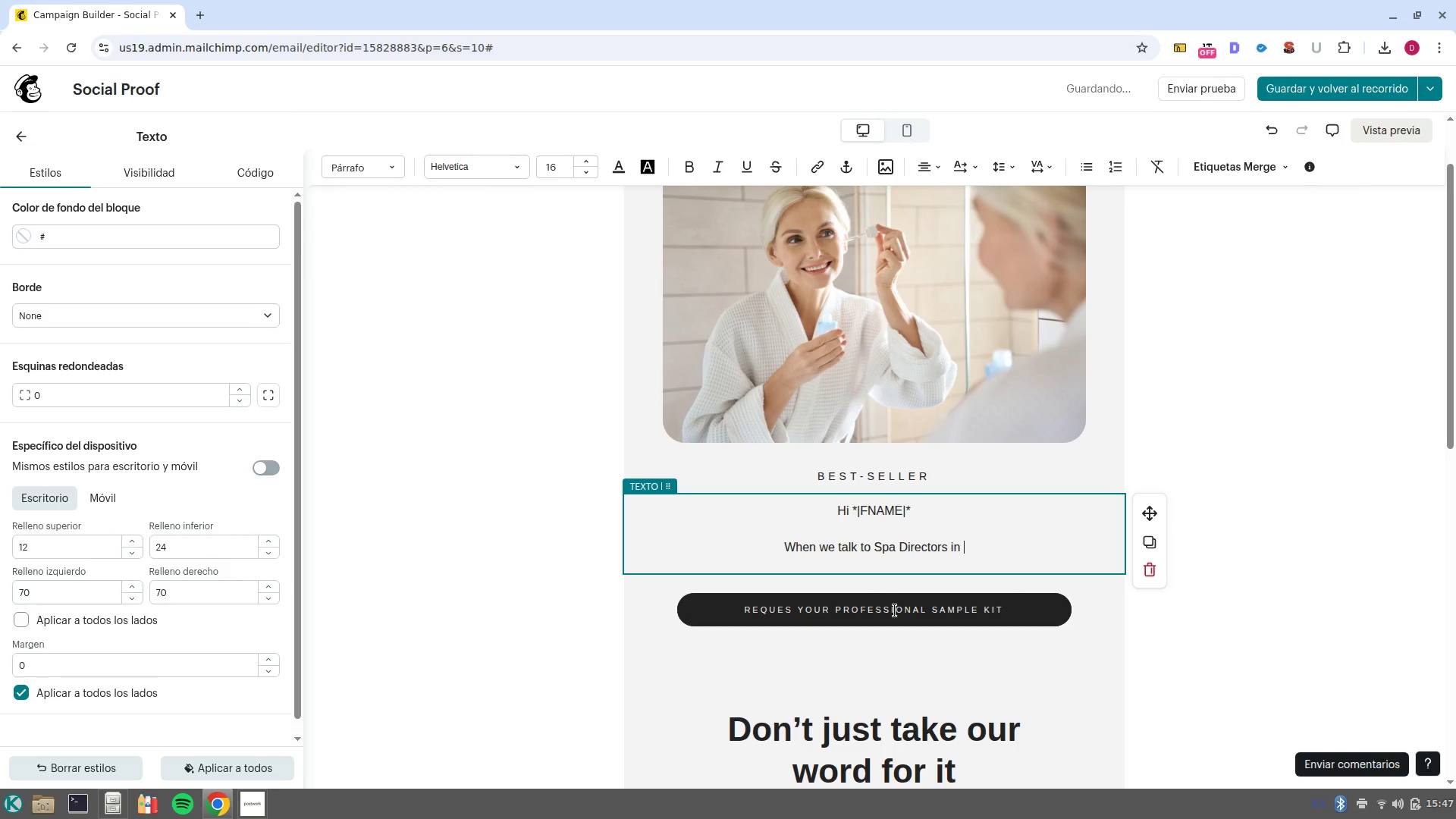 
left_click([1222, 179])
 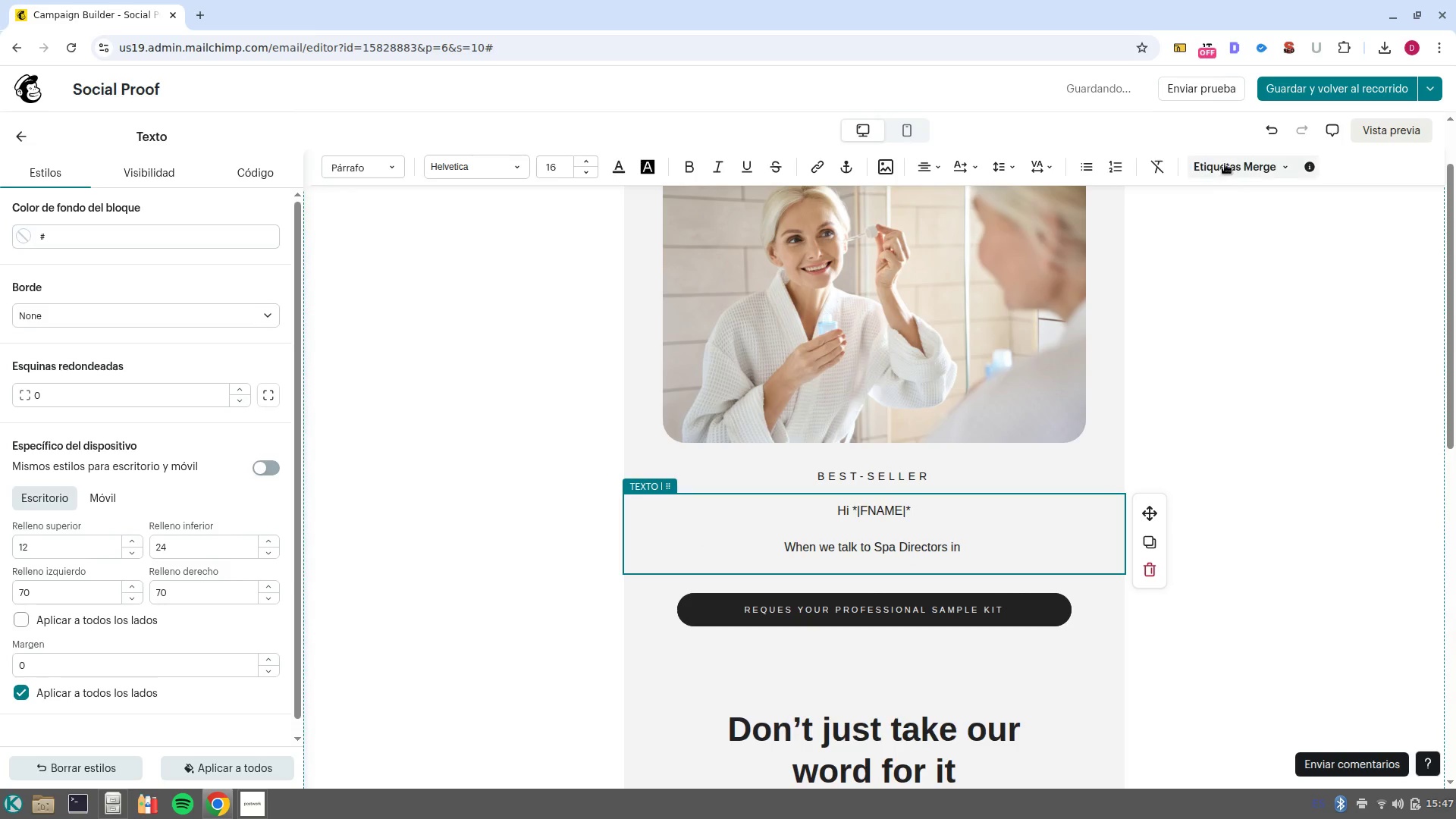 
left_click([1225, 164])
 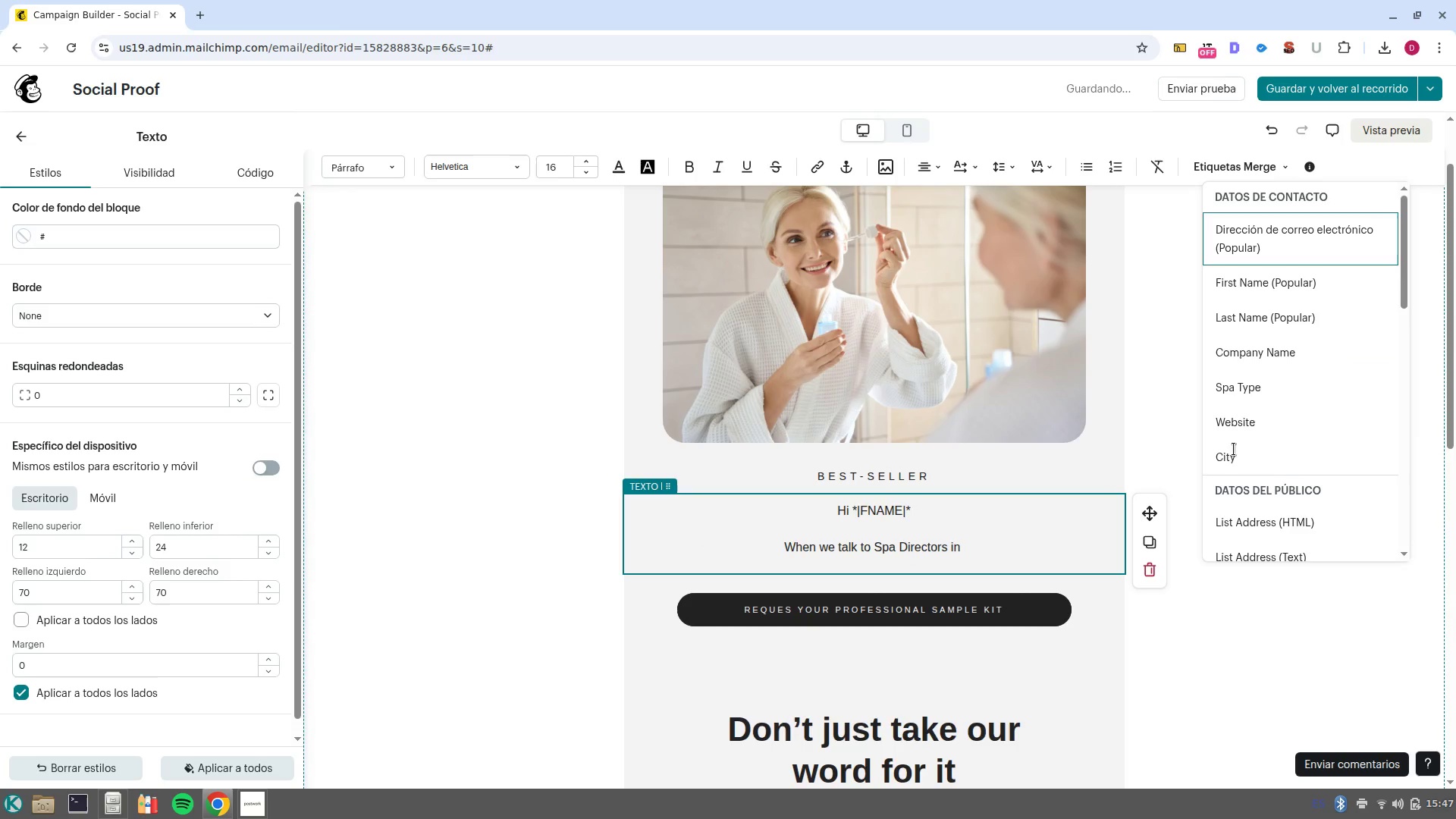 
left_click([1238, 460])
 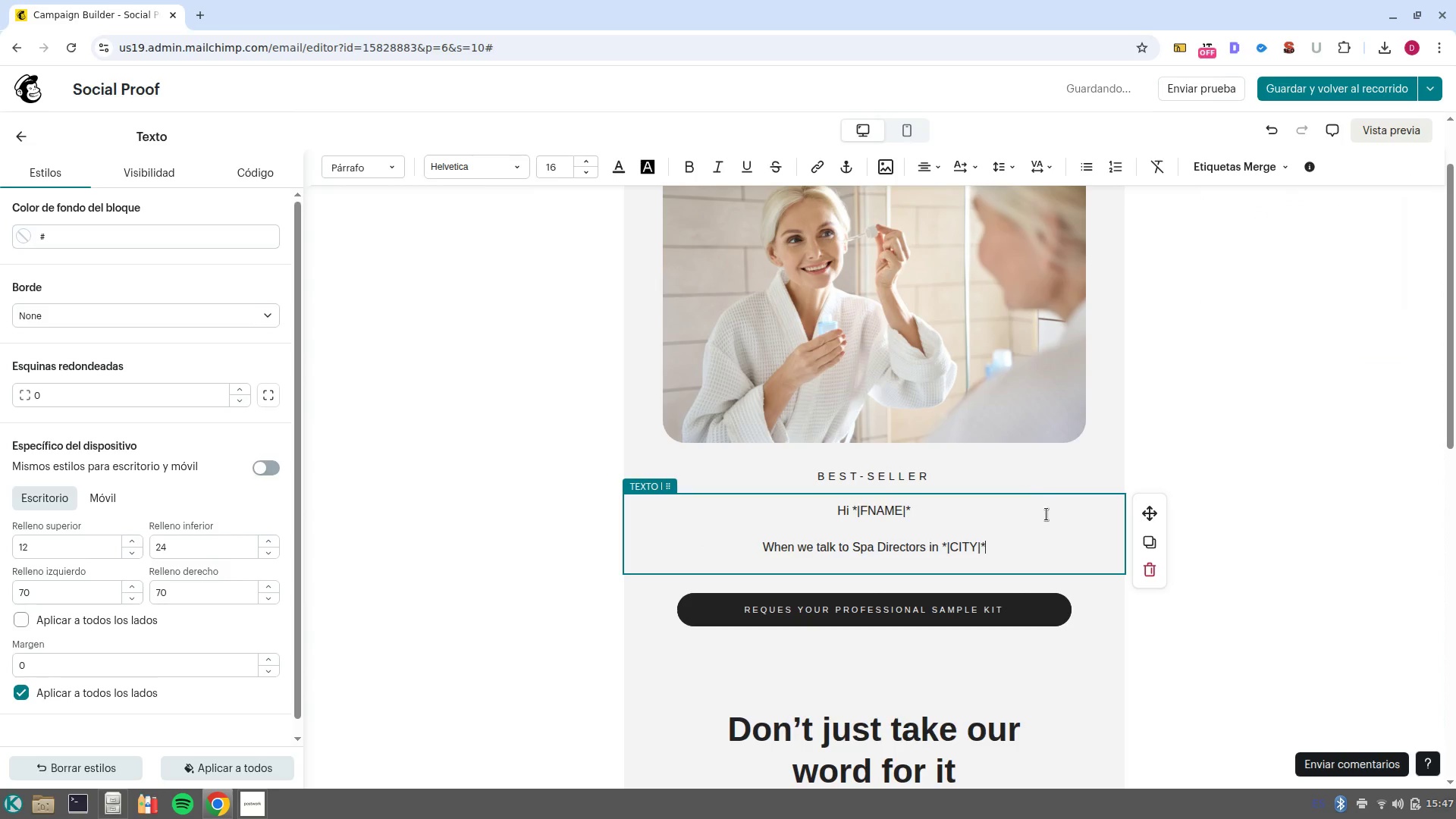 
type( yhe conbv)
key(Backspace)
key(Backspace)
key(Backspace)
type(m)
key(Backspace)
type(nversation usually centers one two things> dele)
key(Backspace)
type(ivering visible results and maintaining healthy retal margins. )
 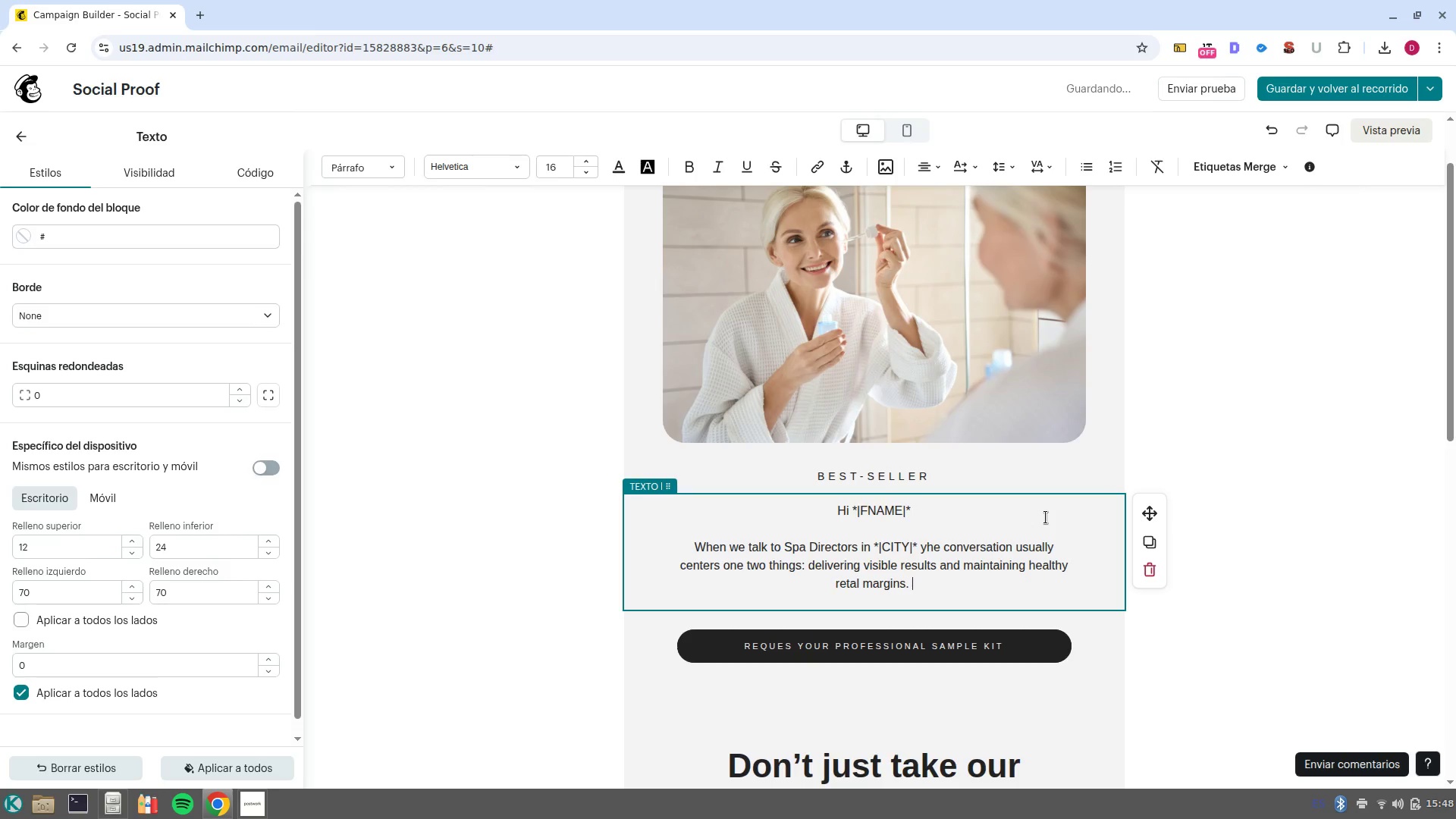 
key(Control+ArrowLeft)
 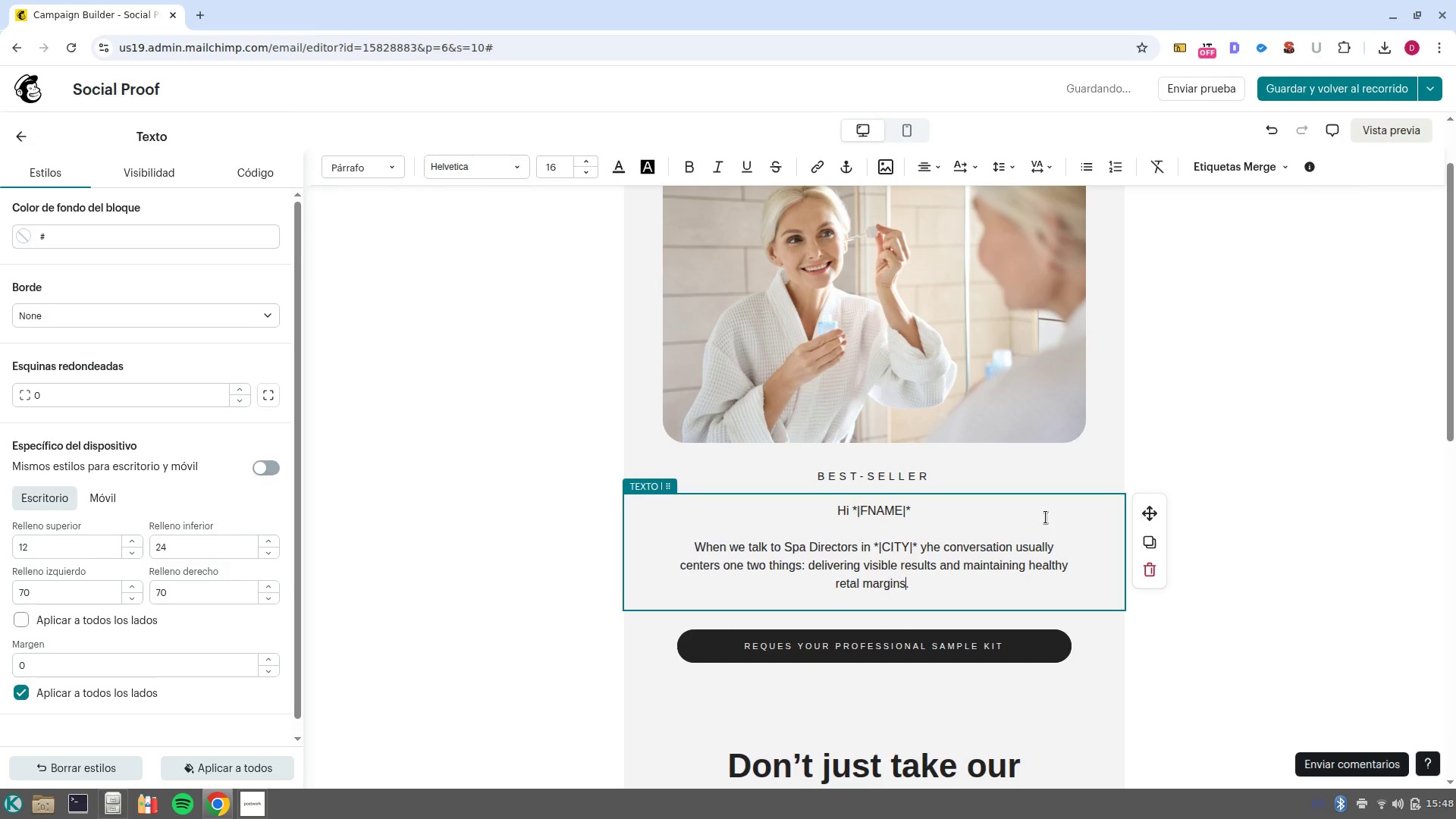 
key(Control+ArrowLeft)
 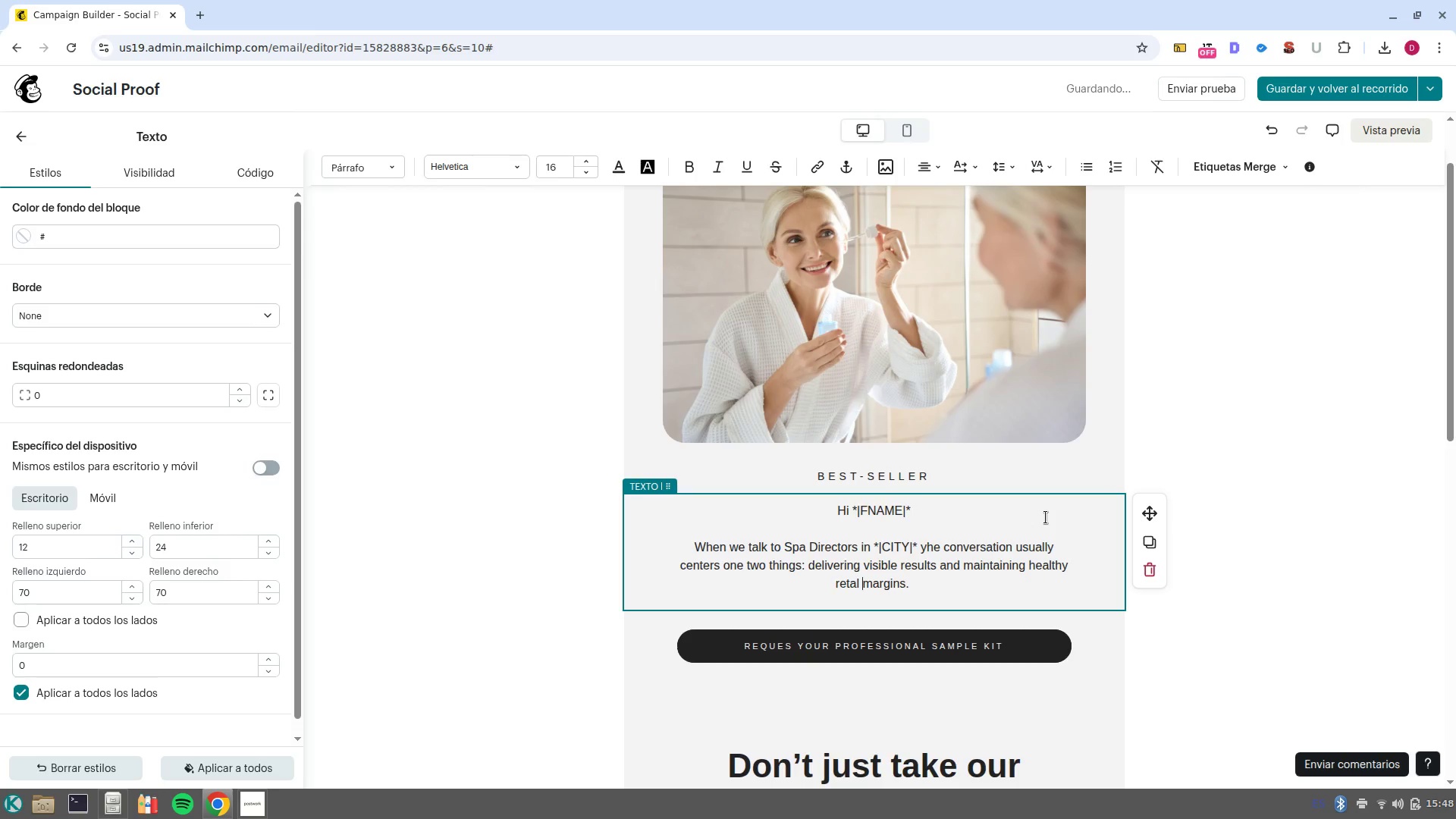 
key(ArrowLeft)
 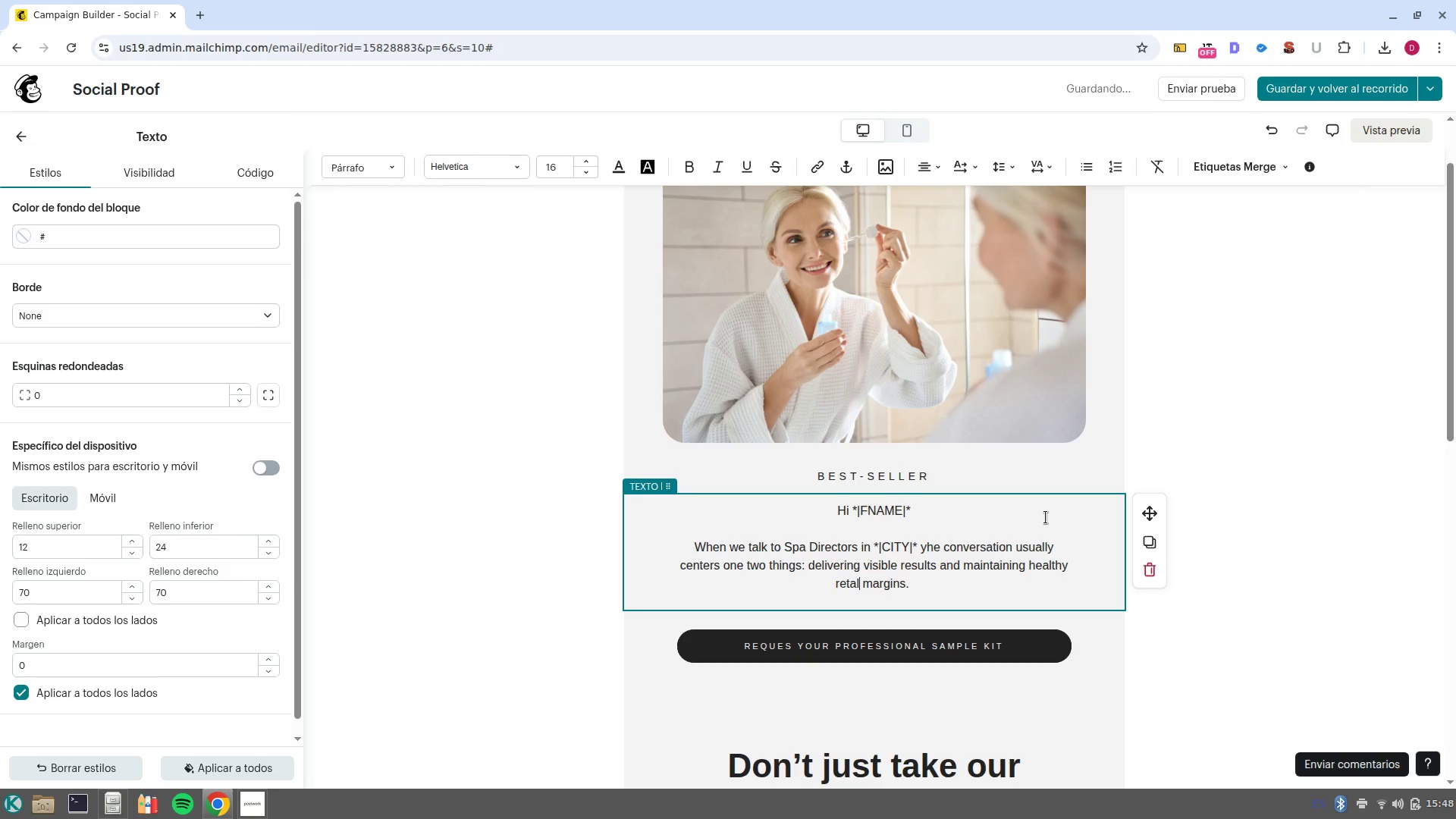 
key(ArrowLeft)
 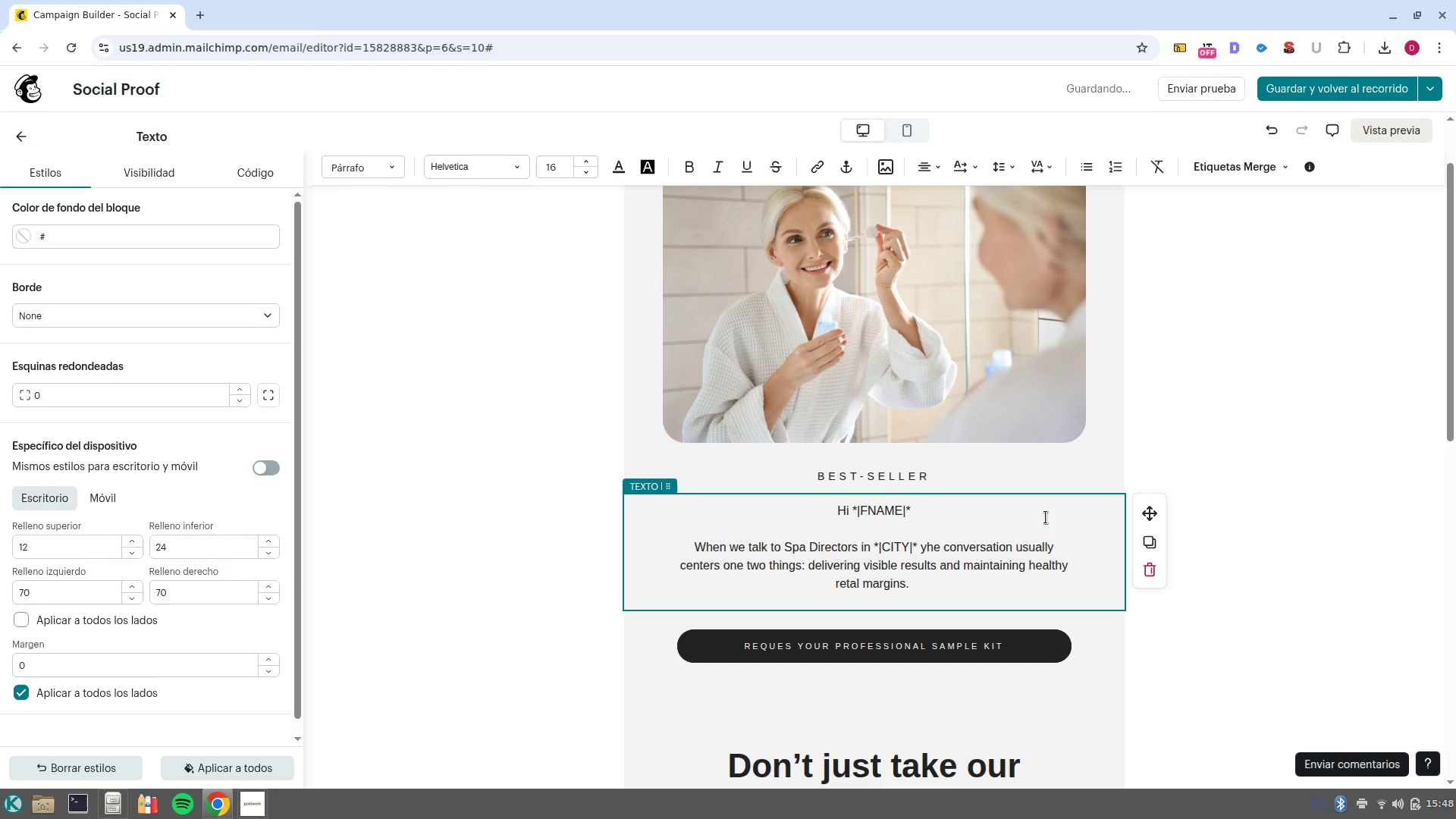 
key(I)
 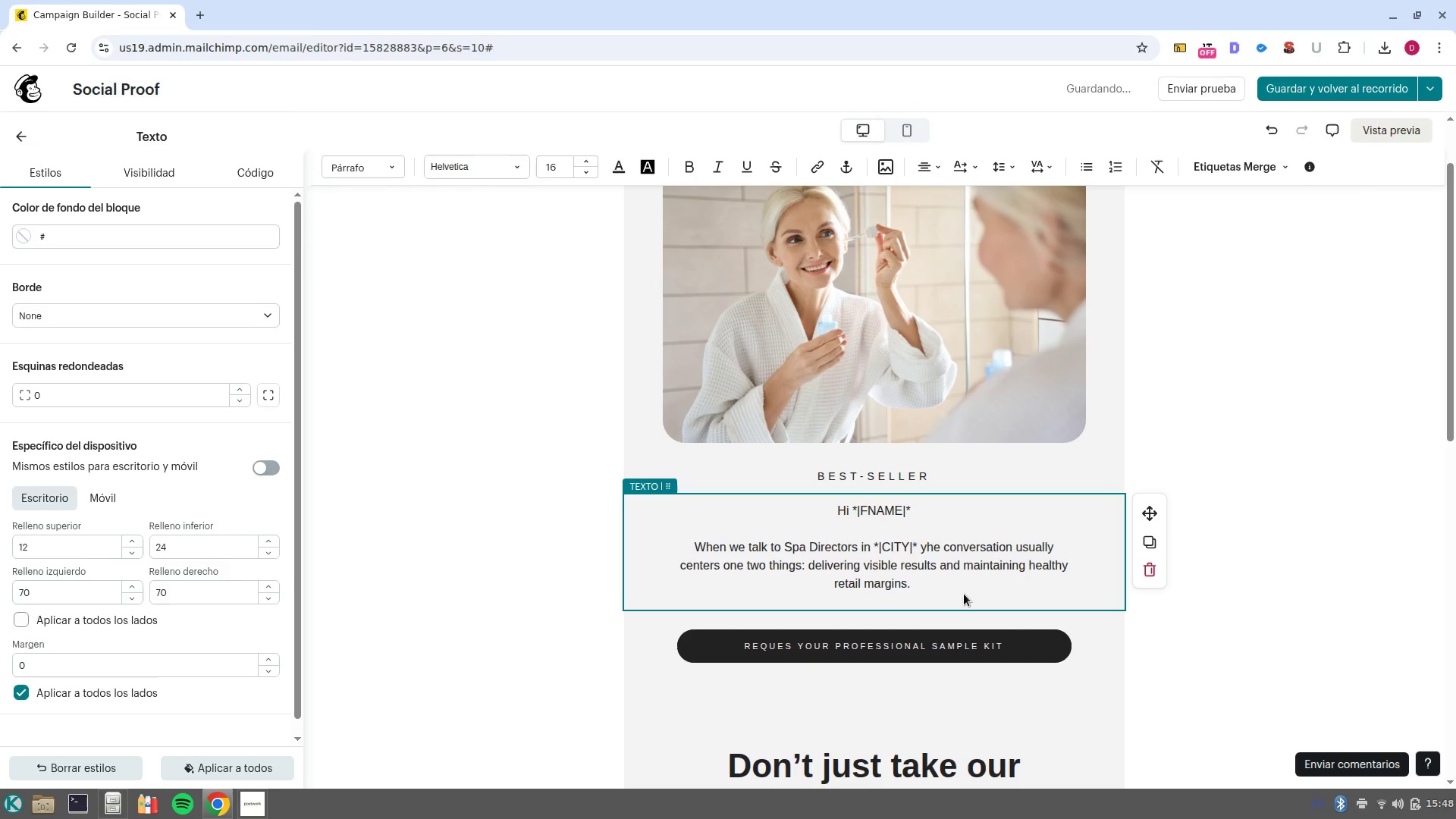 
left_click([959, 588])
 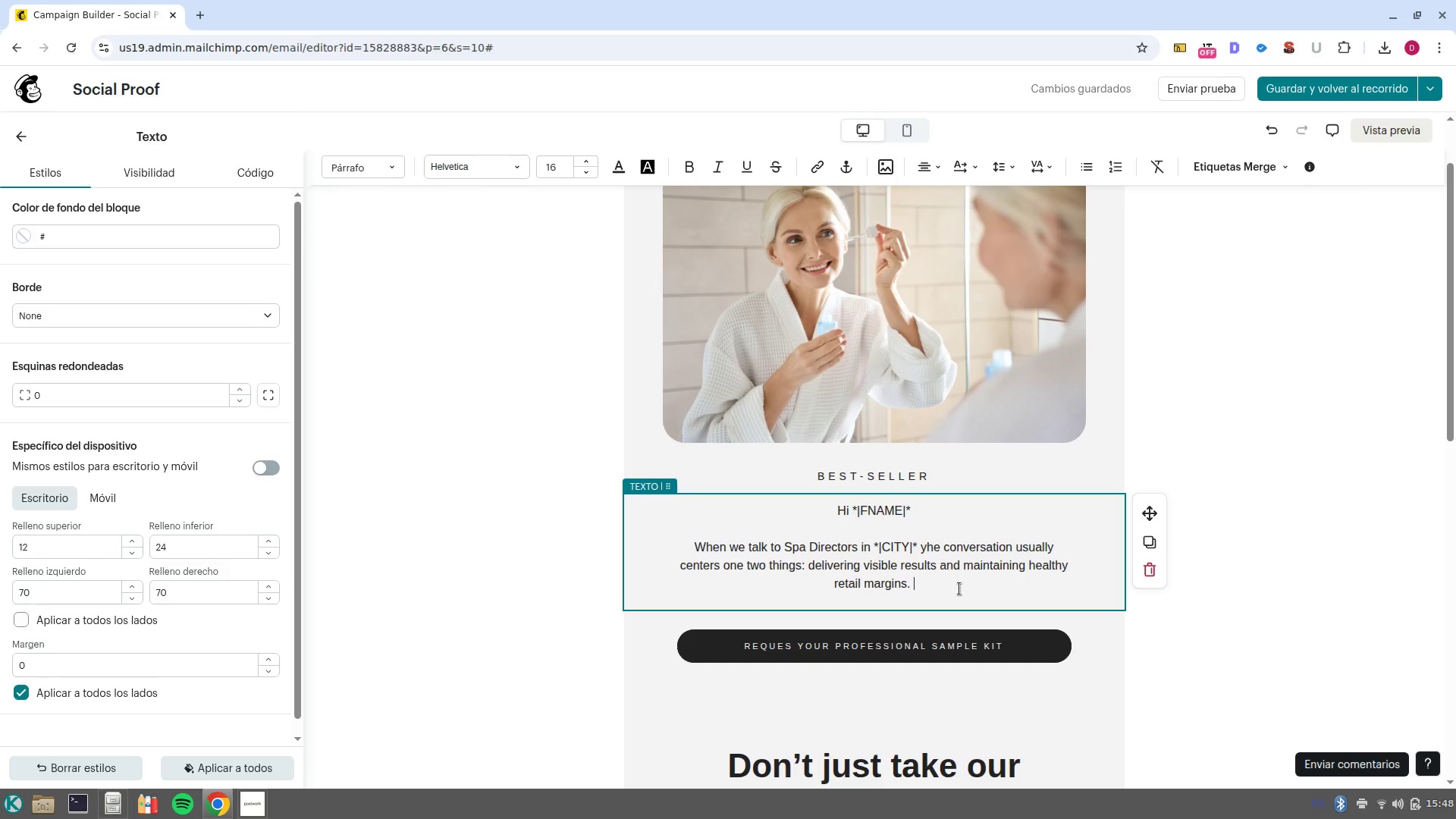 
wait(5.58)
 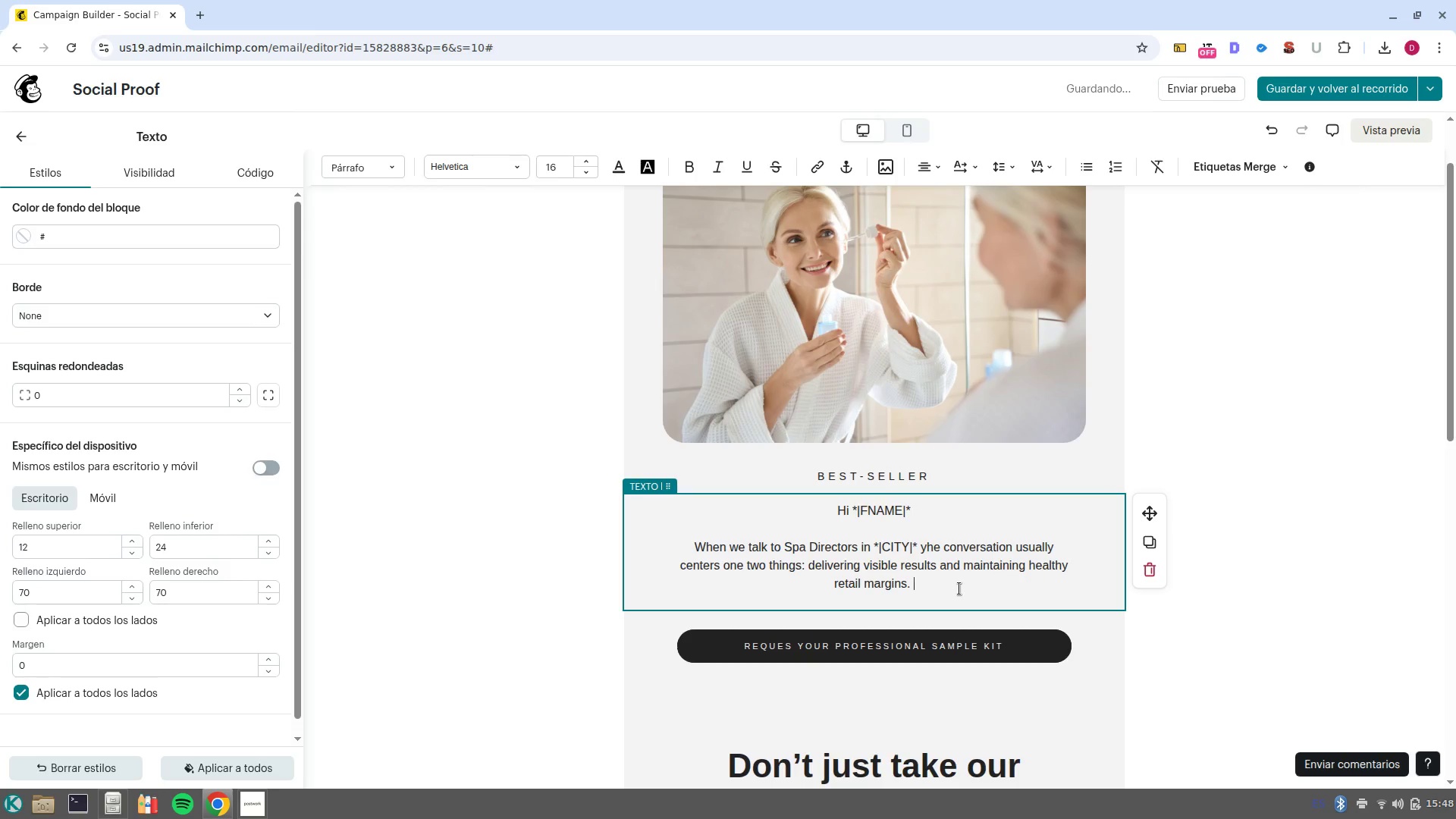 
key(NumpadEnter)
 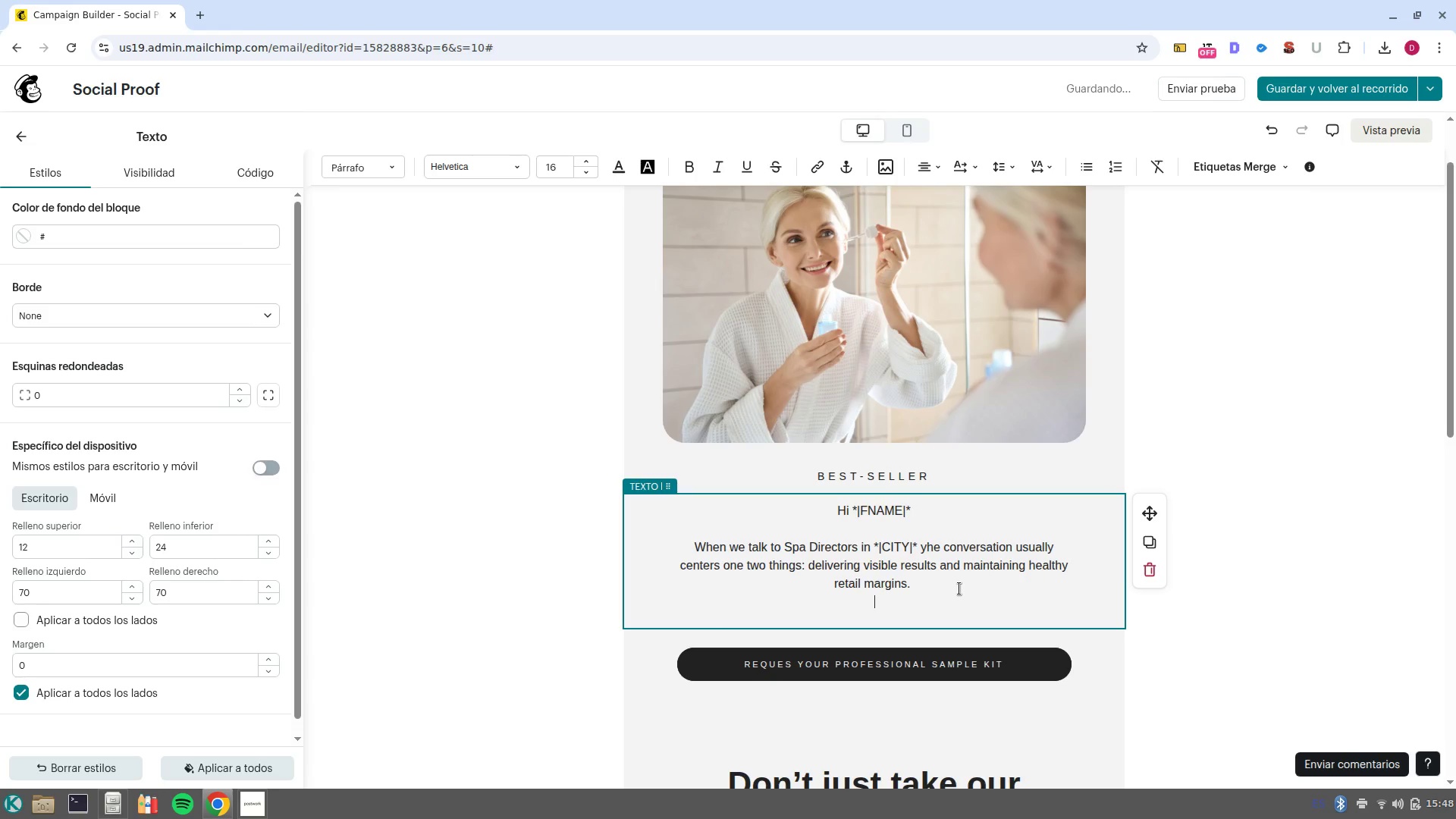 
key(NumpadEnter)
 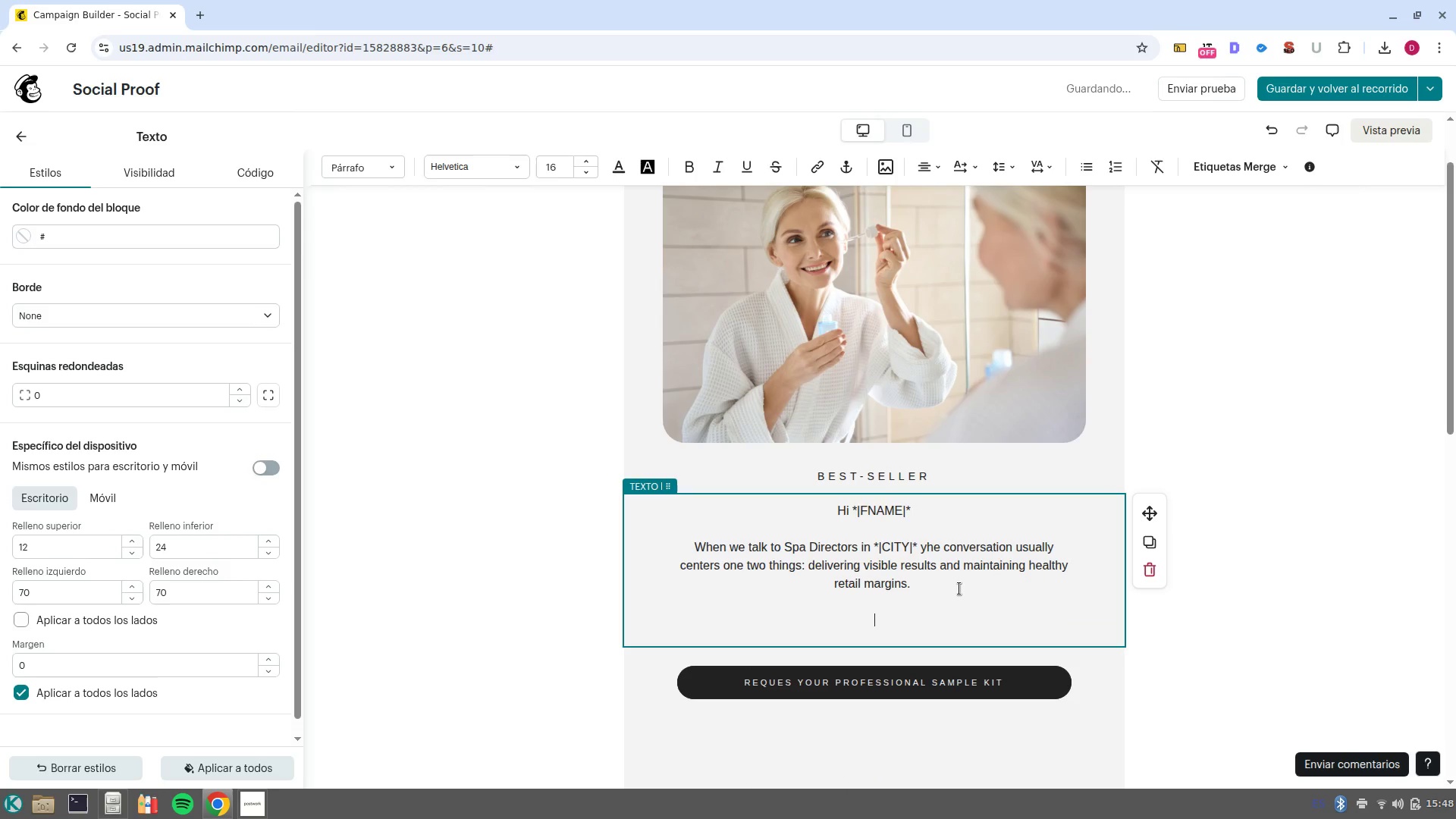 
key(Control+ControlLeft)
 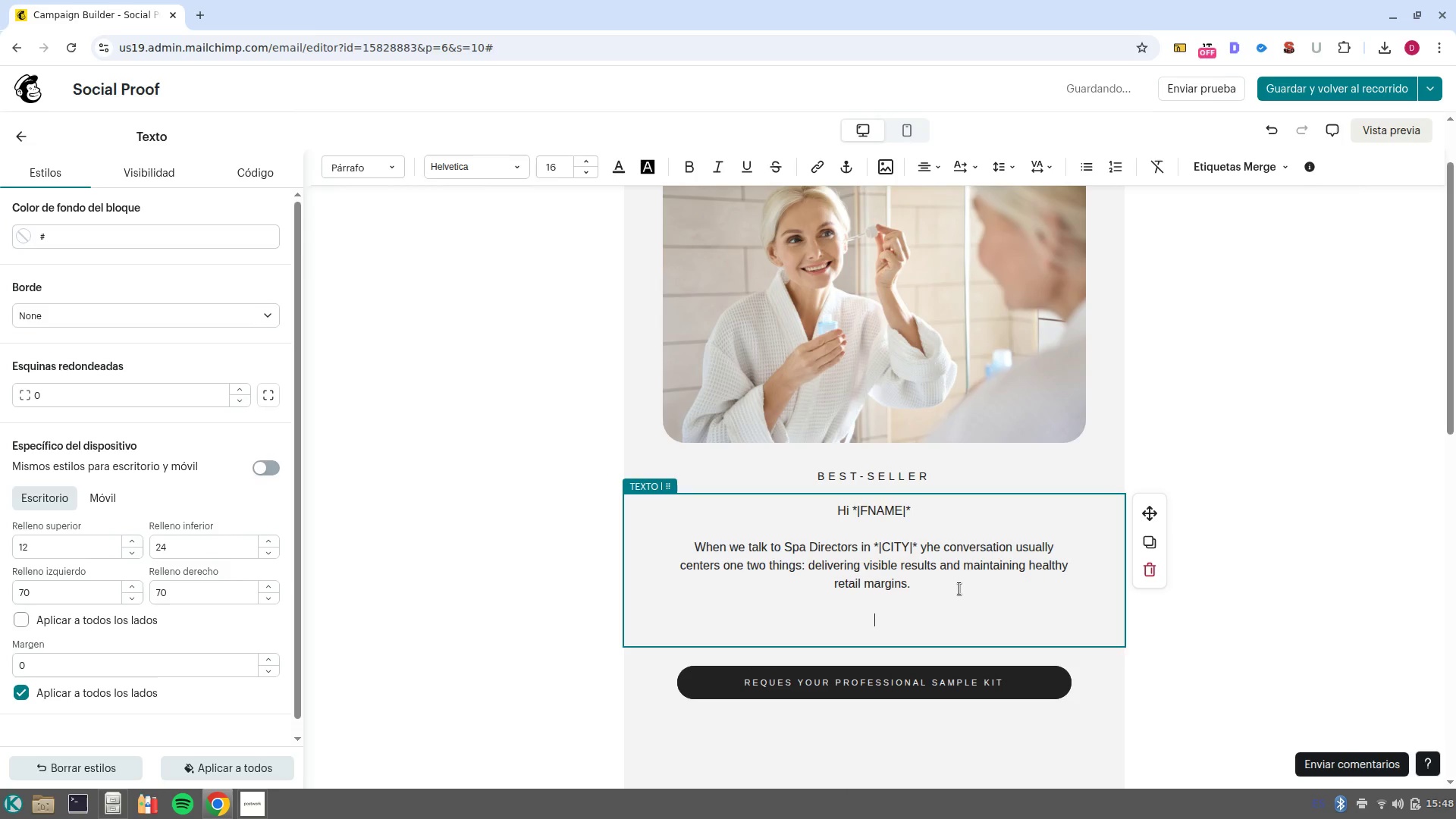 
key(Control+Shift+ShiftLeft)
 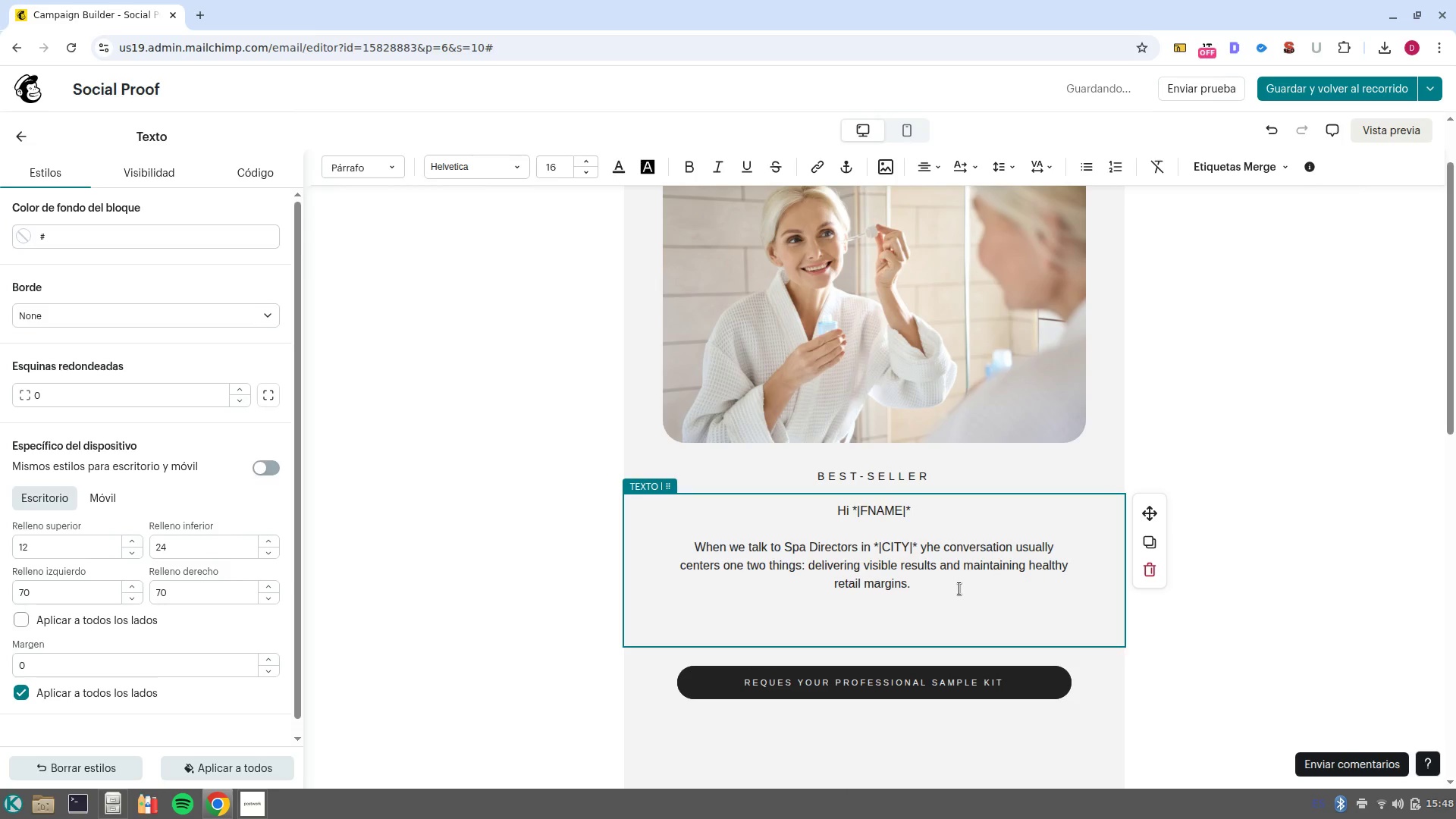 
type(At )
 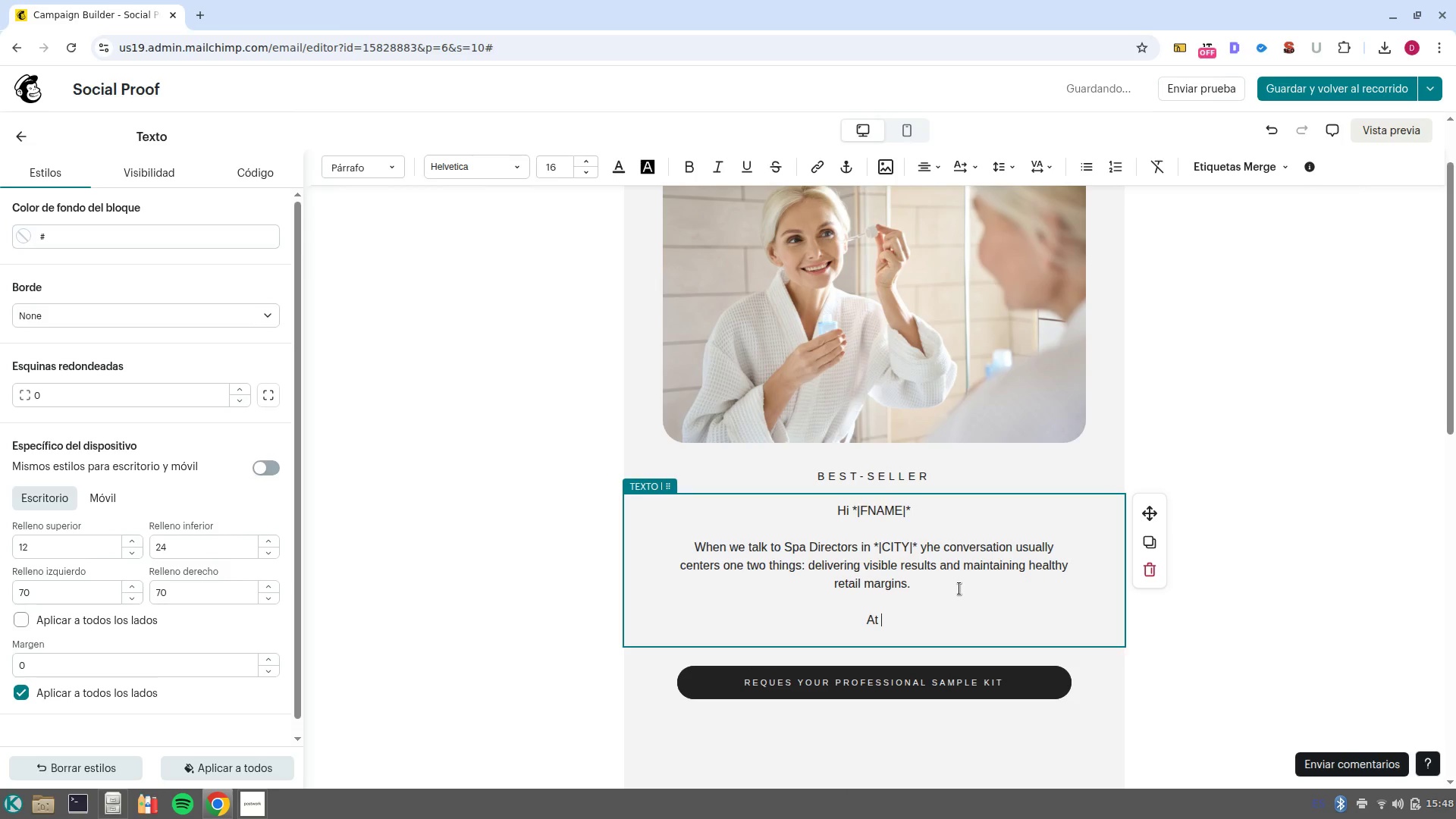 
key(Control+Shift+V)
 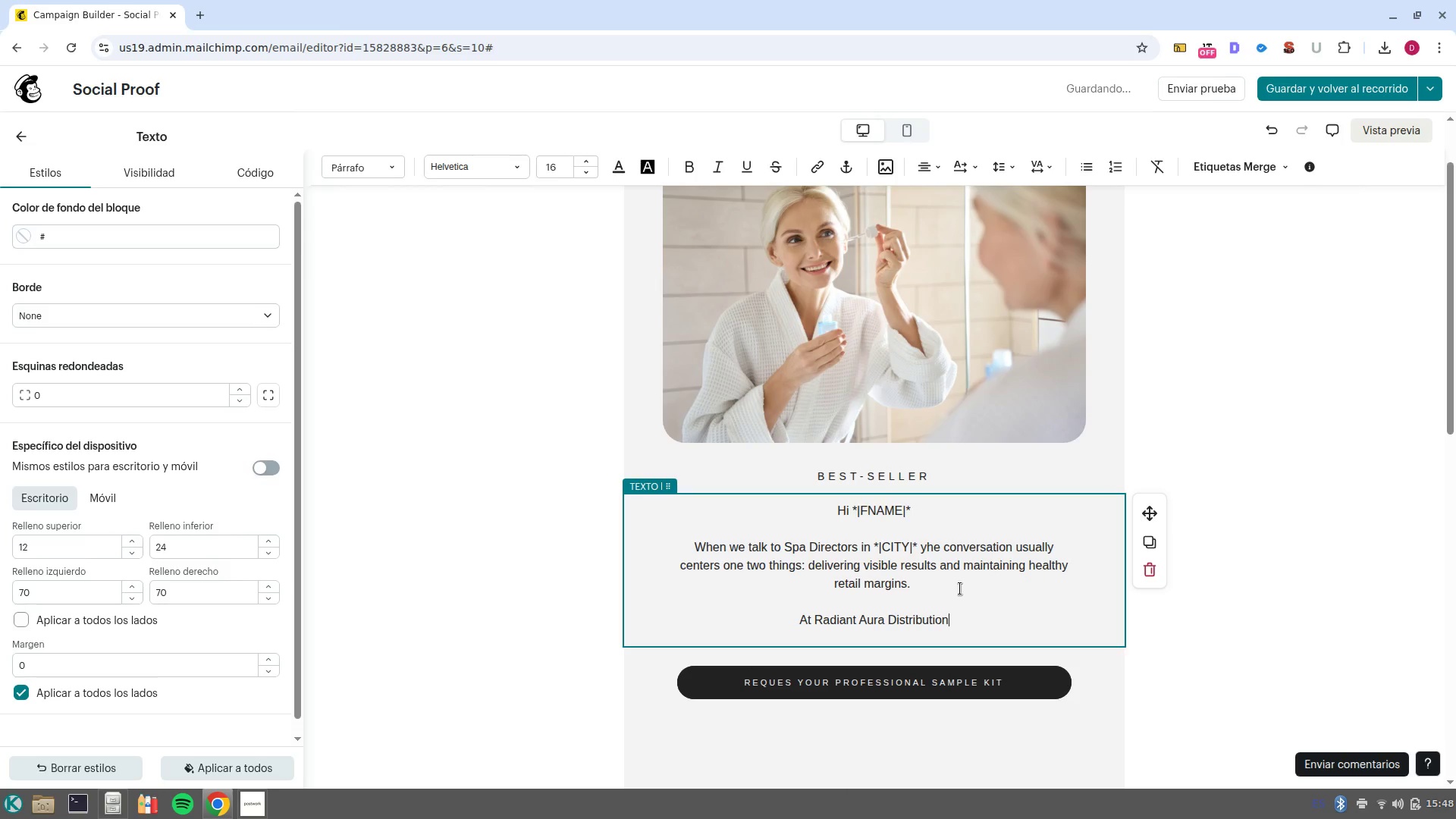 
left_click_drag(start_coordinate=[971, 617], to_coordinate=[816, 624])
 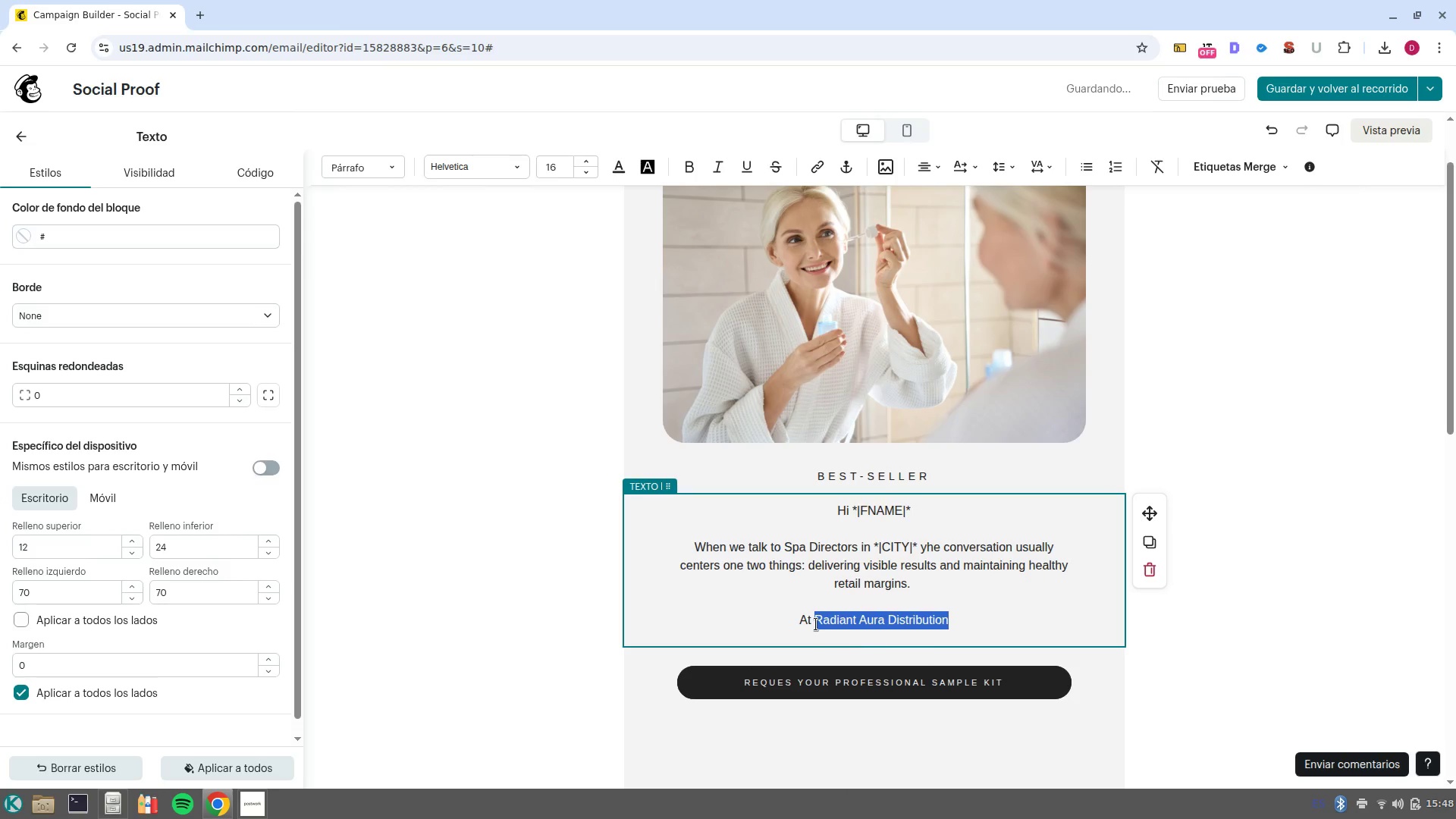 
key(Control+B)
 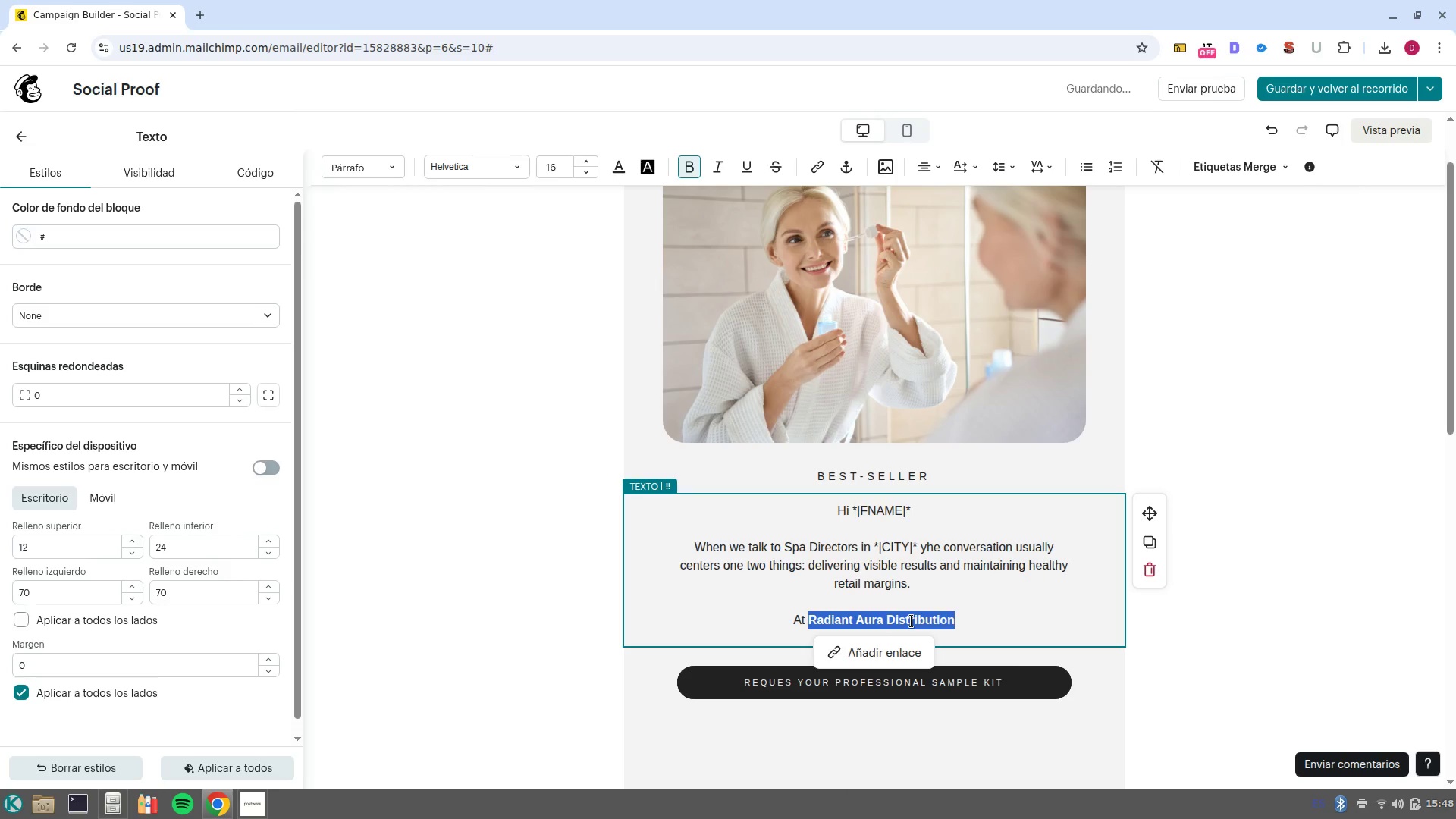 
double_click([912, 621])
 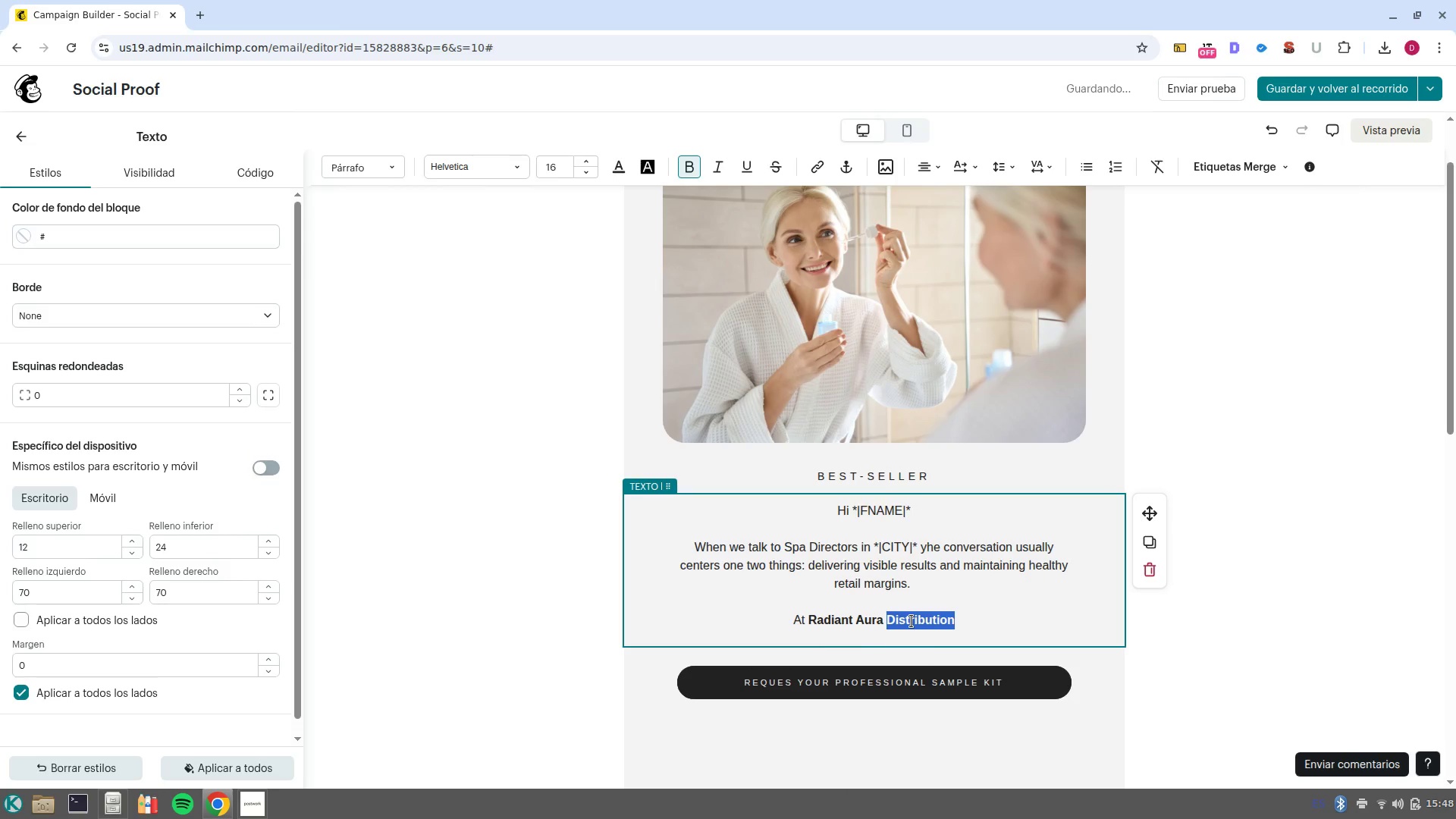 
key(Backspace)
 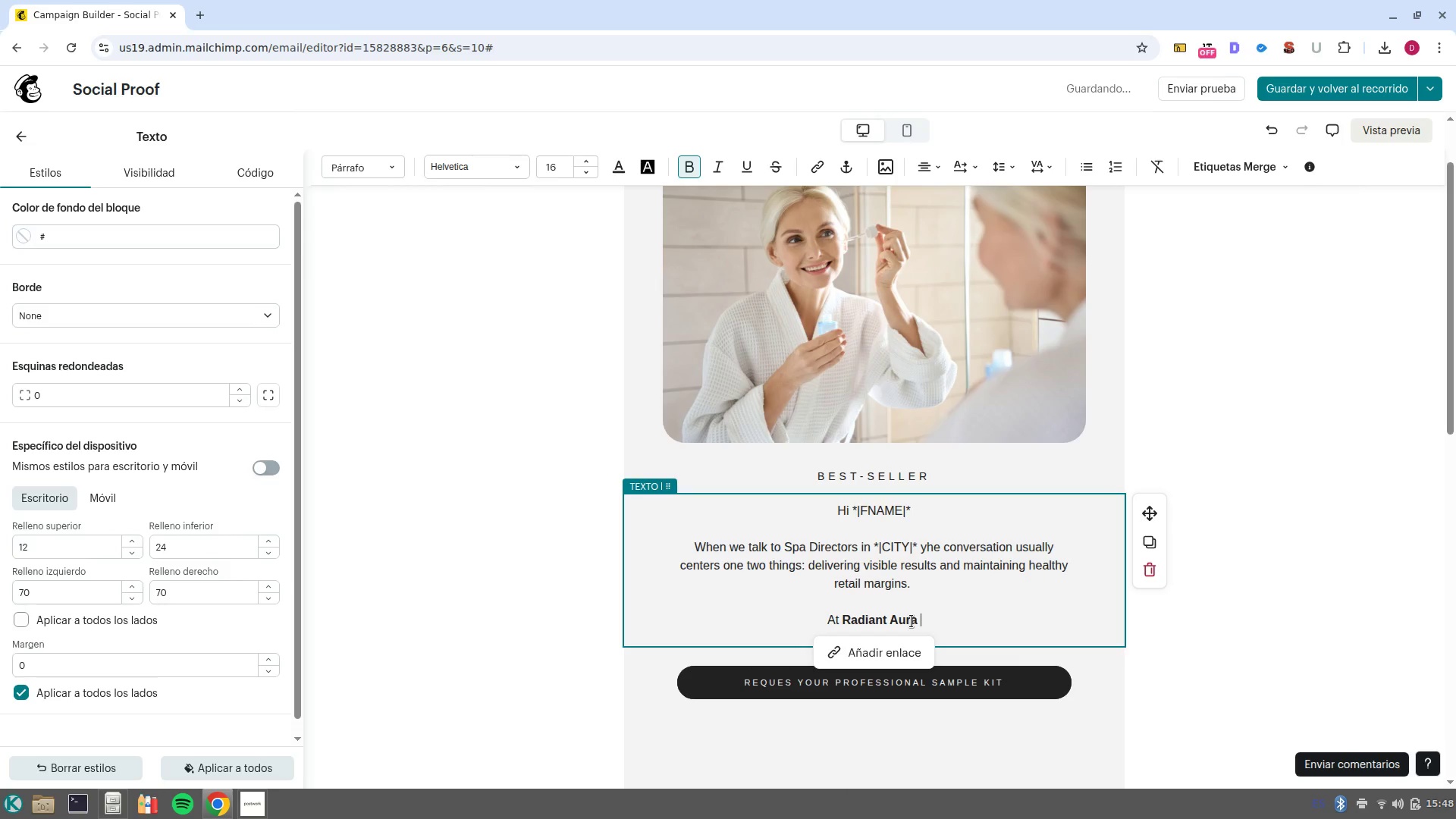 
key(Backspace)
 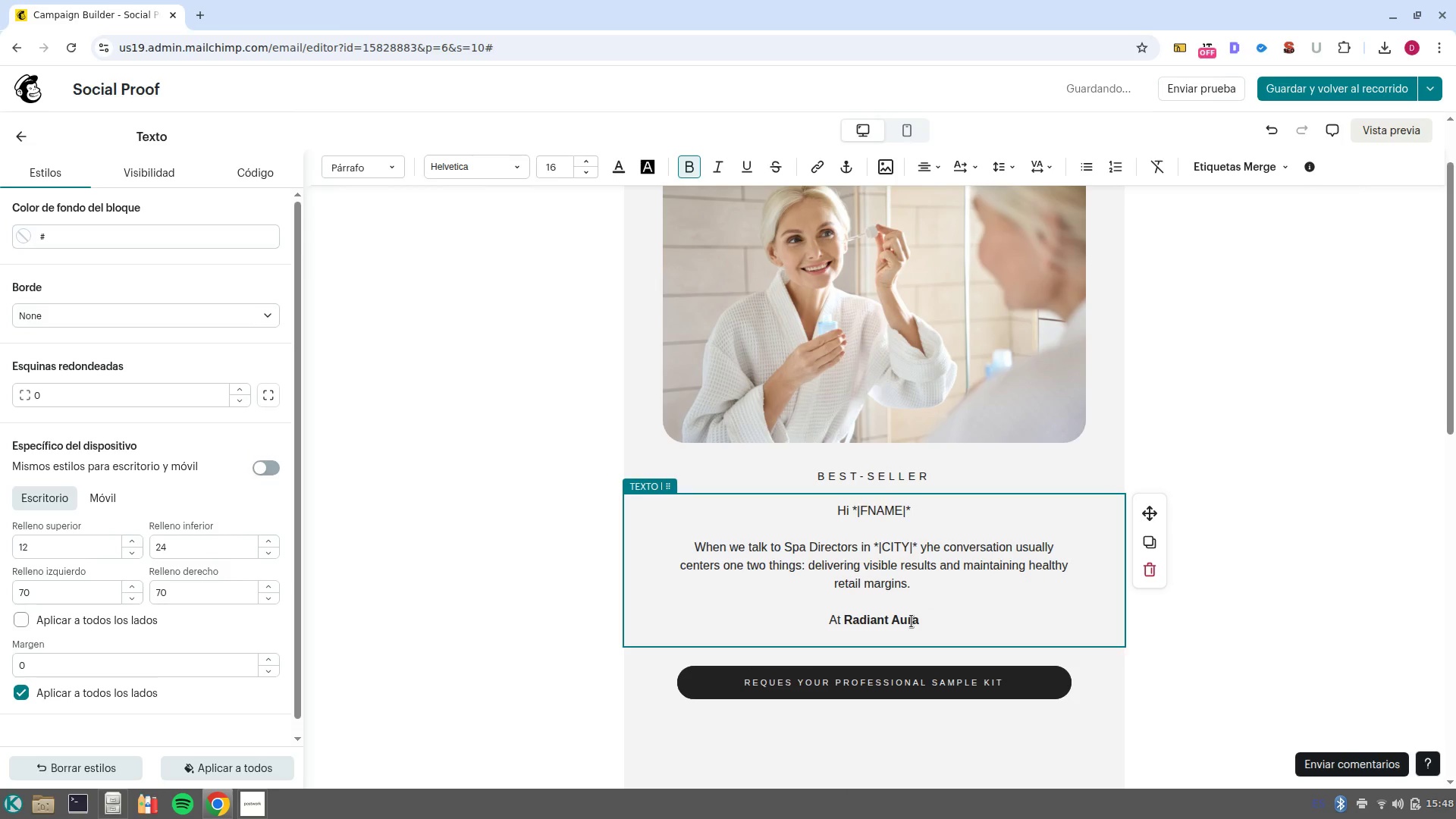 
key(Comma)
 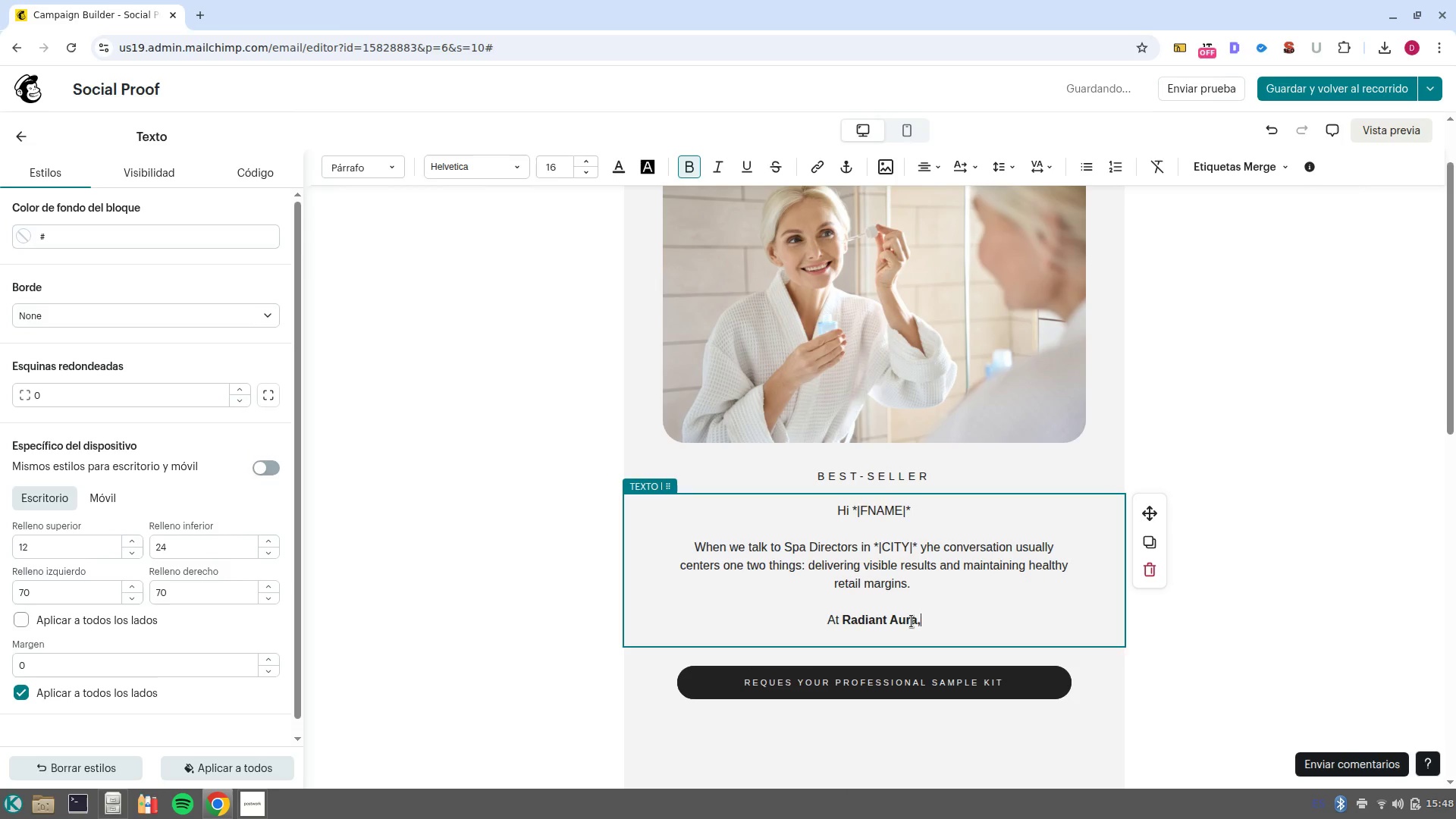 
key(Space)
 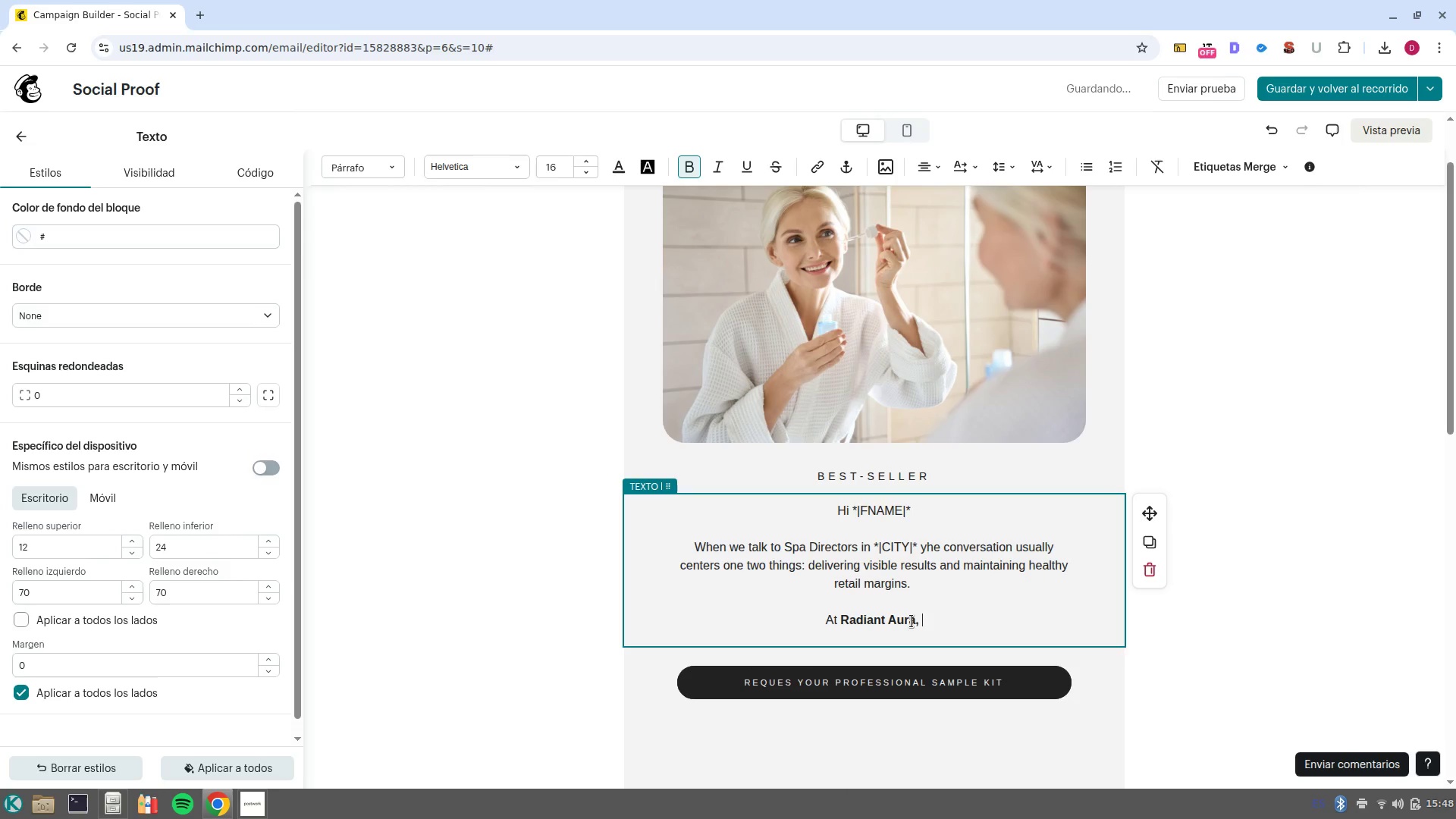 
key(Control+B)
 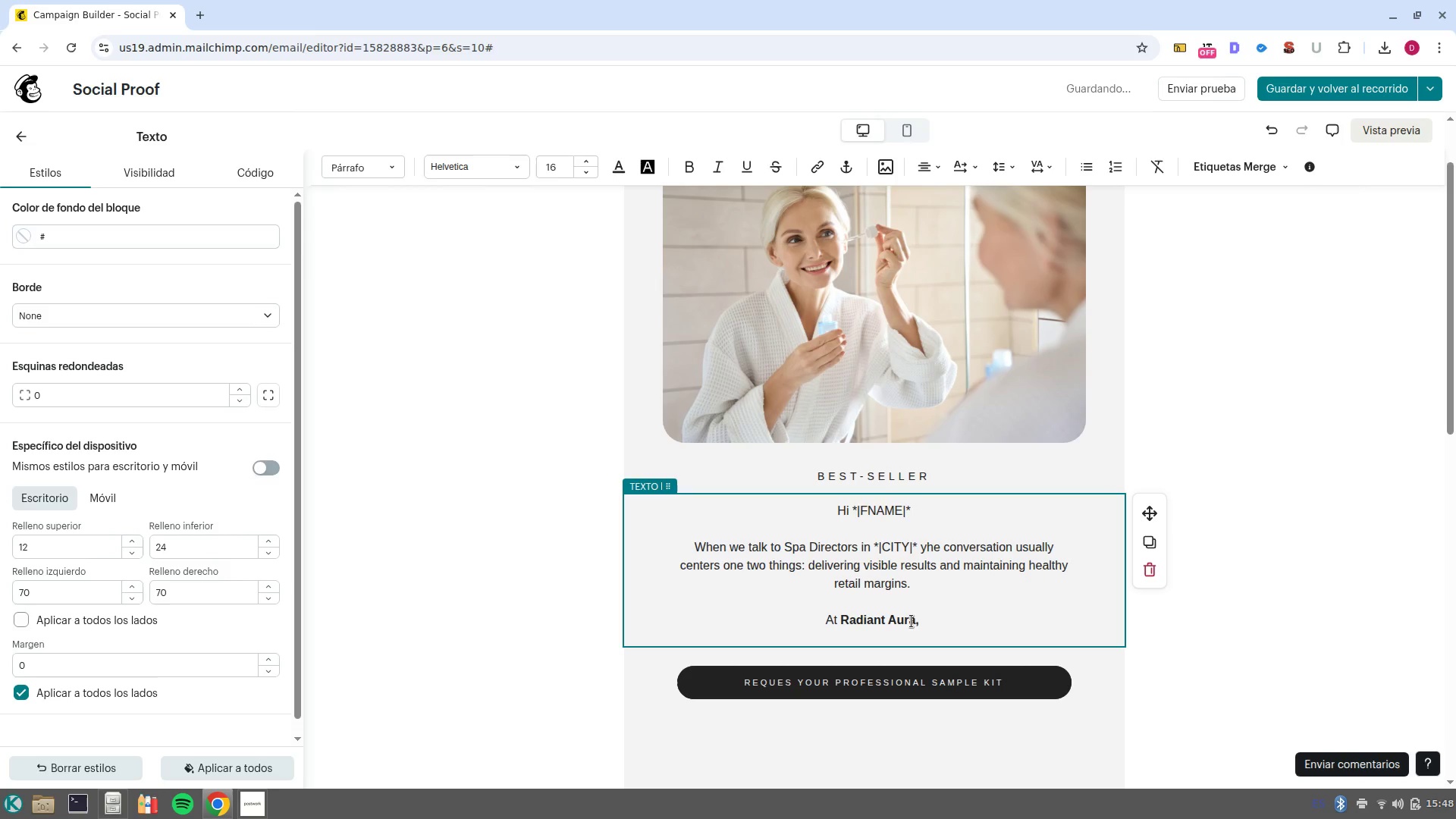 
type(we-ve mastered both. Spas that have integrated o)
key(Backspace)
type(our )
 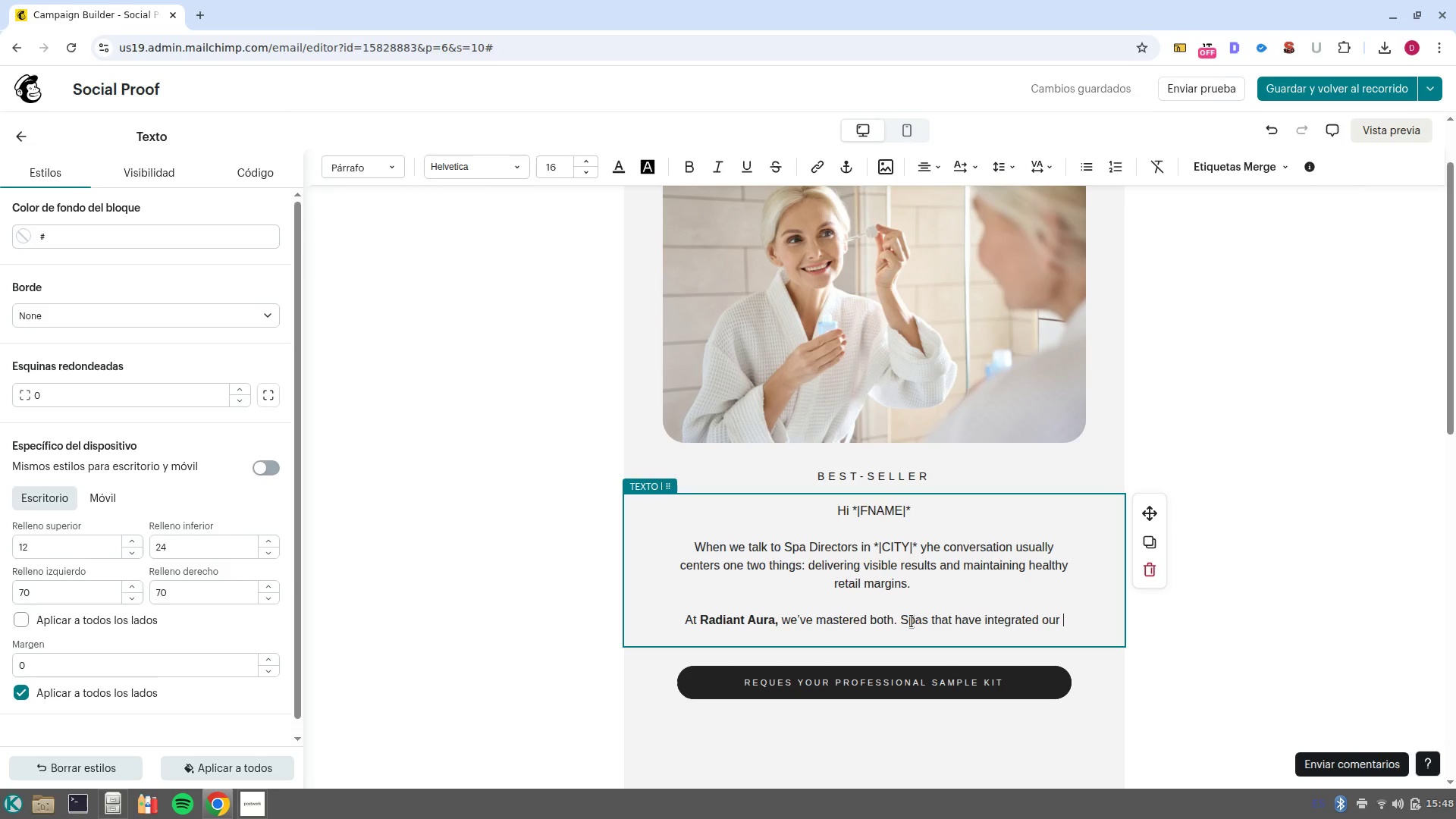 
wait(5.5)
 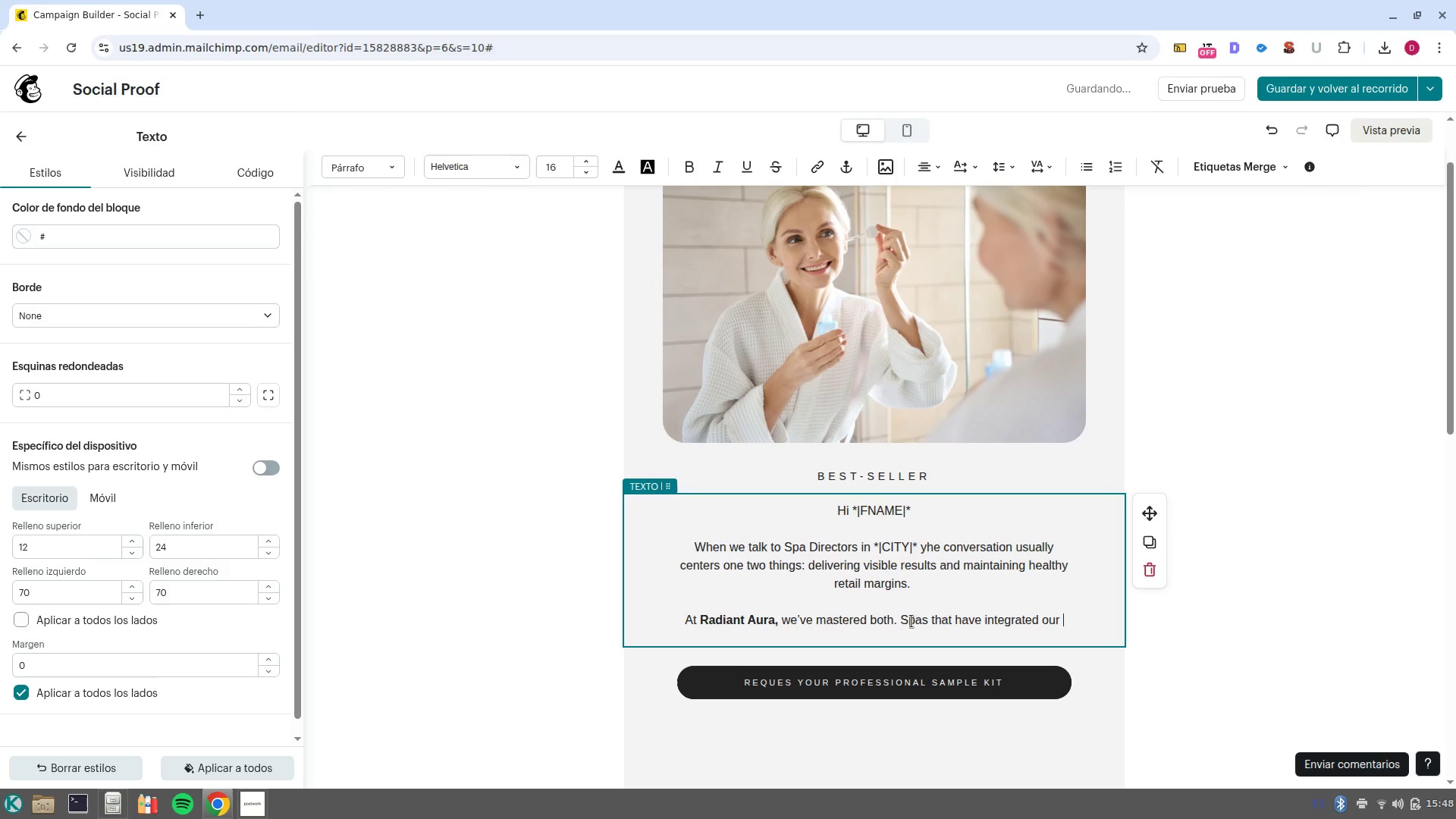 
type(bno)
key(Backspace)
key(Backspace)
type(otanical line )
 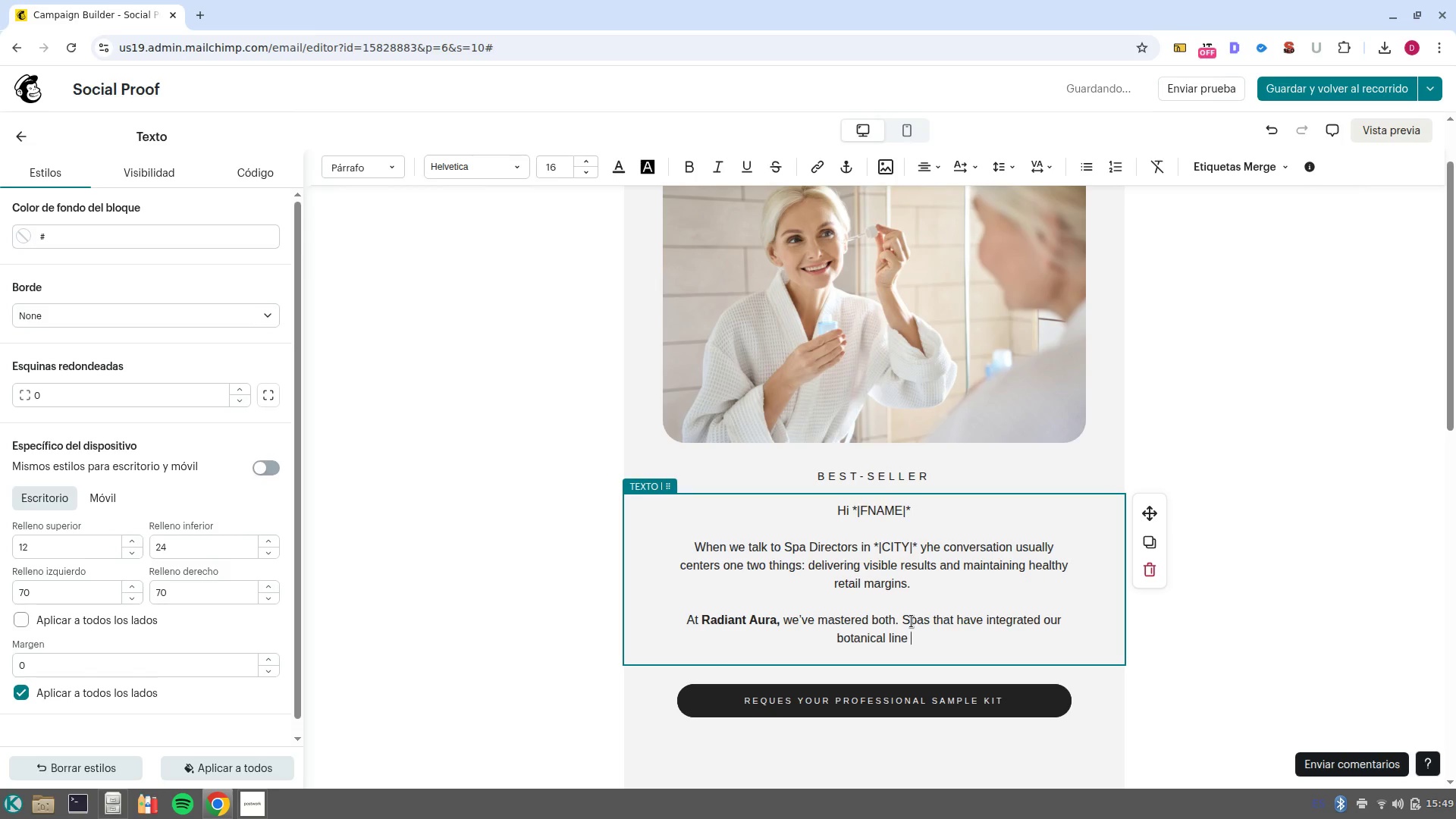 
wait(8.61)
 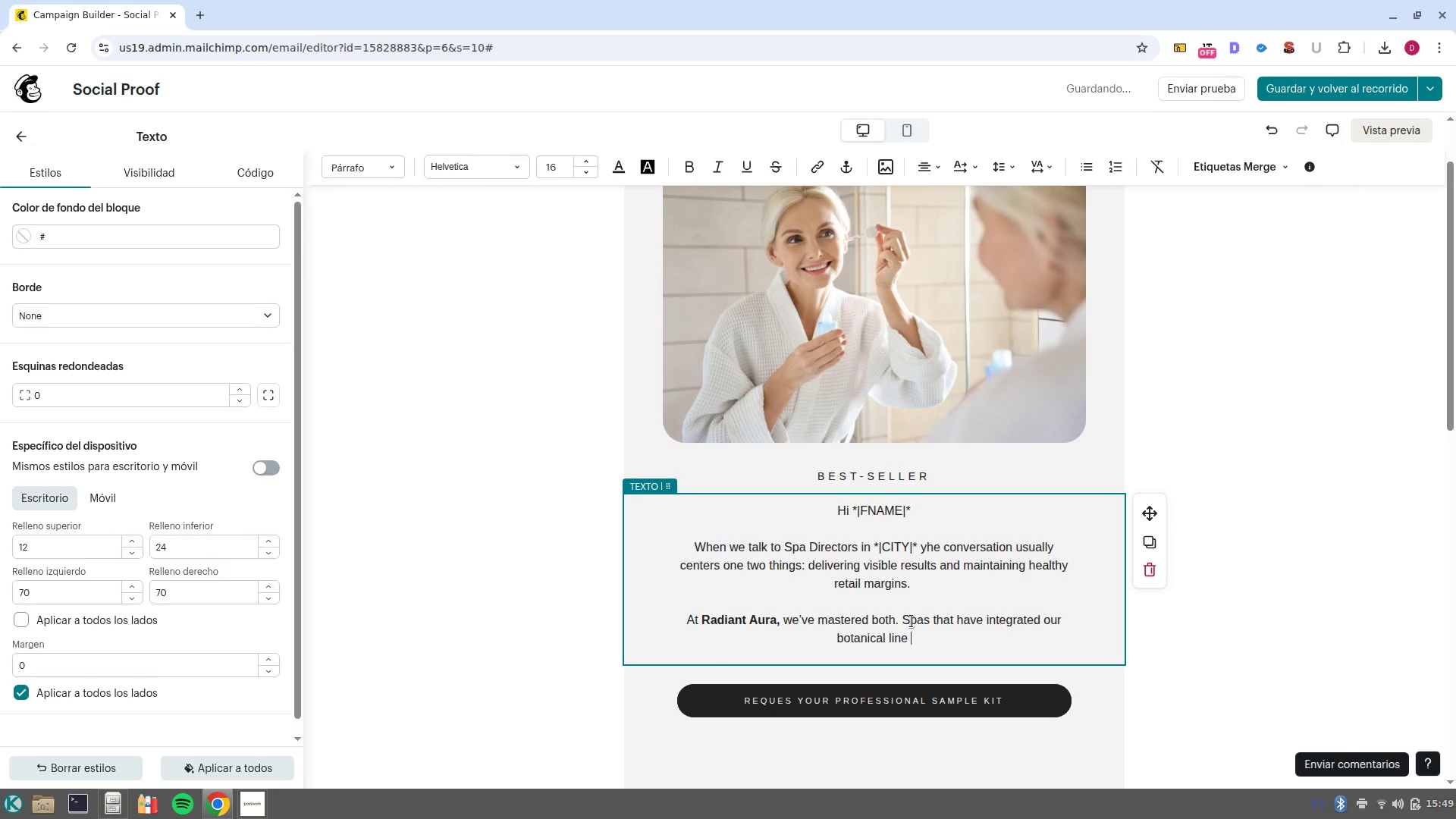 
type(hace reported an average 30% increase in retail )
key(Backspace)
type(/y)
key(Backspace)
type(to/service)
 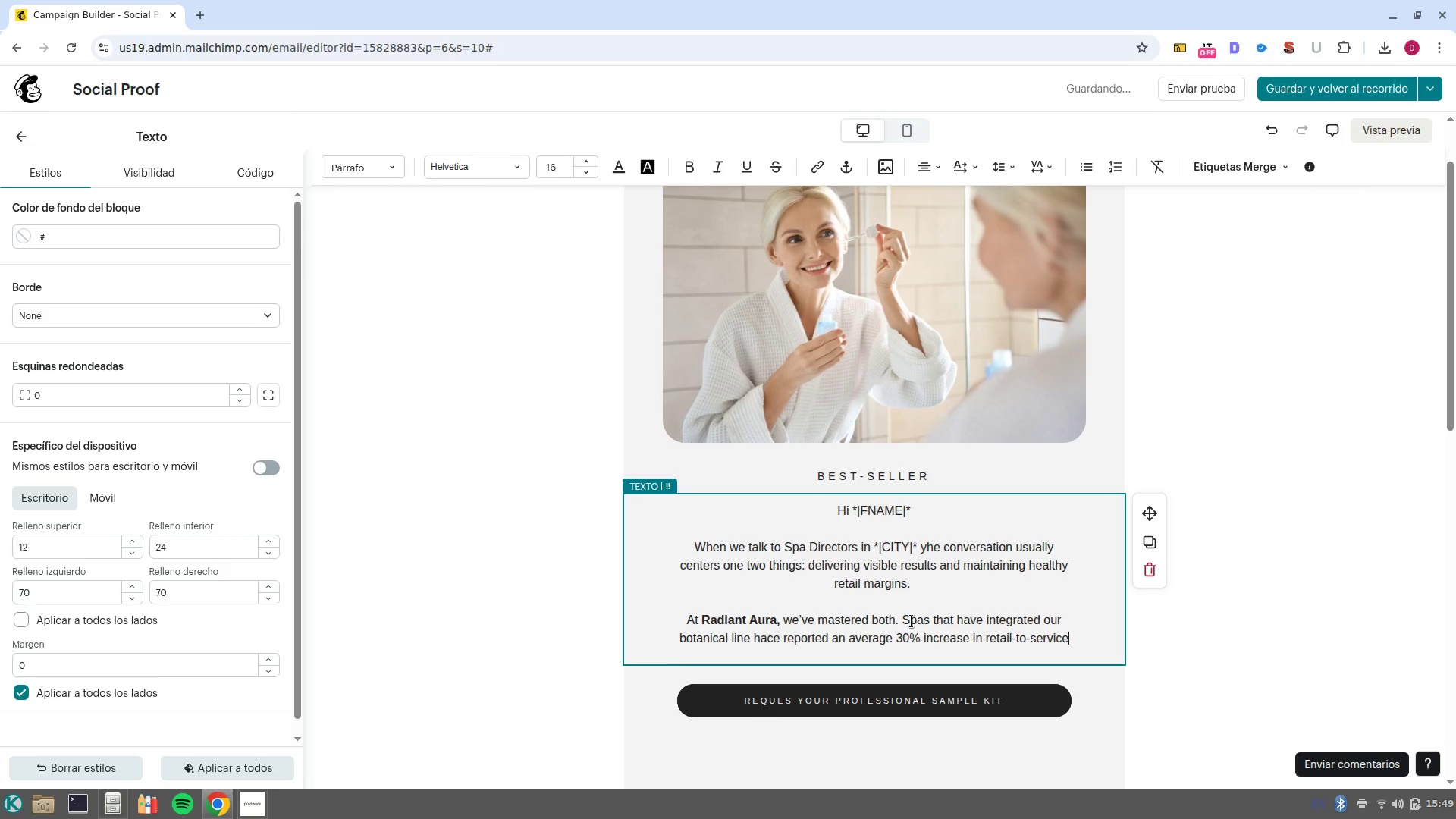 
type( attachment rates during their first quarter. )
key(NumpadEnter)
key(NumpadEnter)
type(But don-t just take our )
 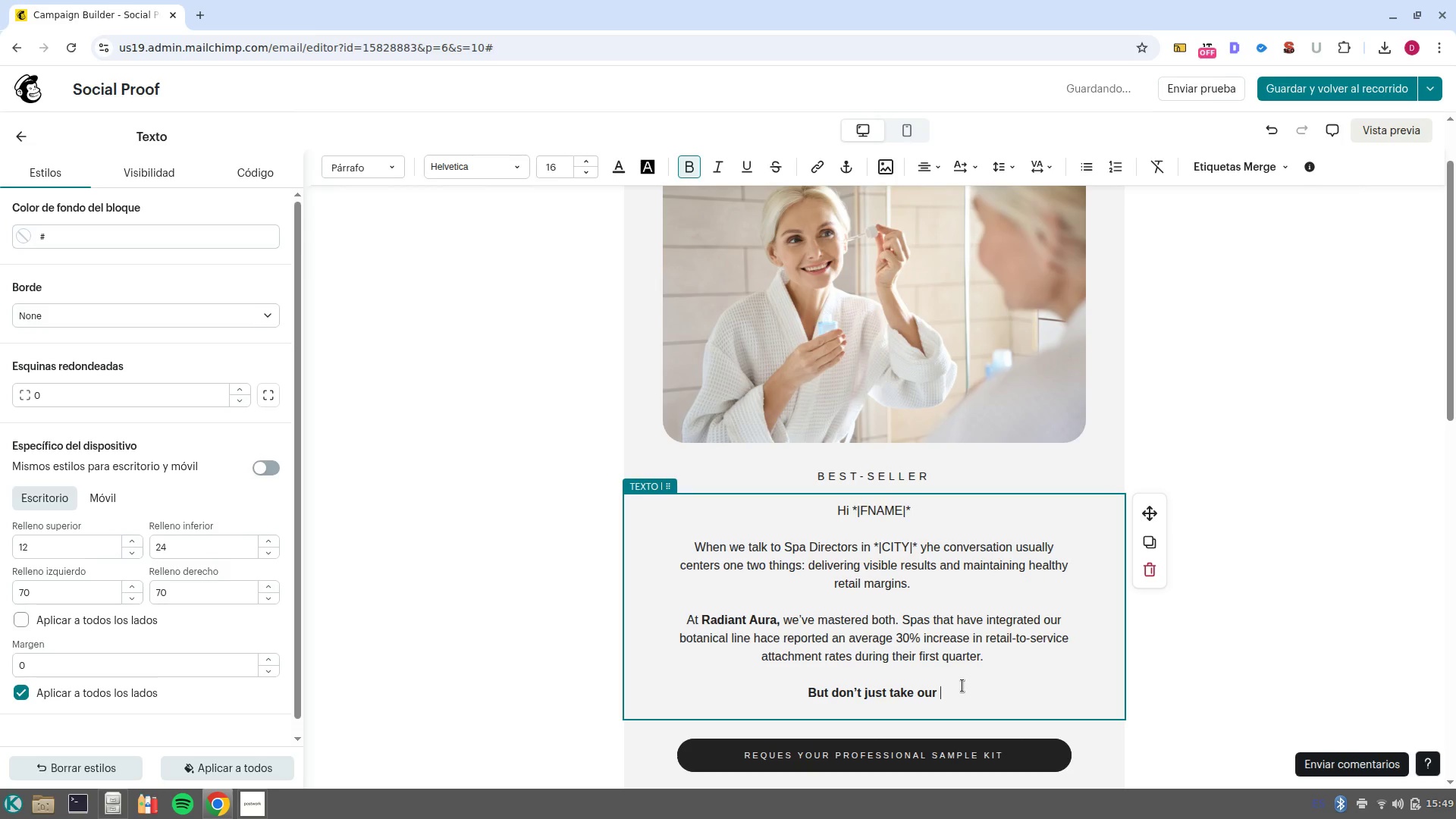 
left_click_drag(start_coordinate=[962, 686], to_coordinate=[713, 697])
 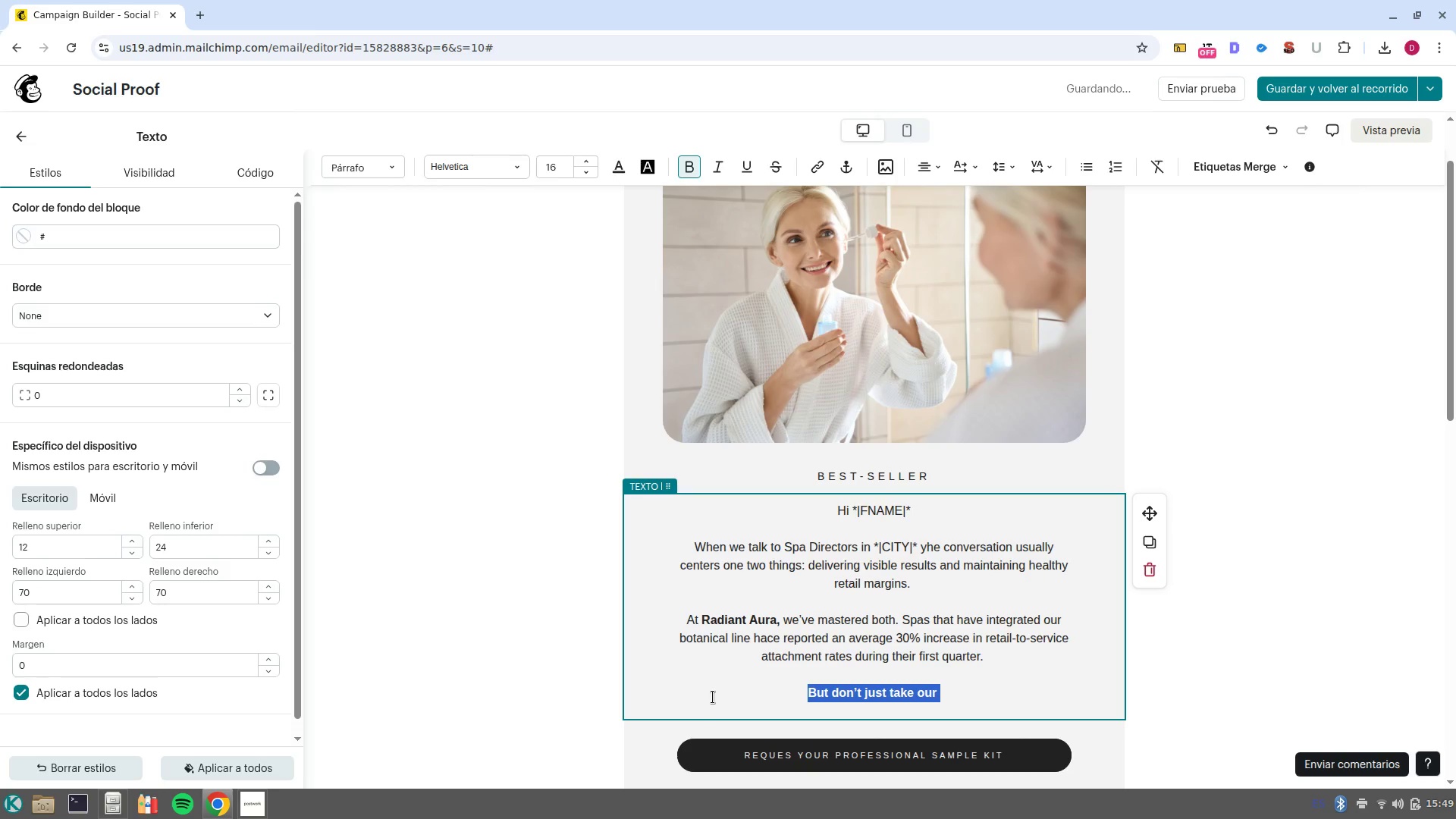 
key(Control+B)
 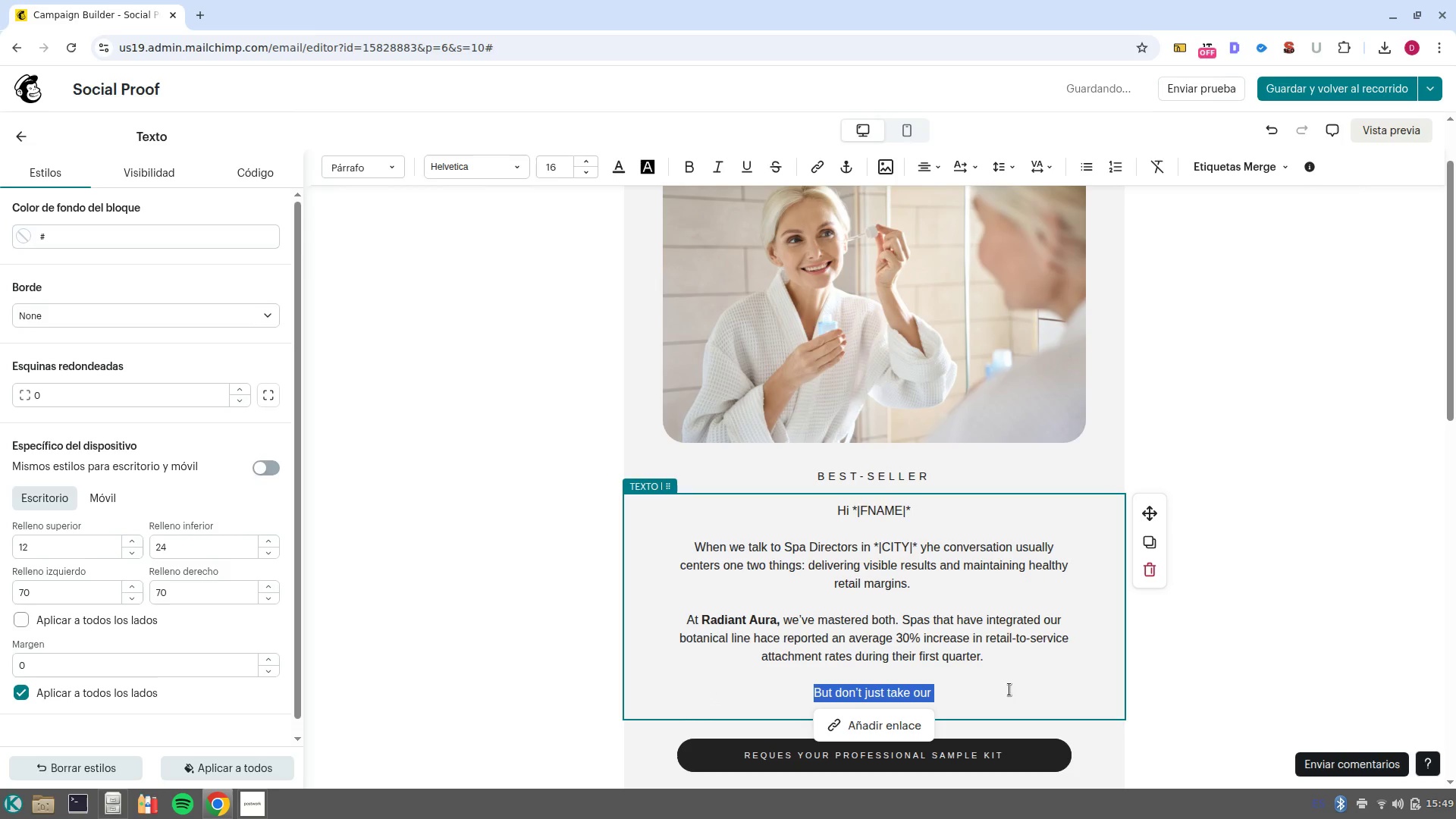 
left_click([1001, 688])
 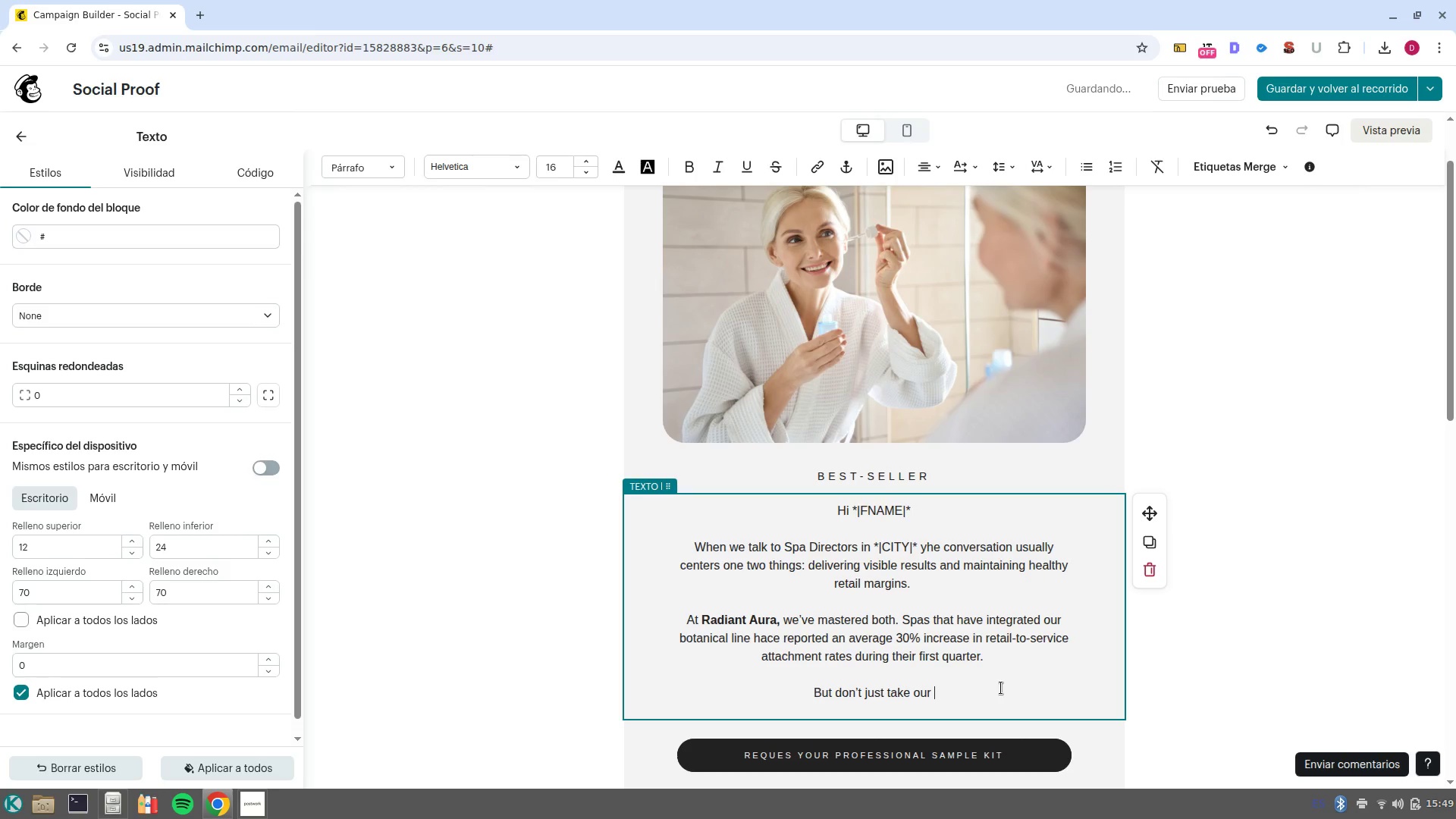 
type(word for ti)
key(Backspace)
key(Backspace)
type(it, )
key(Backspace)
key(Backspace)
type(. here is what others)
key(Backspace)
type( ind)
 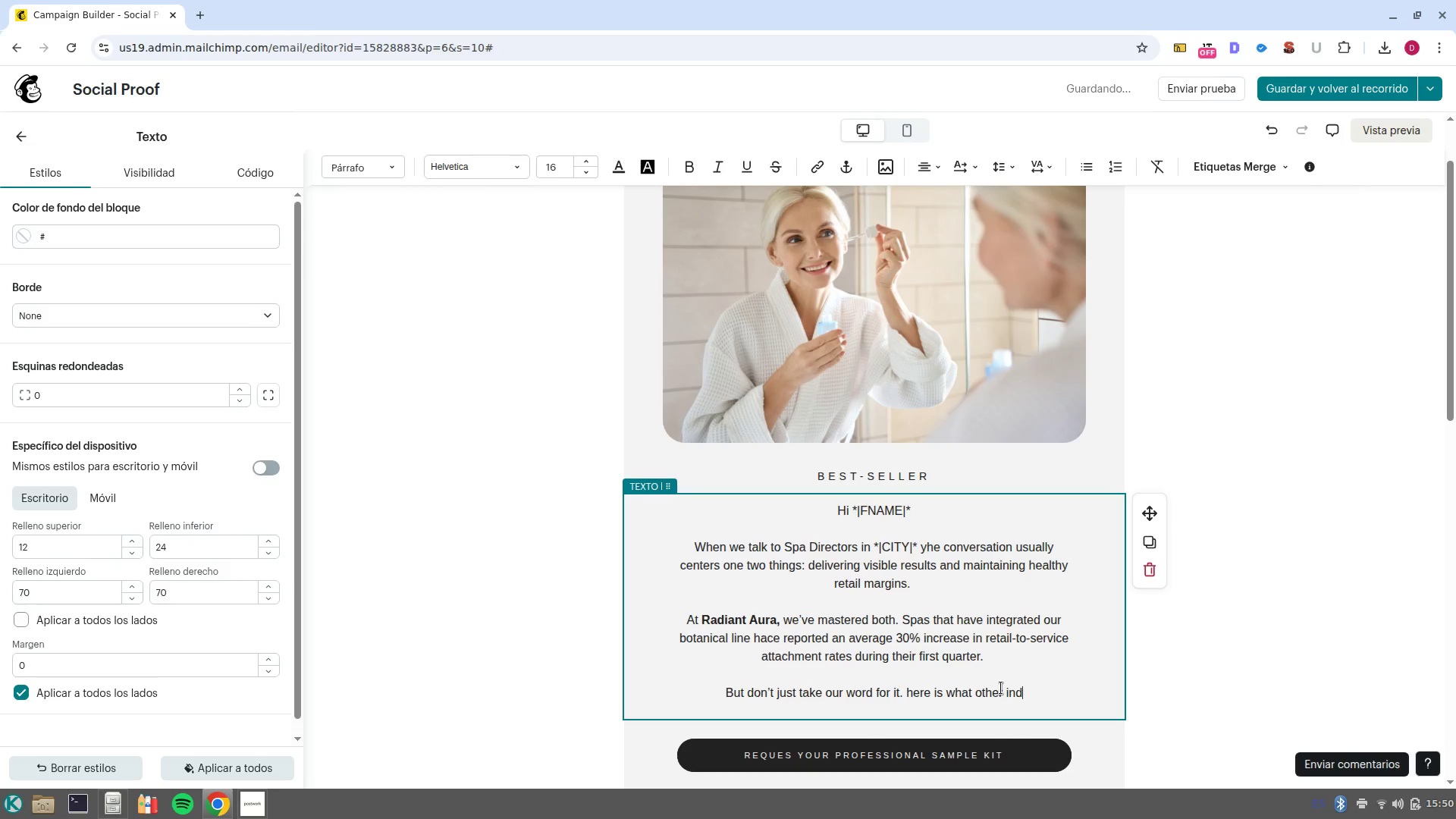 
key(Backspace)
key(Backspace)
key(Backspace)
type(spa owners are saying about the experfienc)
key(Backspace)
key(Backspace)
key(Backspace)
key(Backspace)
key(Backspace)
type(ience with us. )
 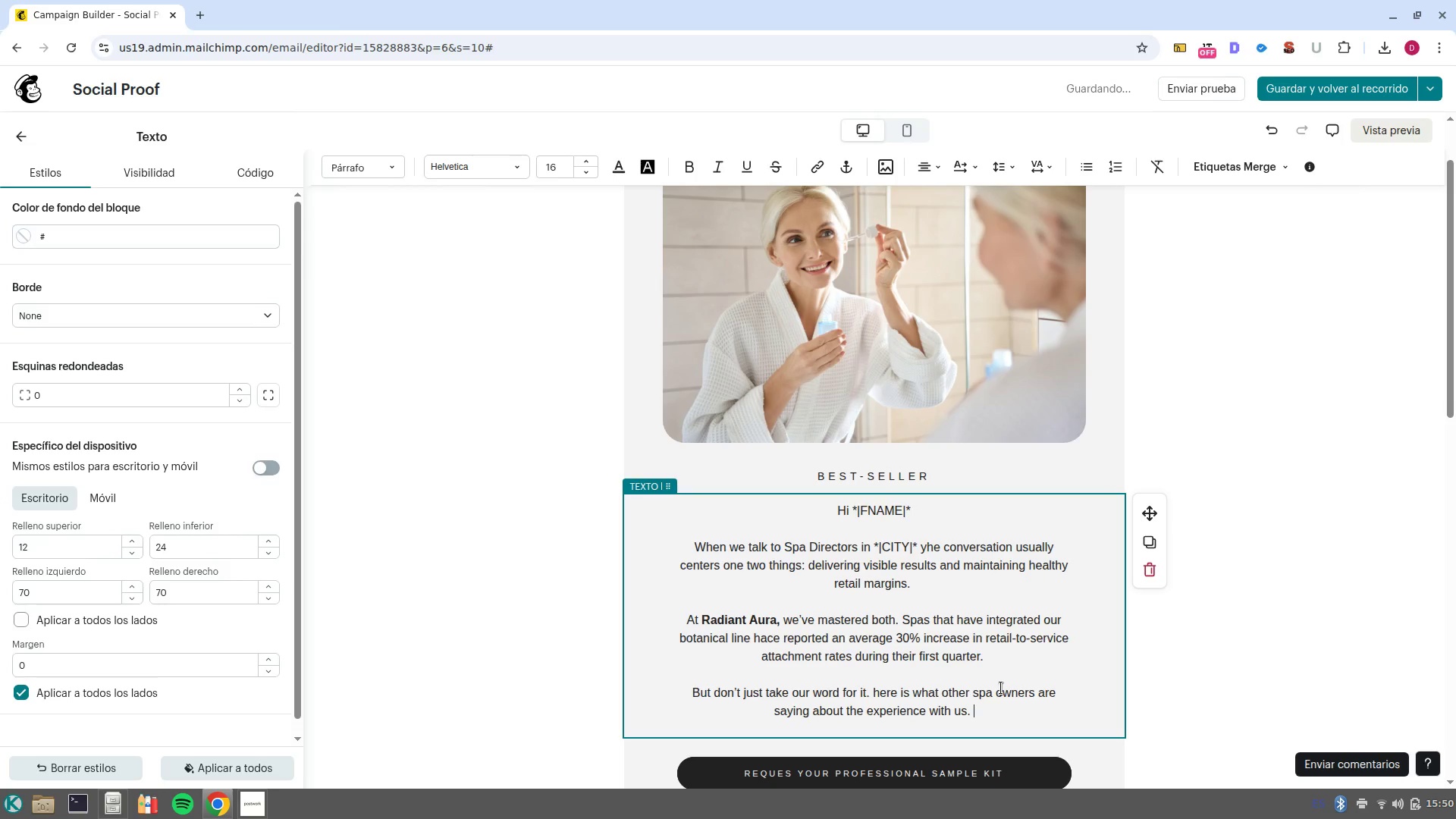 
scroll: coordinate [1001, 688], scroll_direction: down, amount: 3.0
 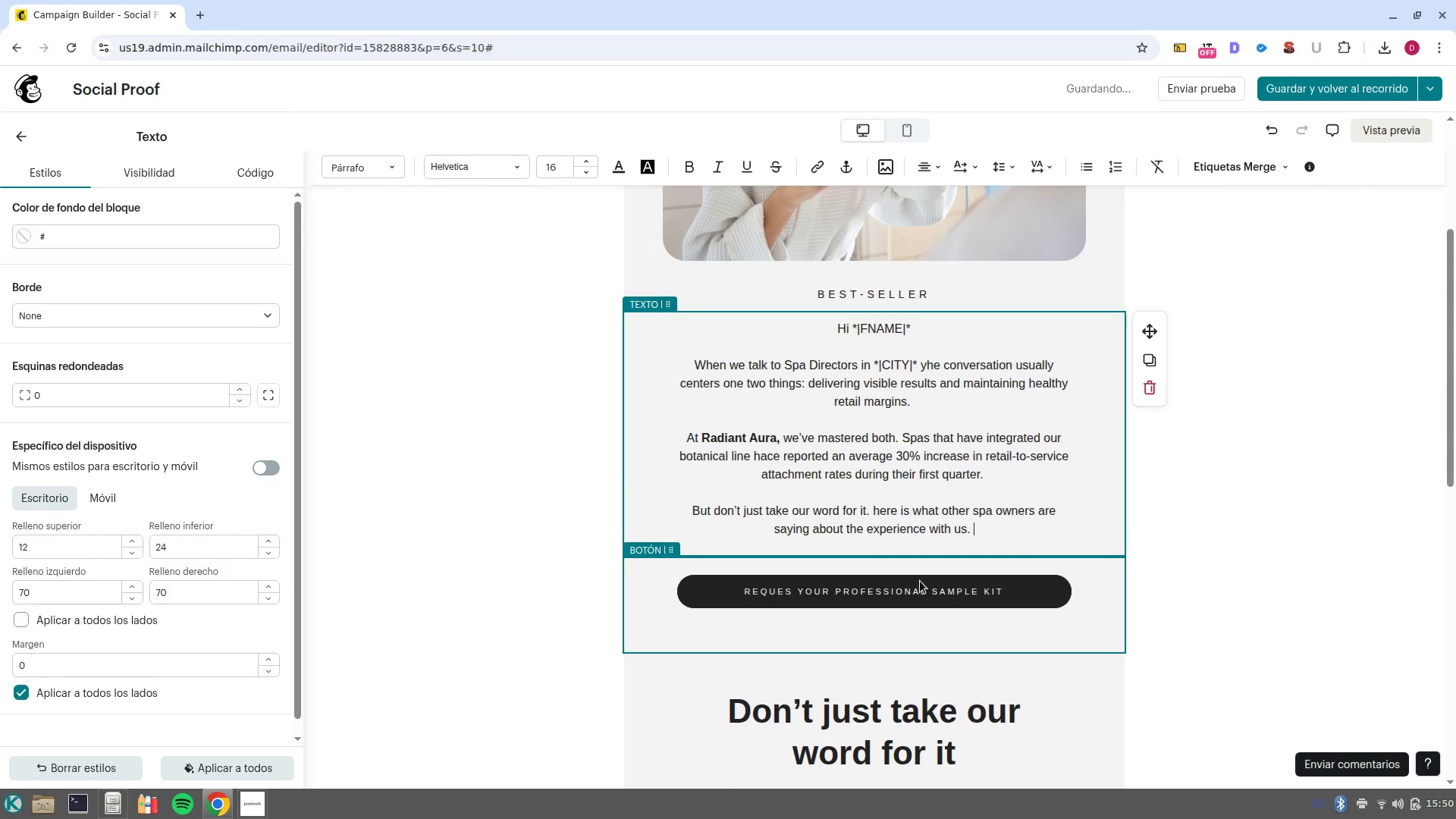 
left_click([930, 597])
 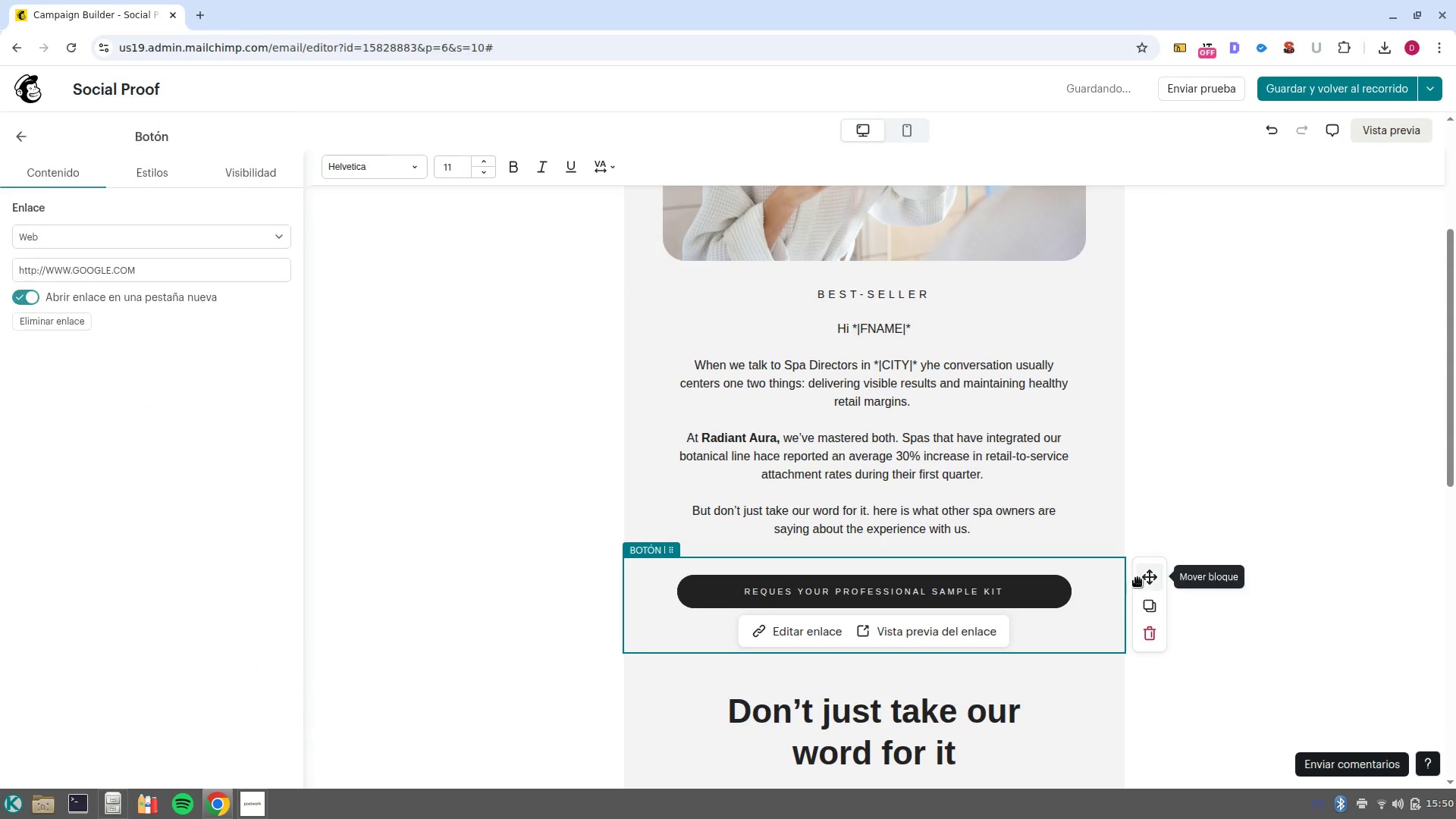 
left_click_drag(start_coordinate=[1141, 577], to_coordinate=[829, 582])
 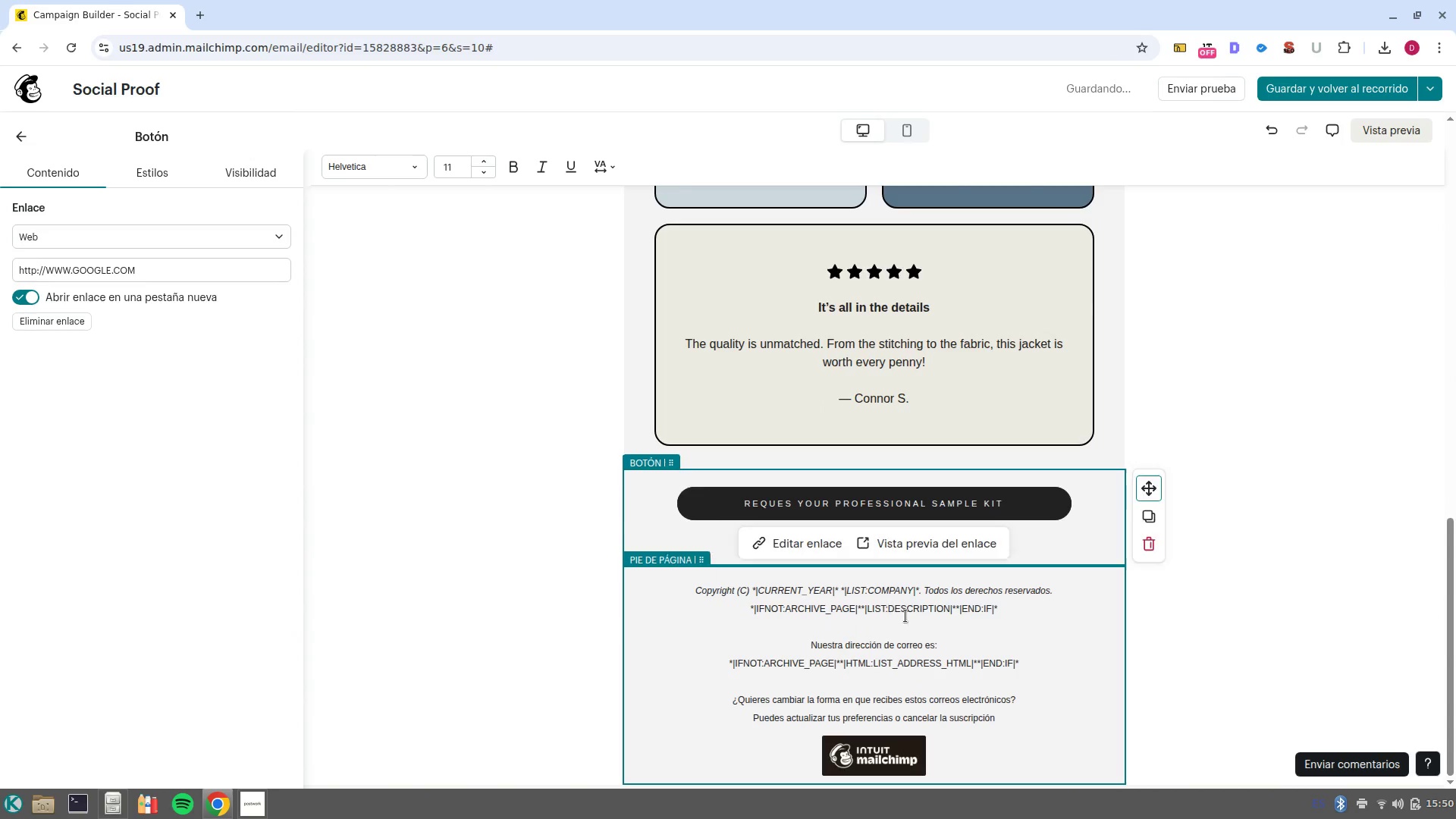 
scroll: coordinate [868, 805], scroll_direction: down, amount: 14.0
 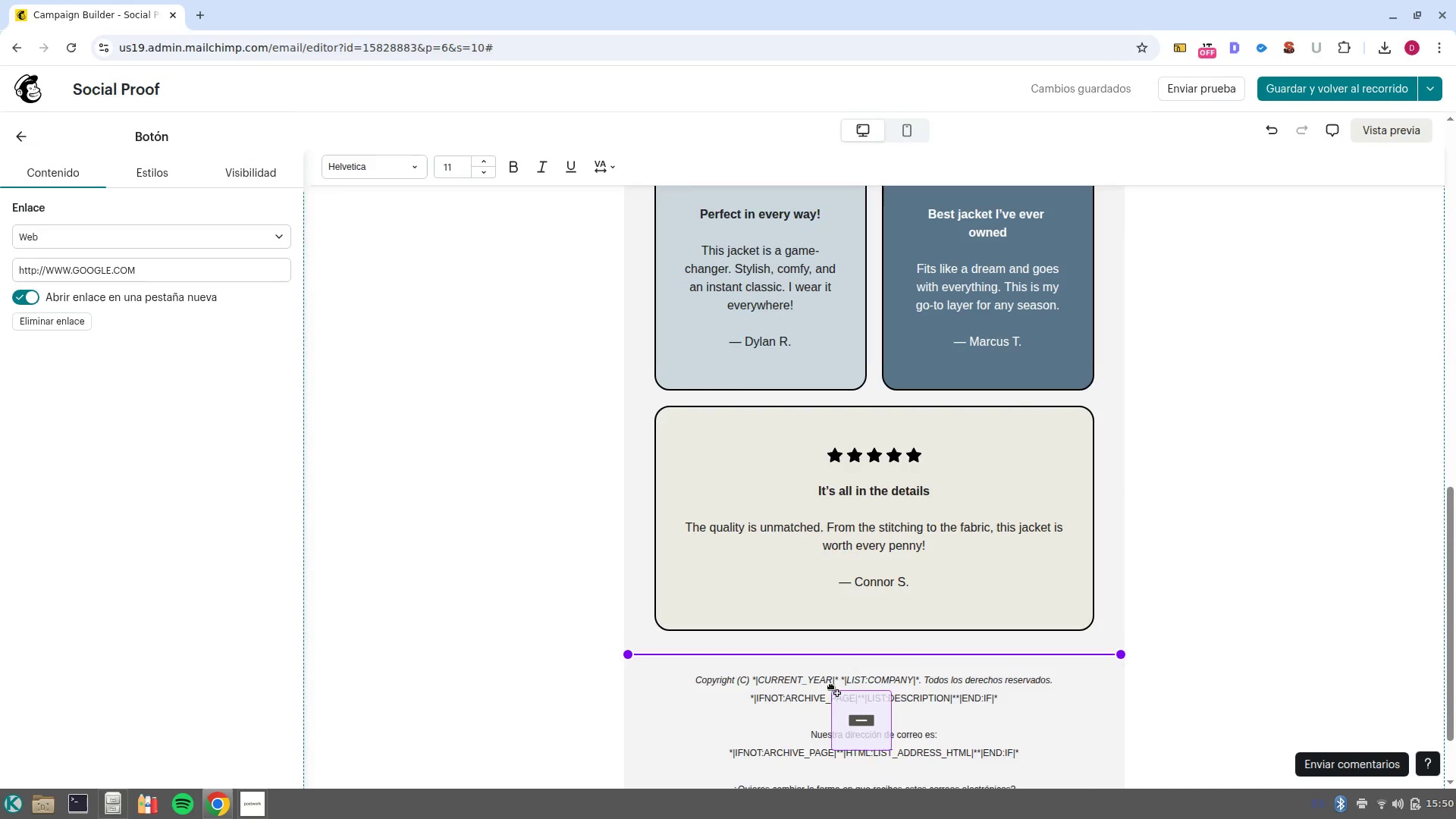 
left_click([972, 607])
 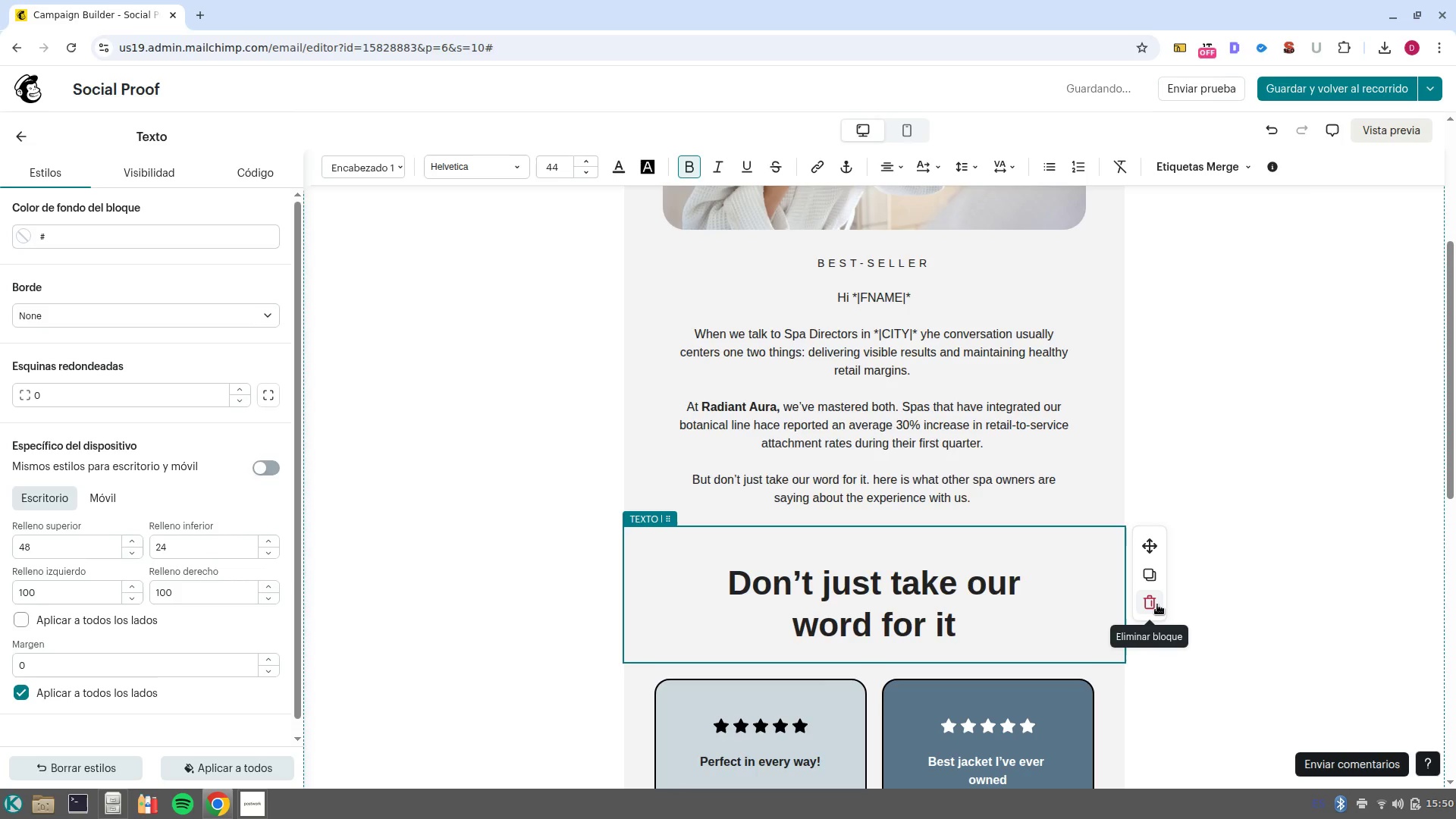 
scroll: coordinate [935, 654], scroll_direction: up, amount: 9.0
 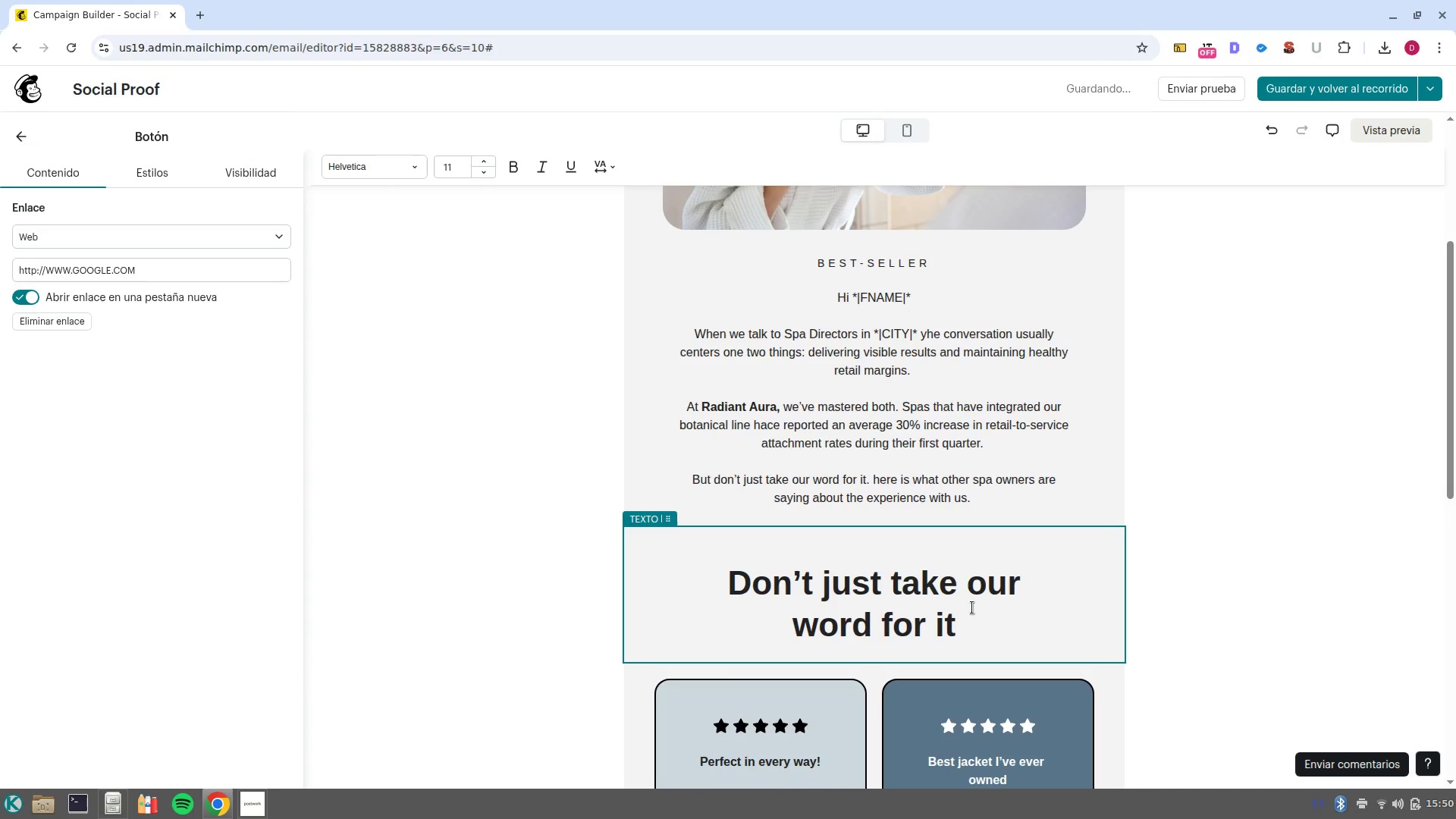 
left_click([1151, 600])
 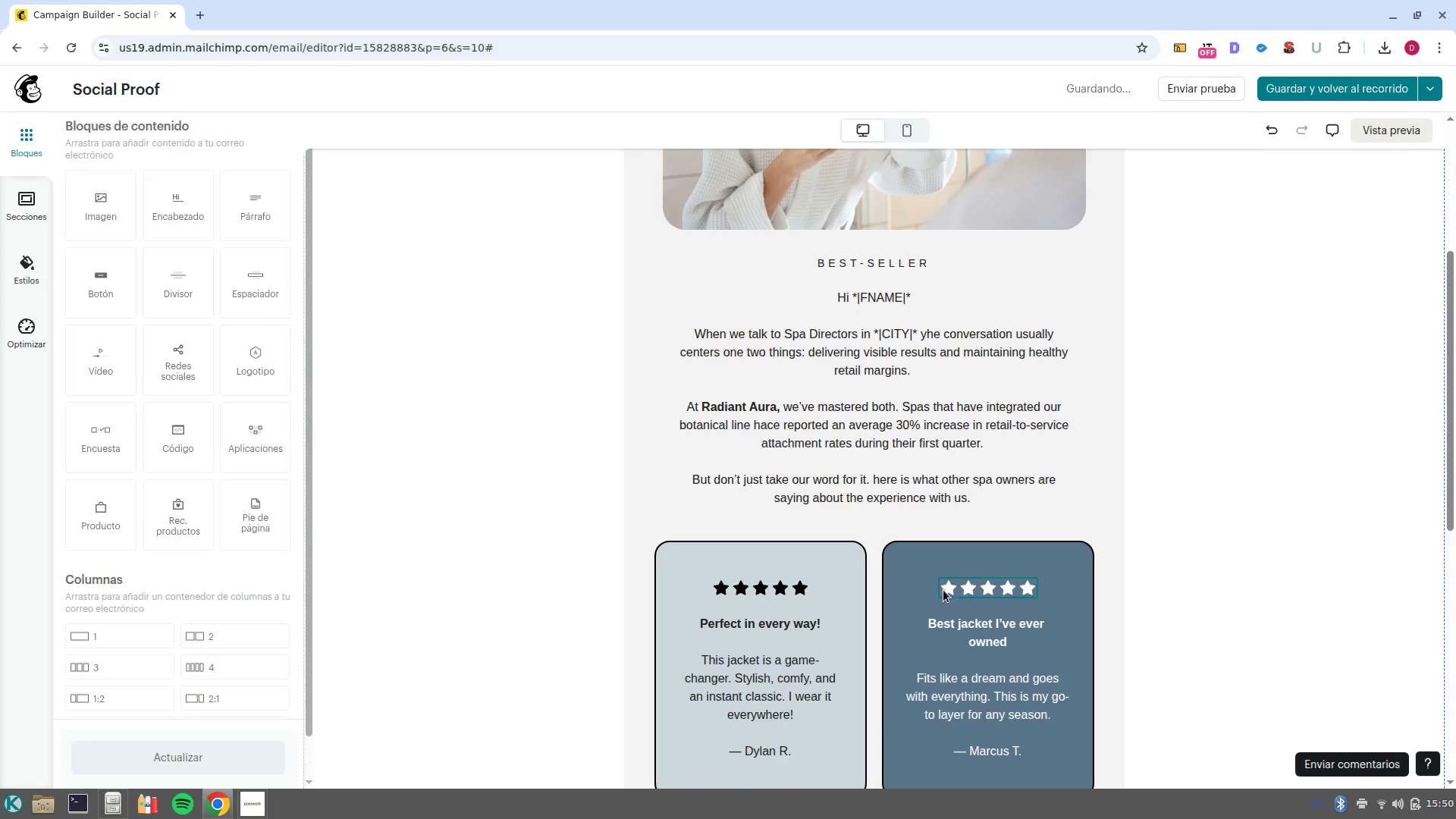 
scroll: coordinate [903, 587], scroll_direction: down, amount: 1.0
 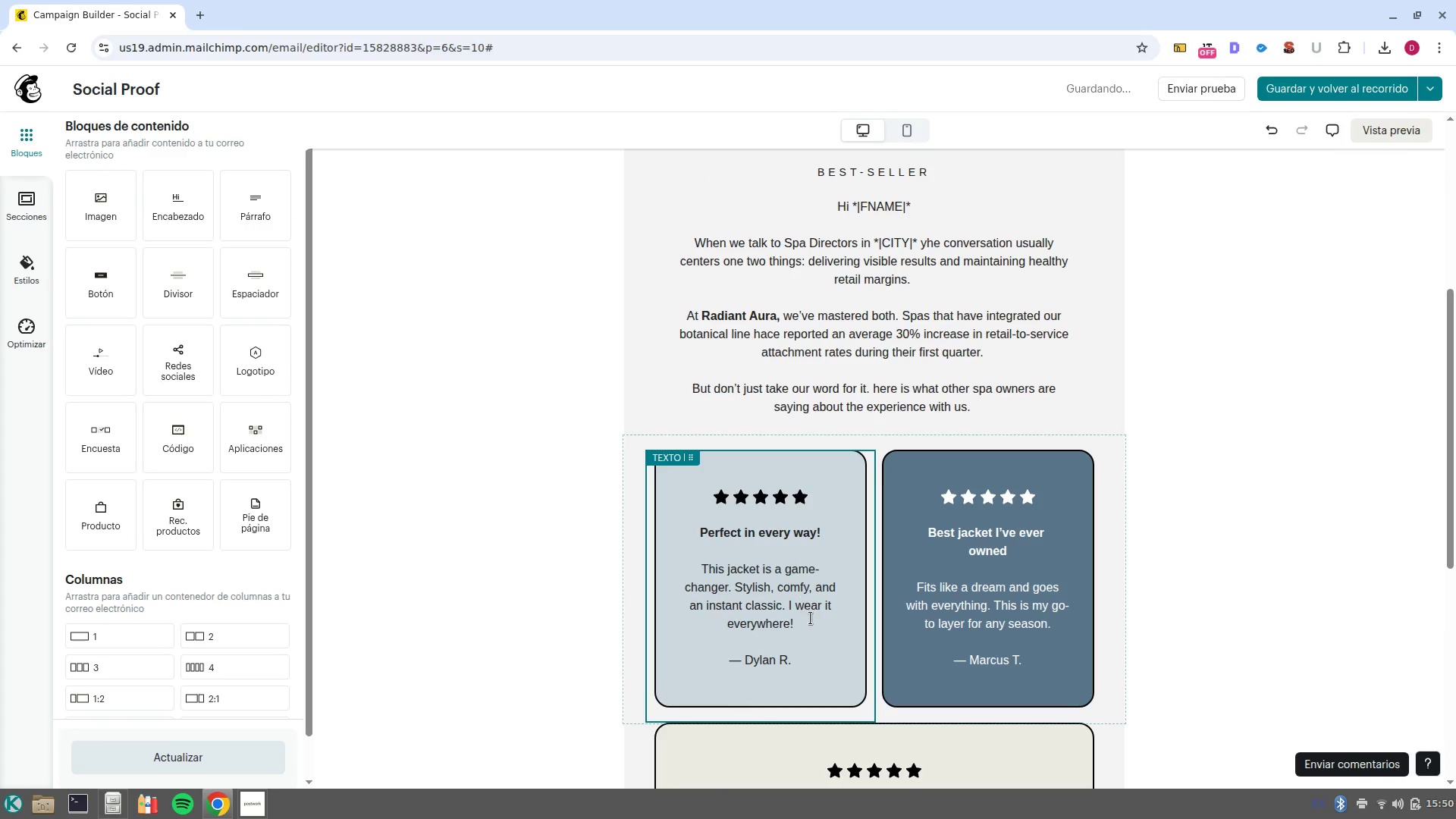 
left_click_drag(start_coordinate=[818, 628], to_coordinate=[689, 556])
 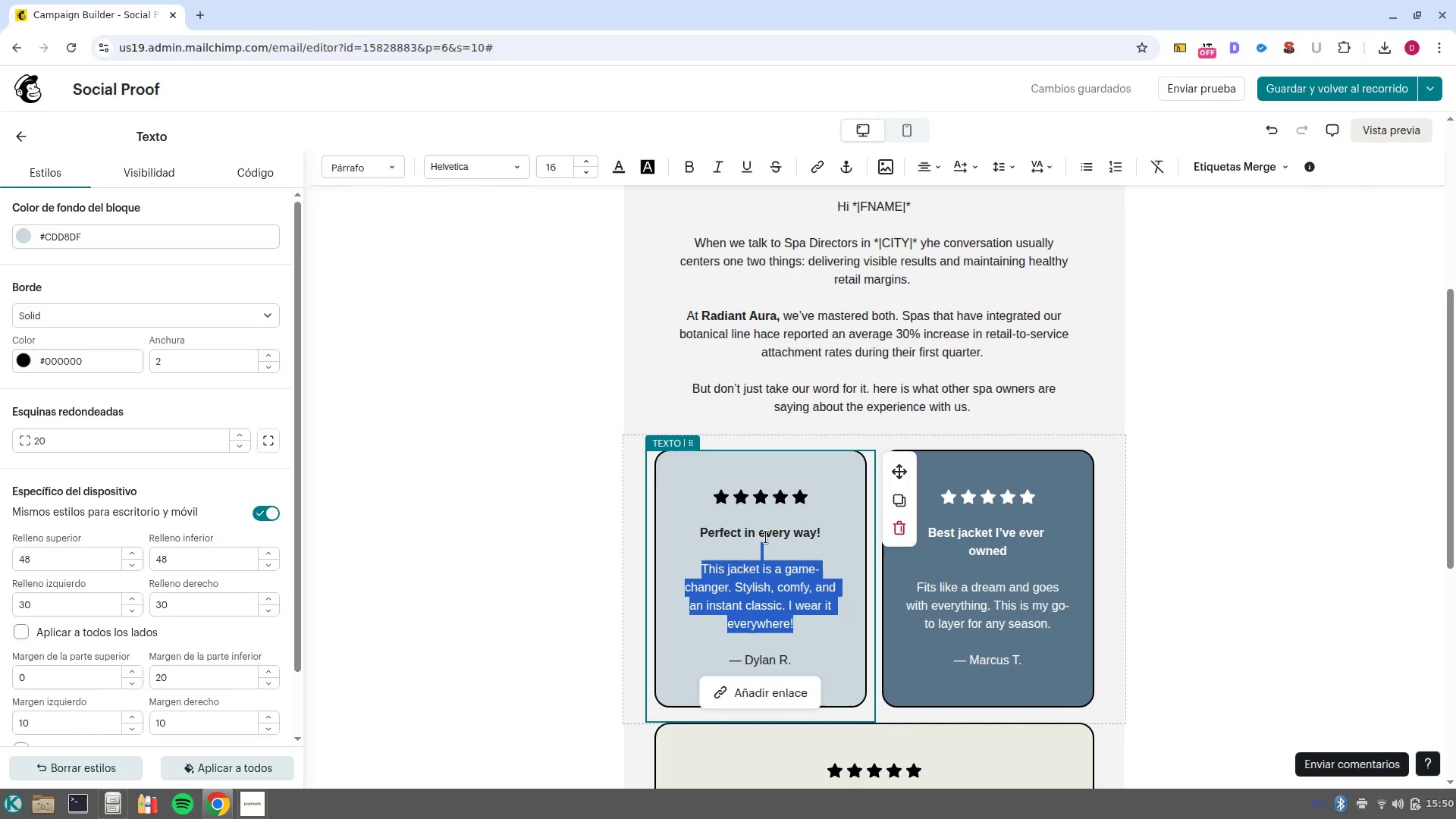 
wait(16.4)
 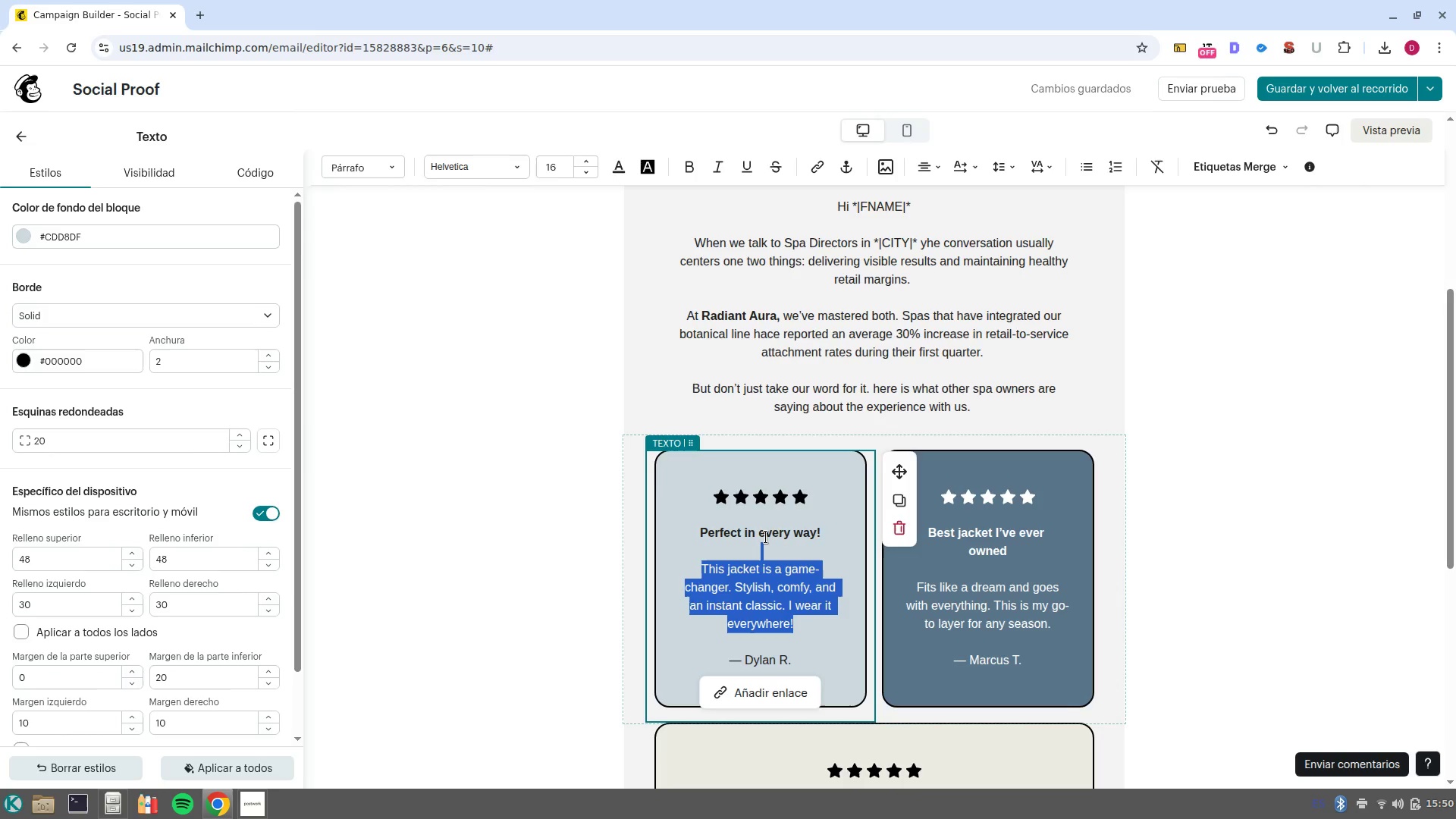 
left_click([824, 639])
 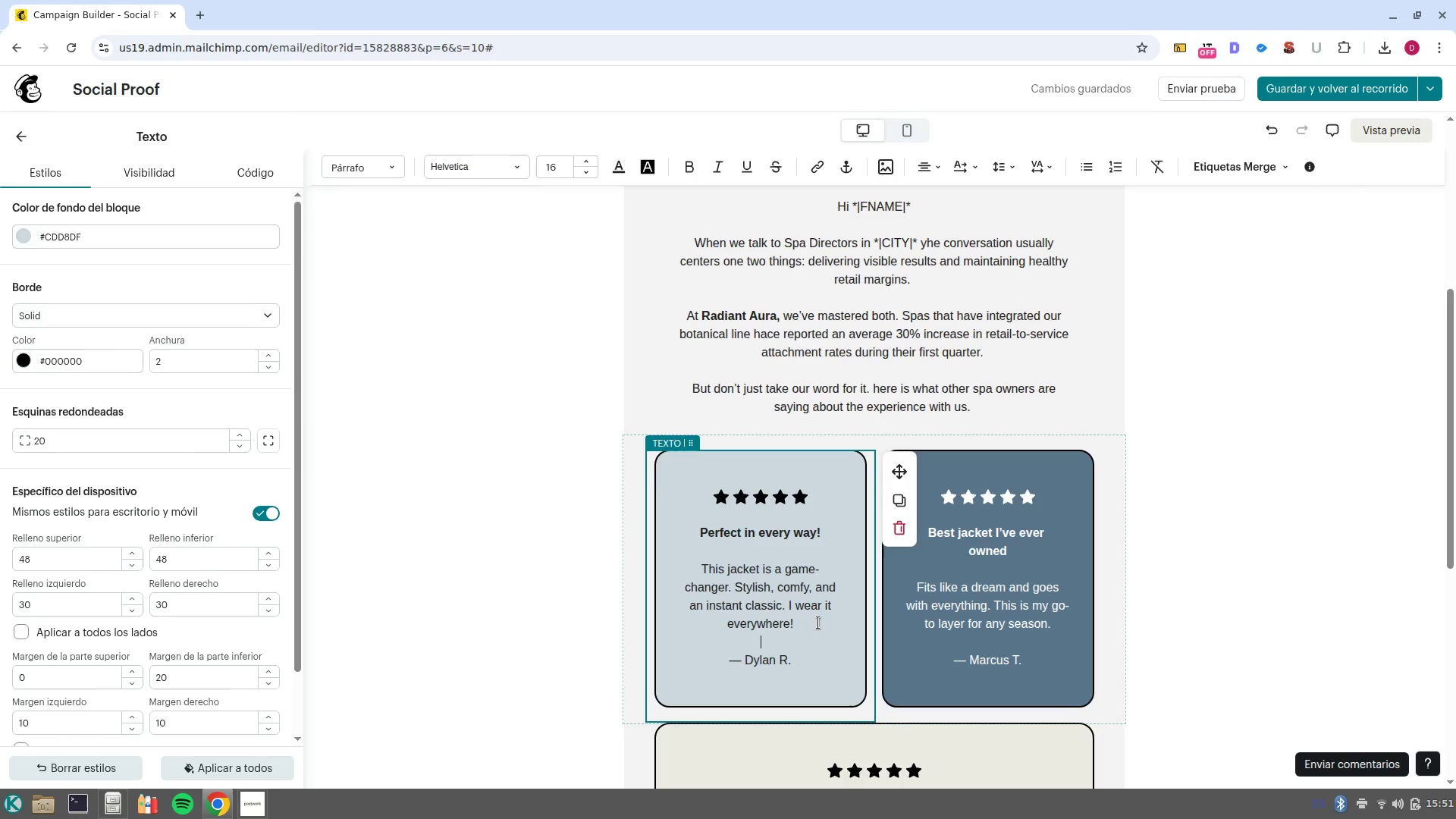 
left_click_drag(start_coordinate=[809, 620], to_coordinate=[691, 533])
 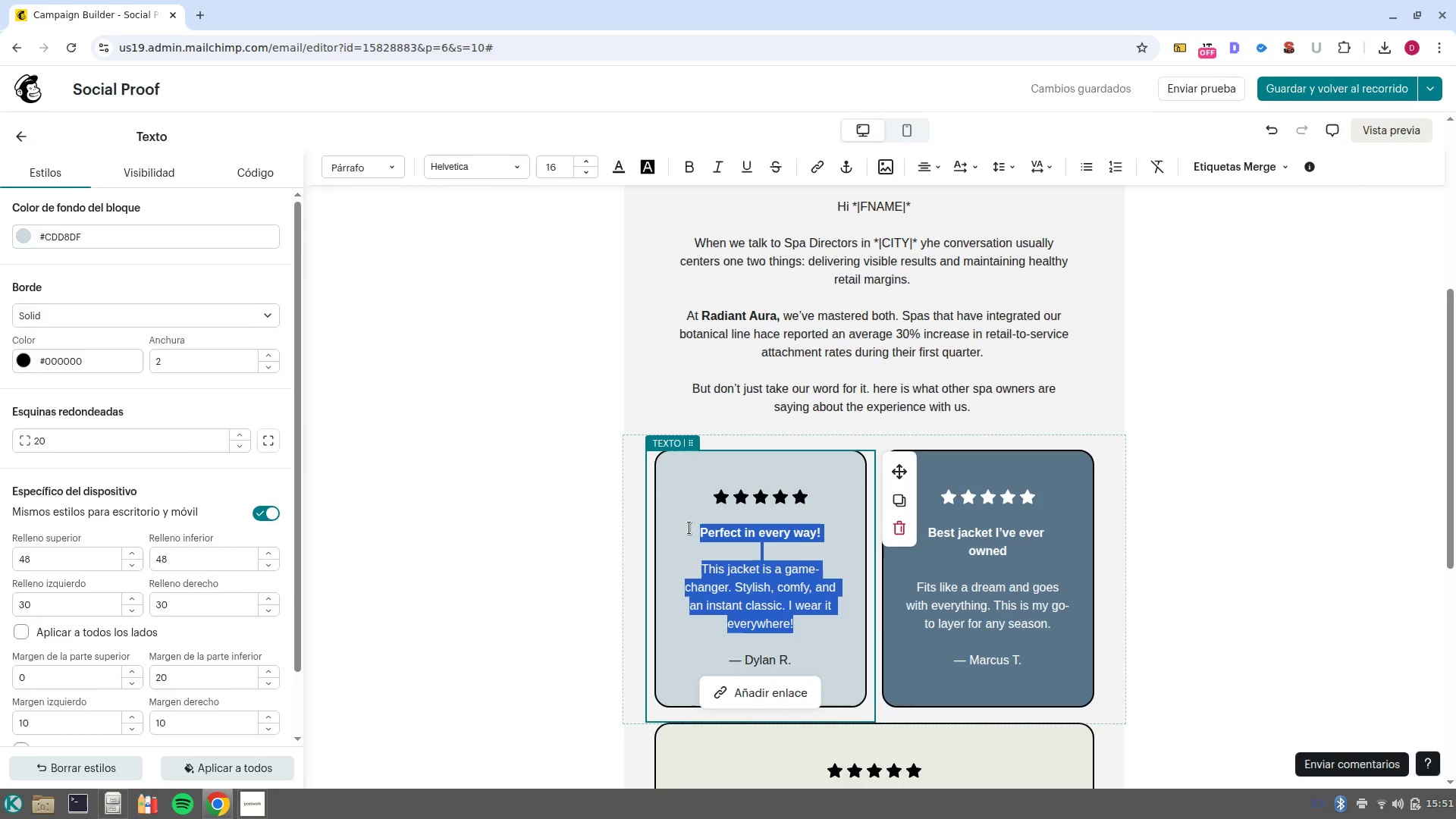 
key(Backspace)
type(Integrating Radian Aura)
 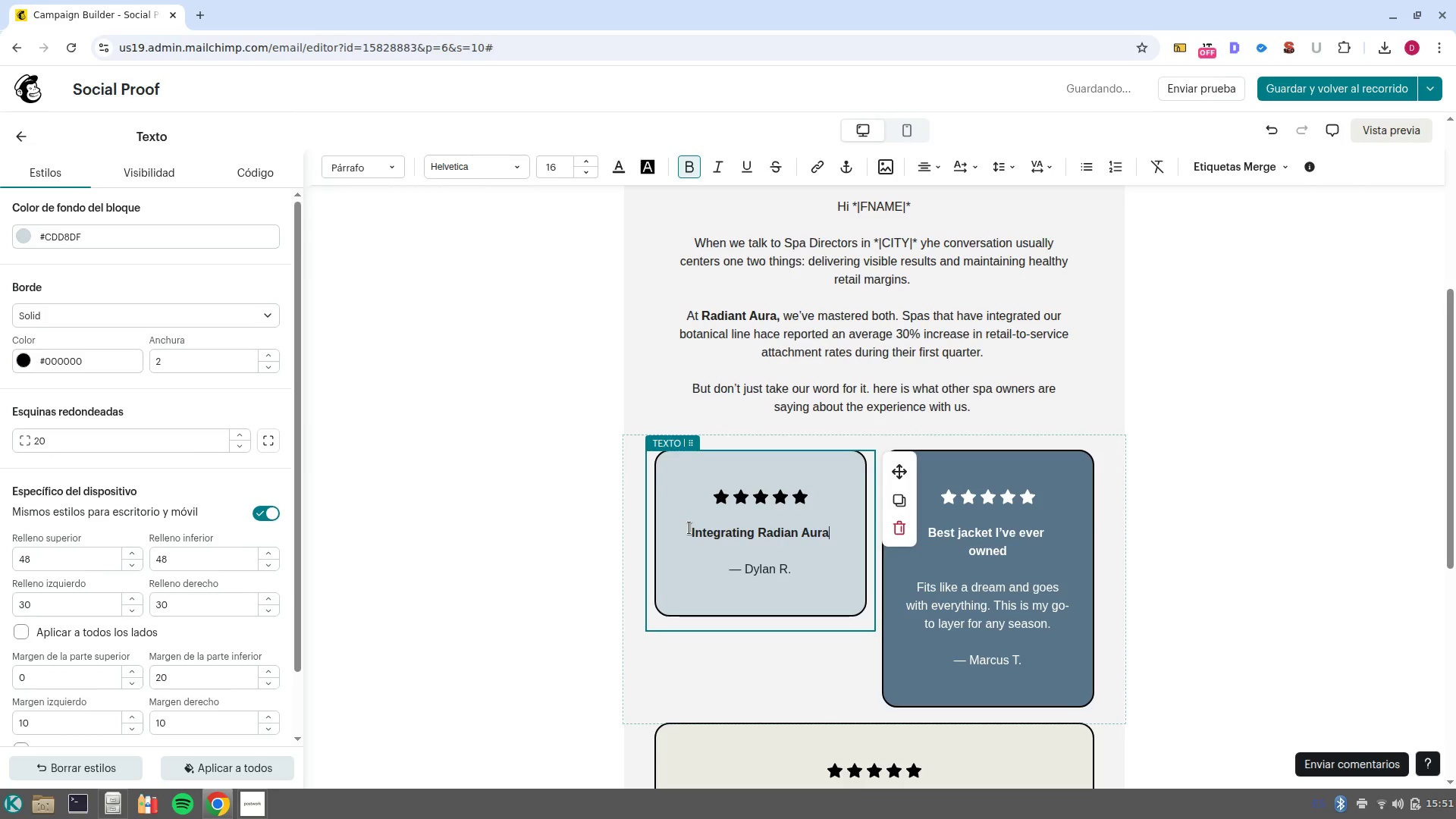 
key(Control+B)
 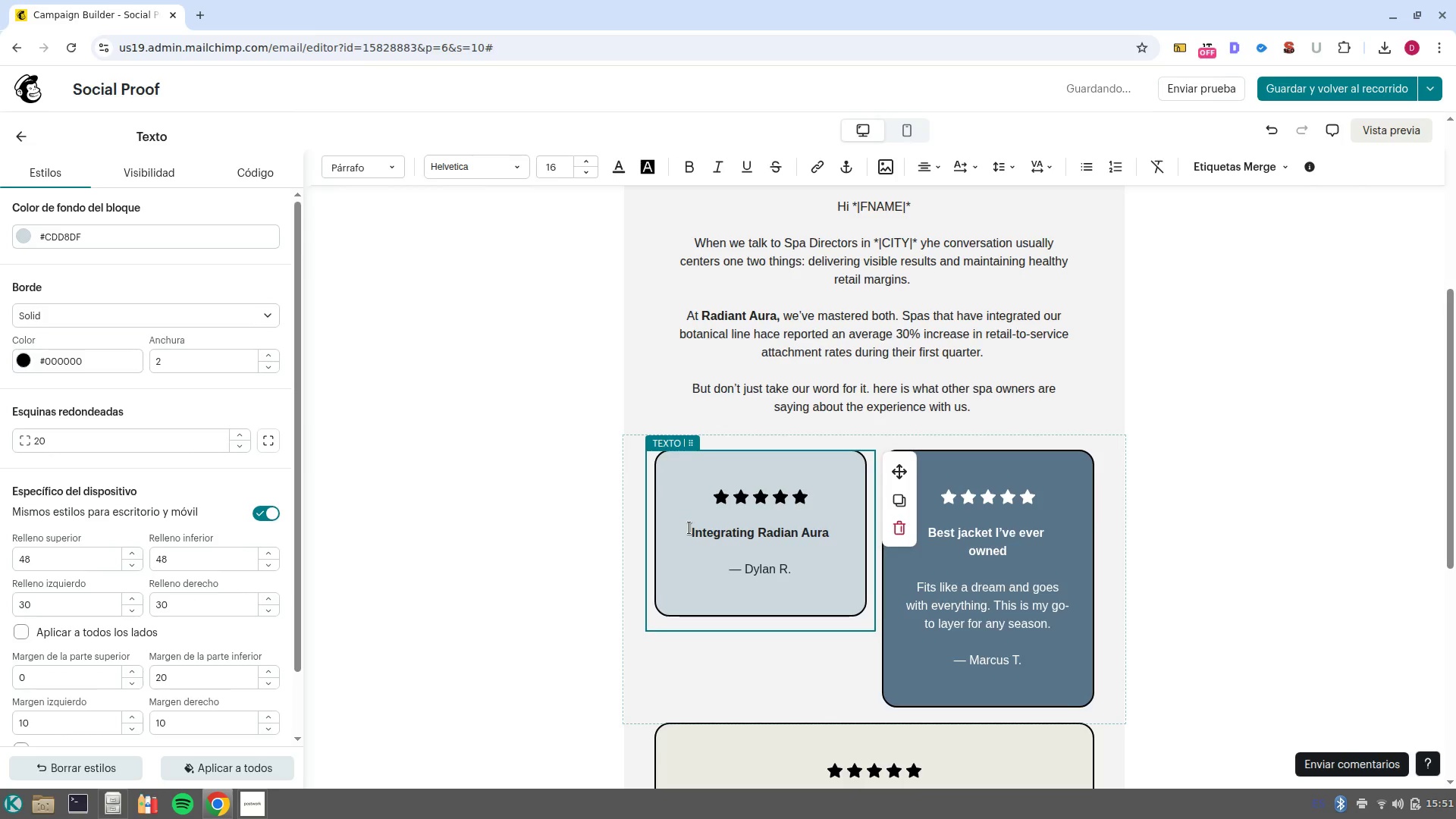 
type( into our retail lounge was a game/changer. Outr)
key(Backspace)
key(Backspace)
type(r retail/toser)
key(Backspace)
key(Backspace)
key(Backspace)
type(/service attachment rate increased by 30% whitin)
 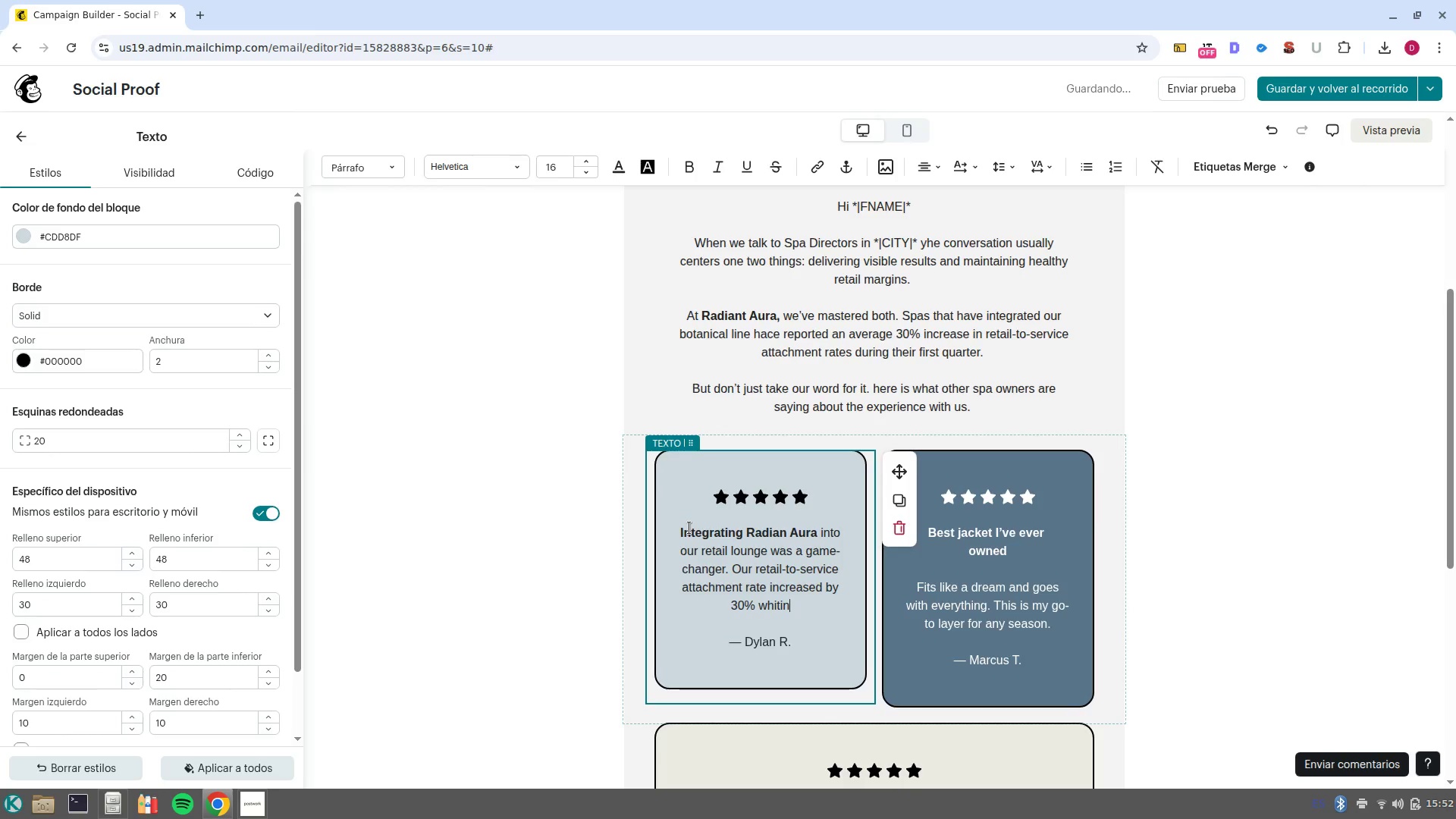 
wait(9.65)
 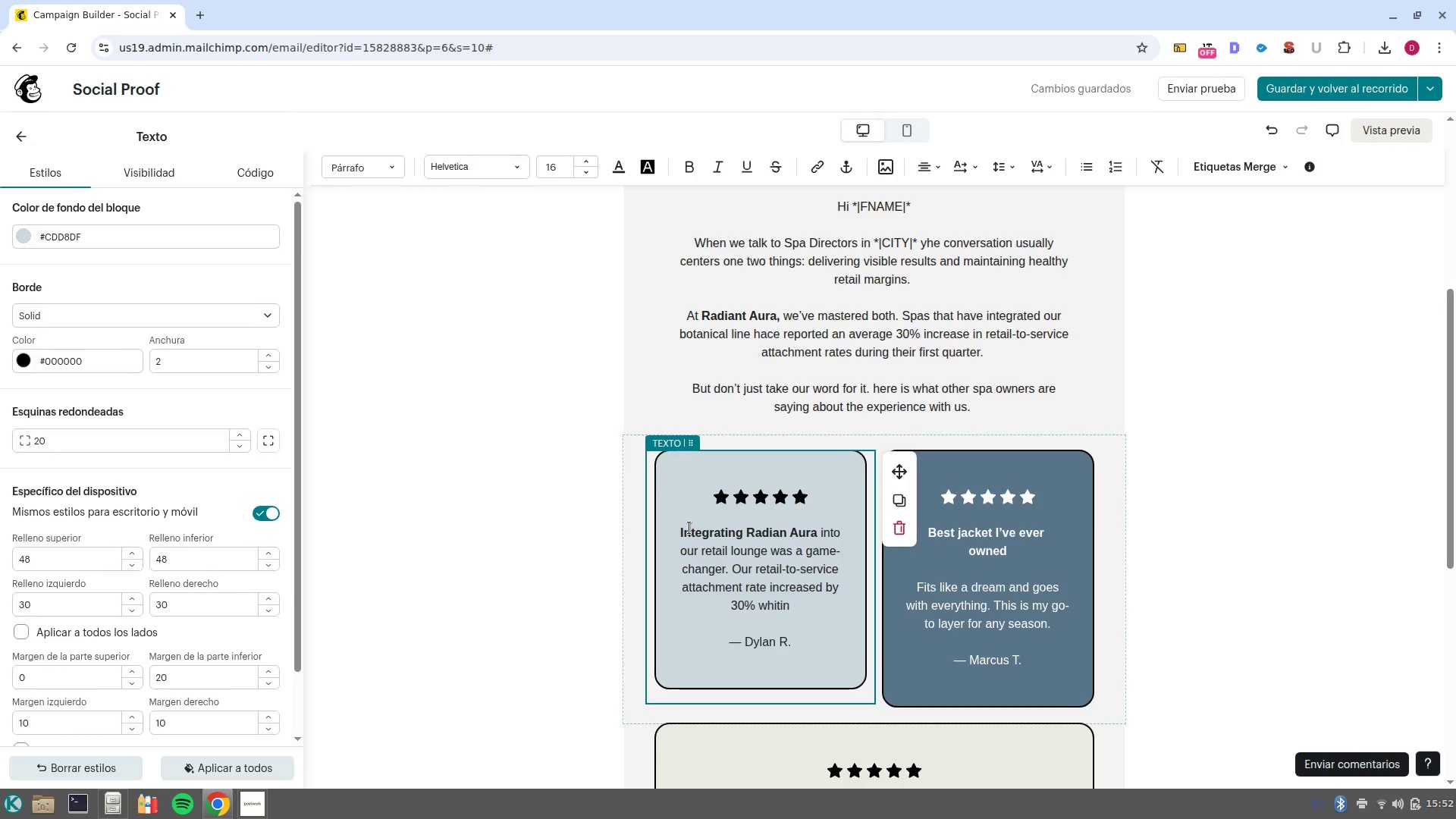 
key(Backspace)
key(Backspace)
key(Backspace)
key(Backspace)
key(Backspace)
type(ithin the first two months. The botanical purity of the serums practically sell itself)
 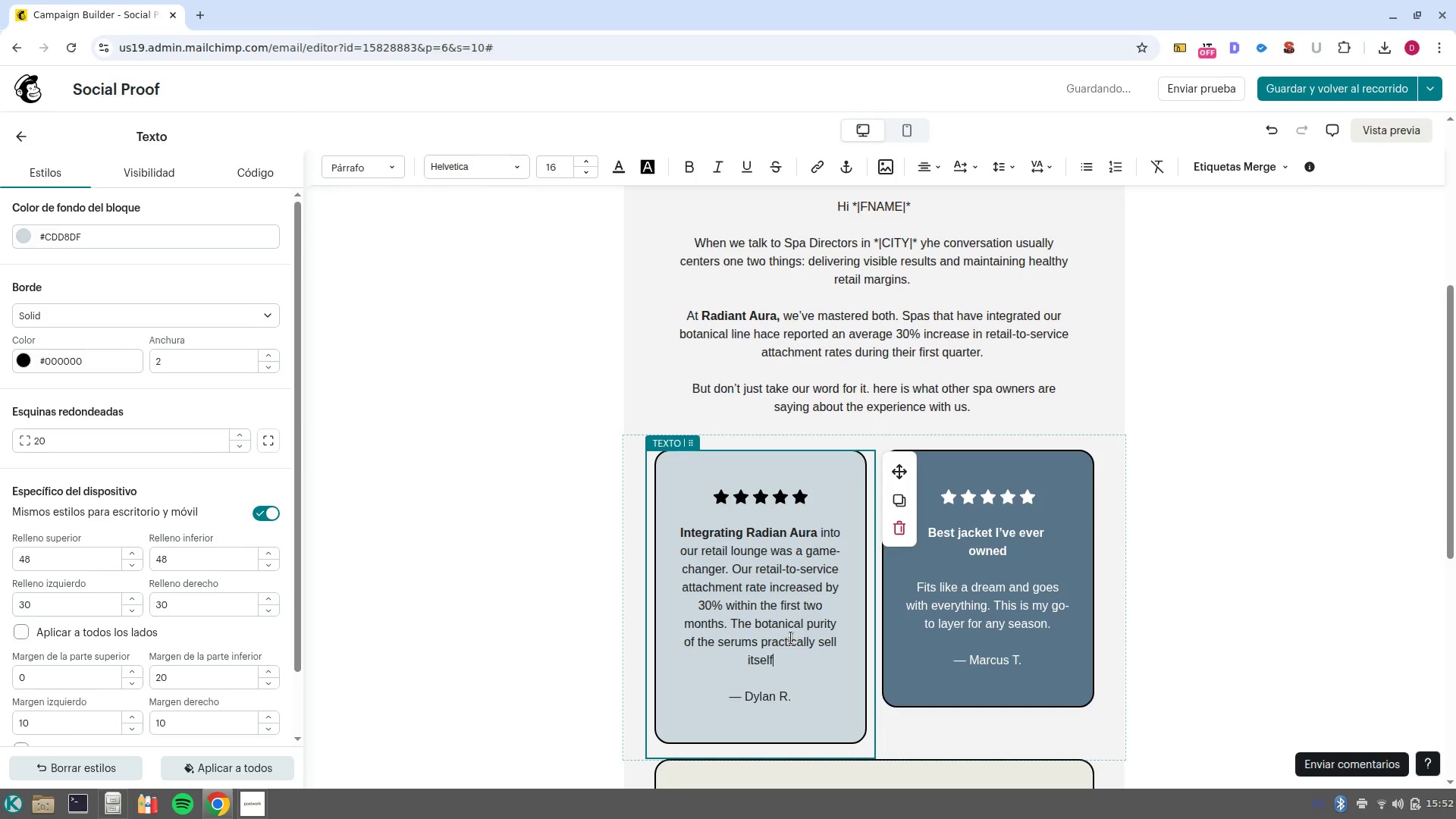 
left_click([802, 696])
 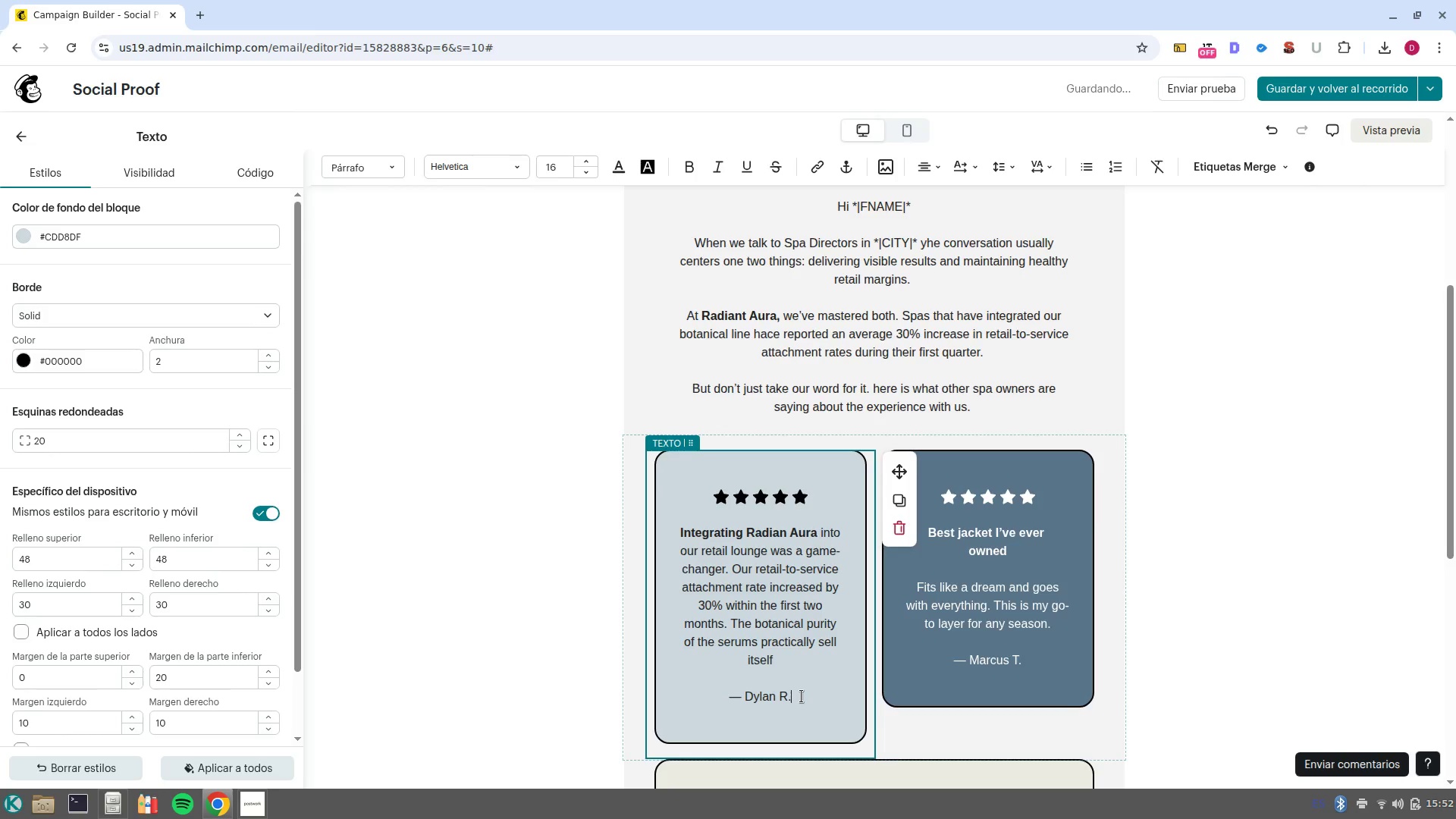 
type( D)
key(Backspace)
key(Backspace)
key(Backspace)
type(, Dira)
key(Backspace)
type(ector ar)
key(Backspace)
type(t Serenity Springs Spa)
 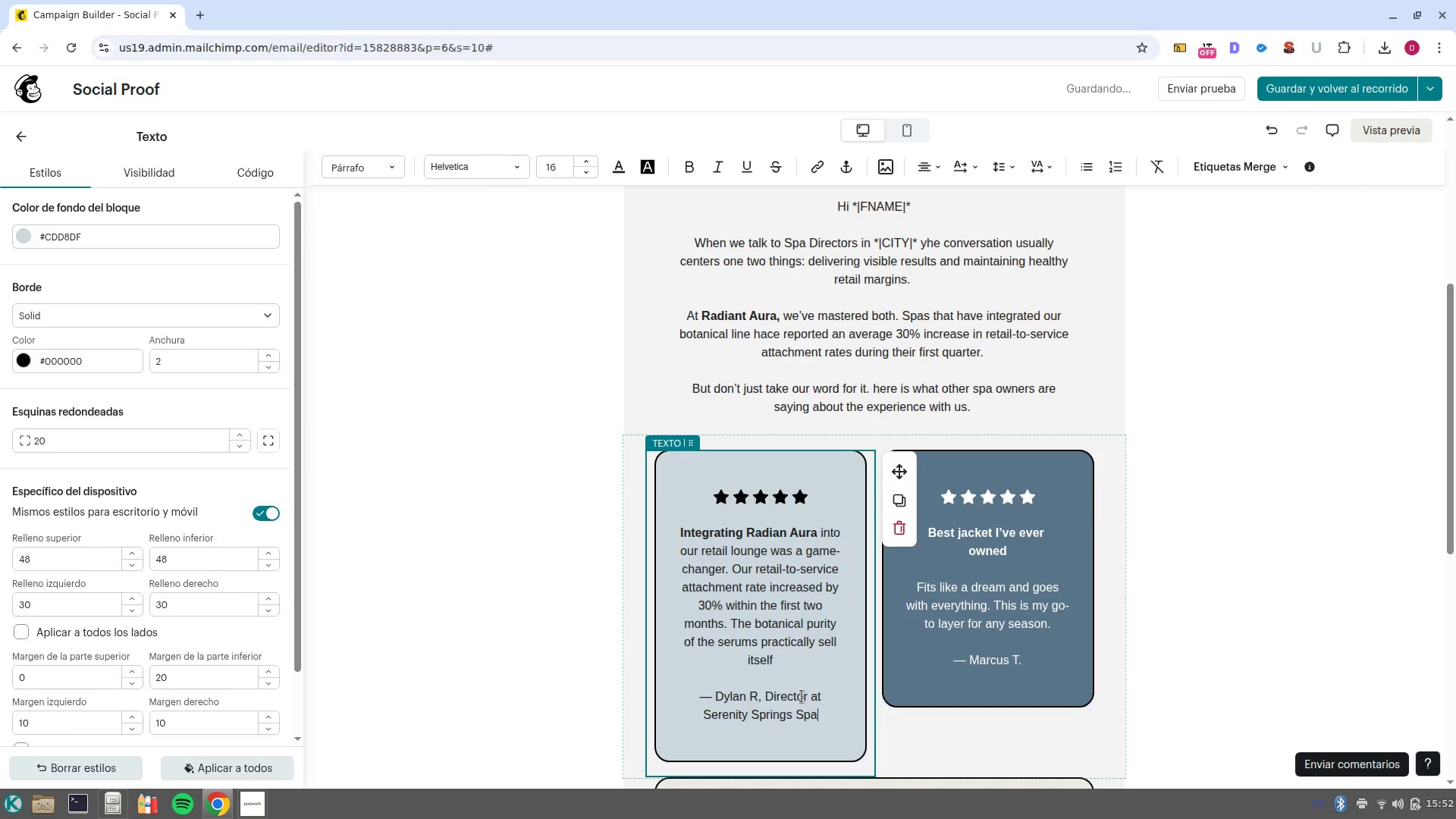 
wait(6.56)
 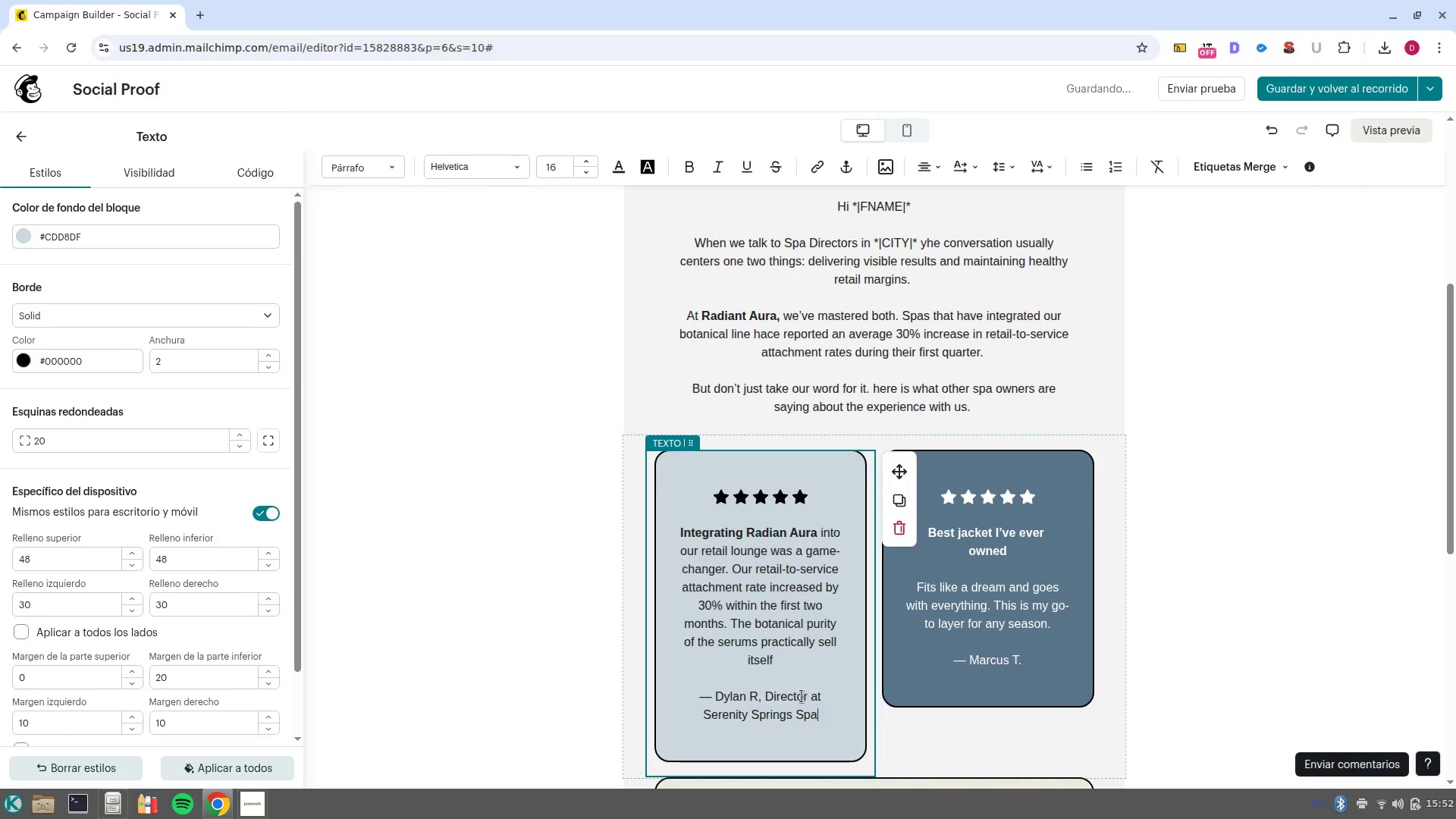 
left_click([802, 499])
 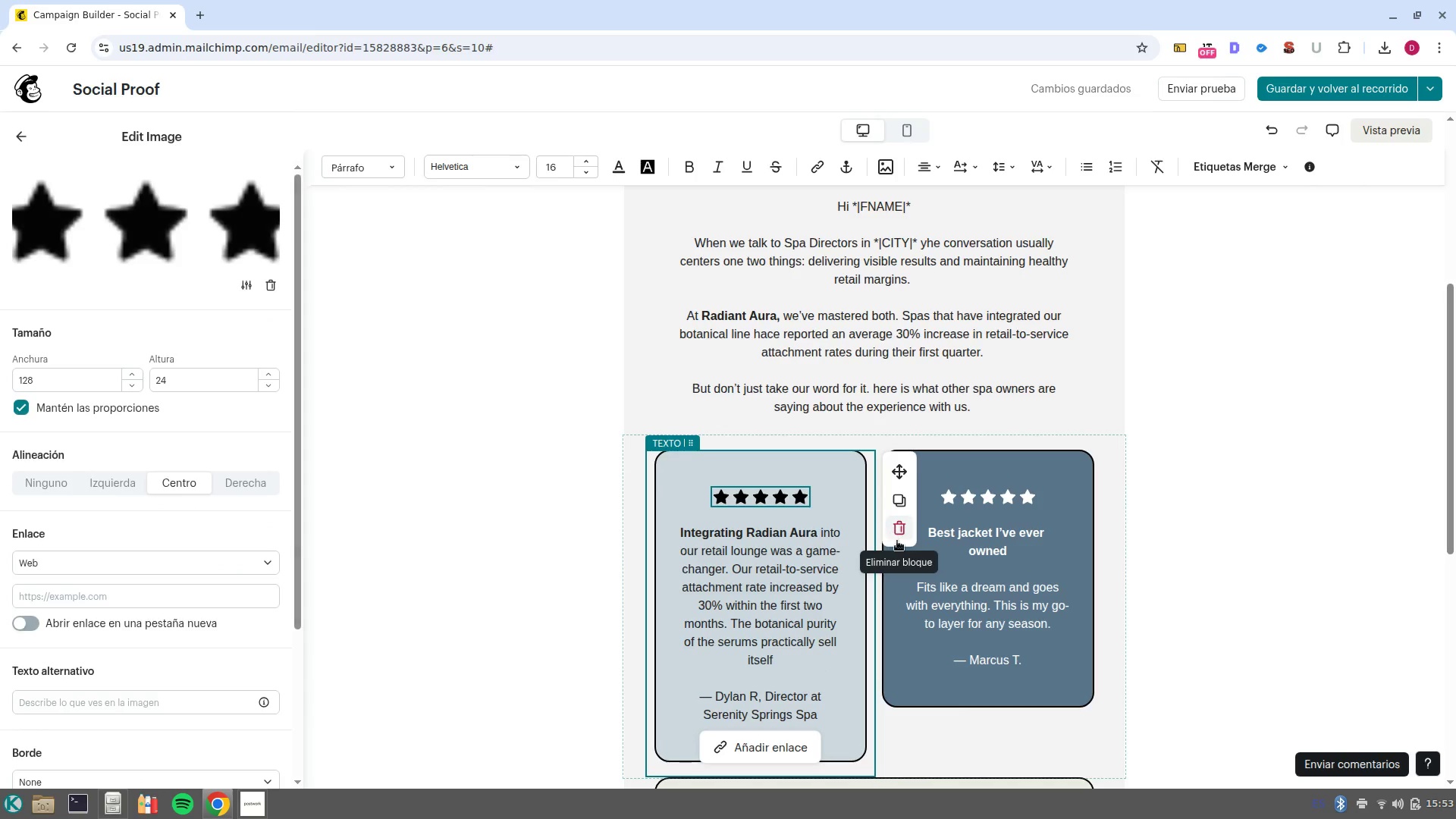 
left_click([900, 535])
 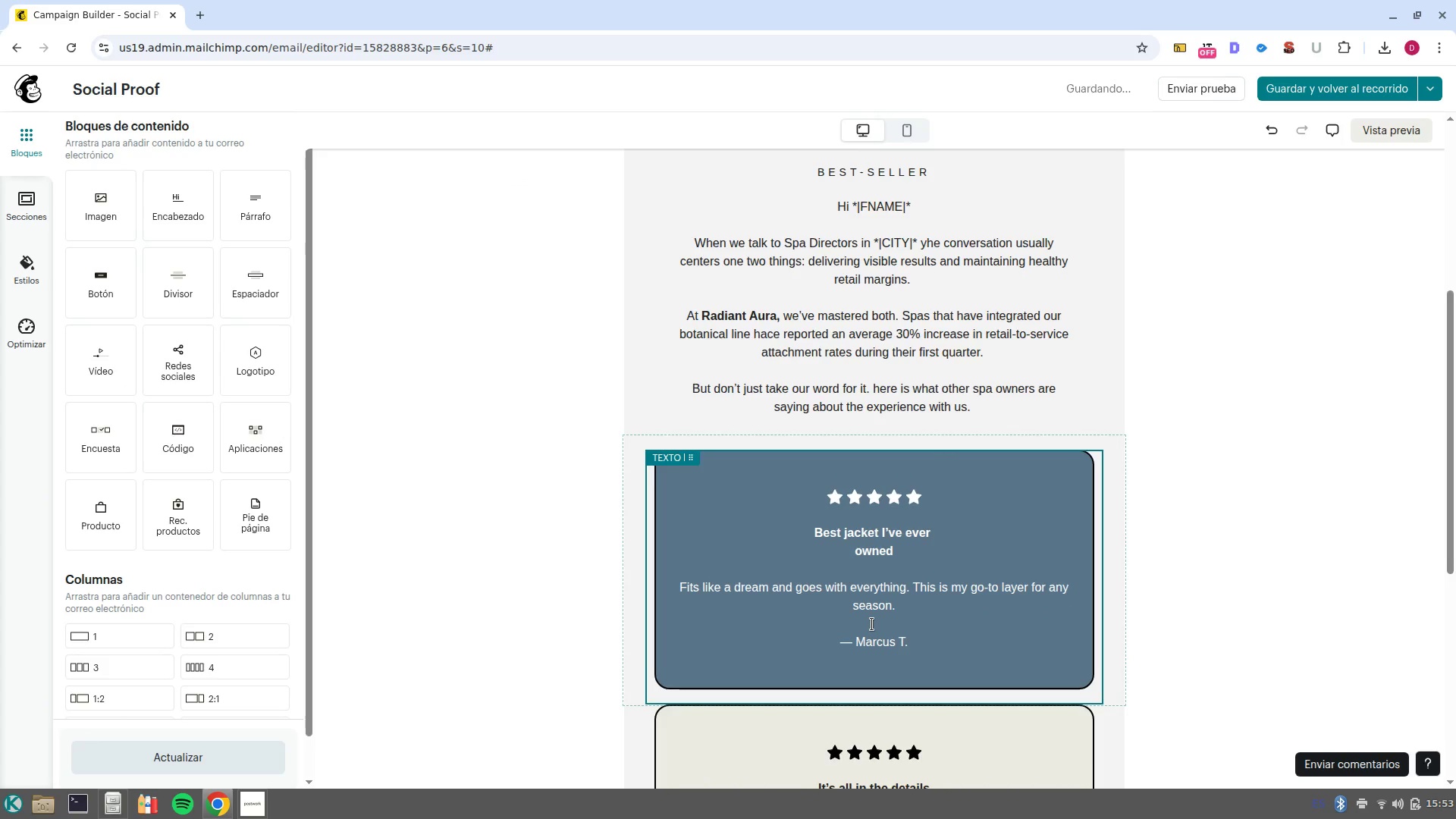 
key(Control+Z)
 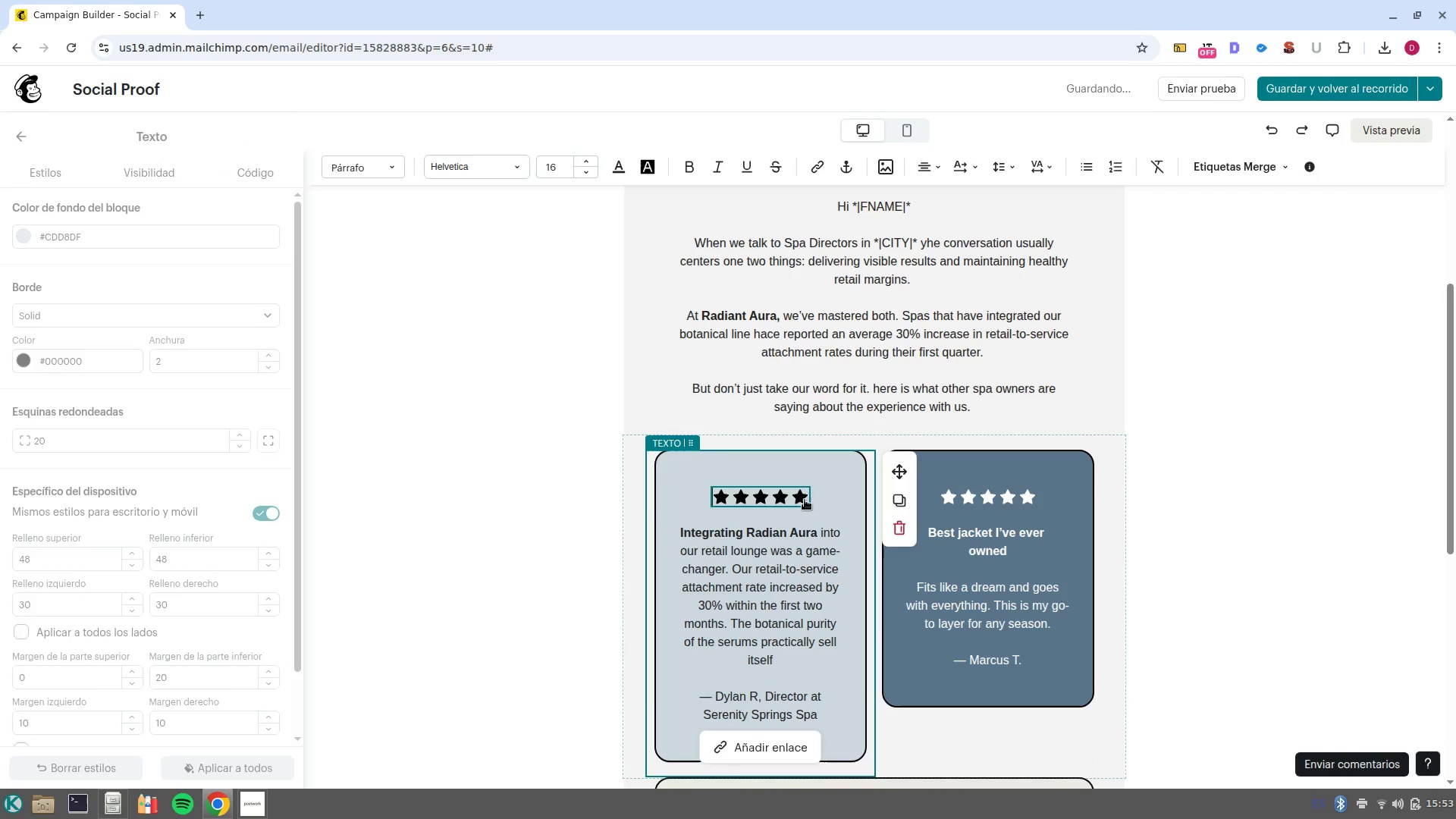 
left_click([762, 485])
 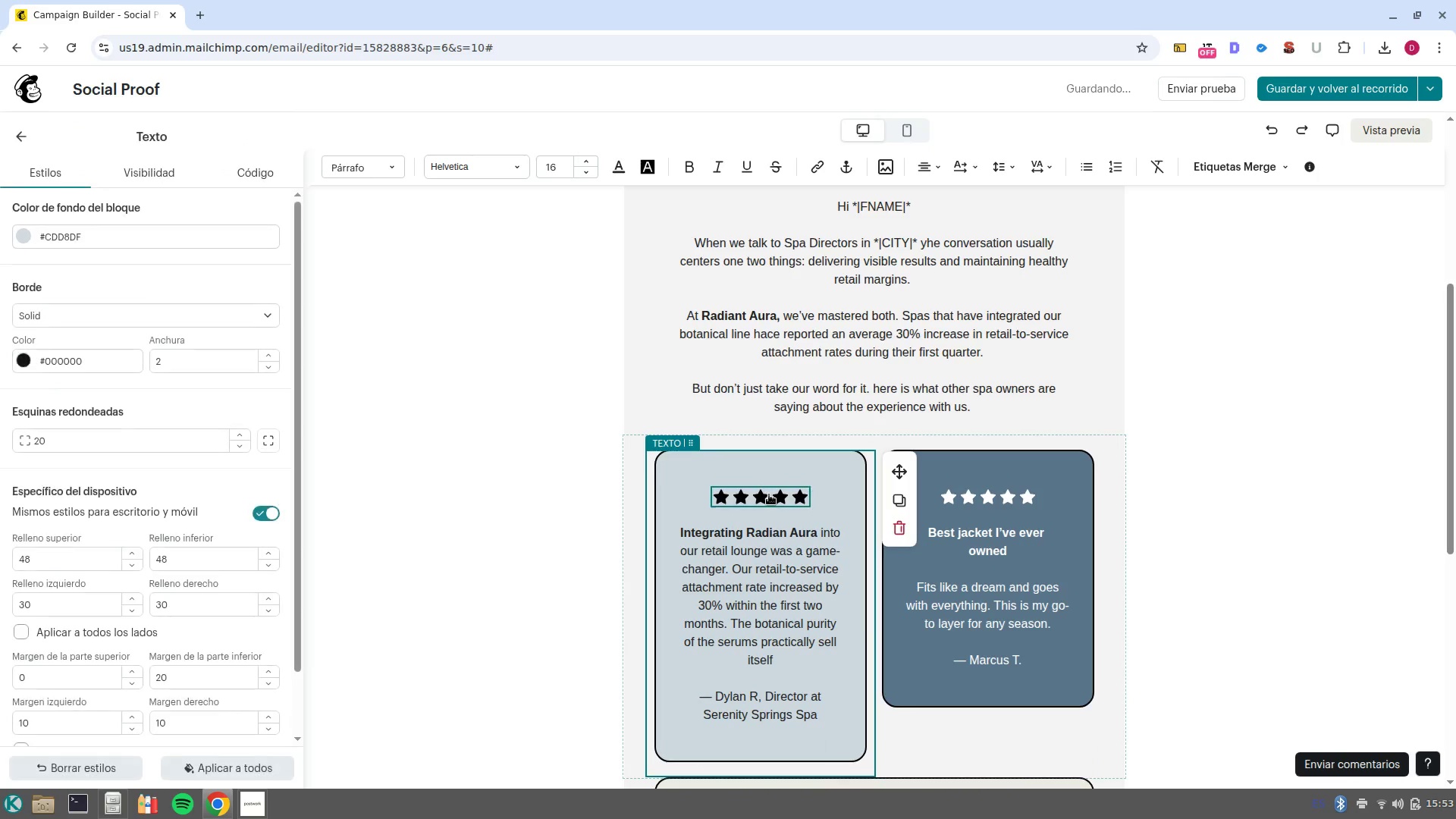 
left_click([769, 494])
 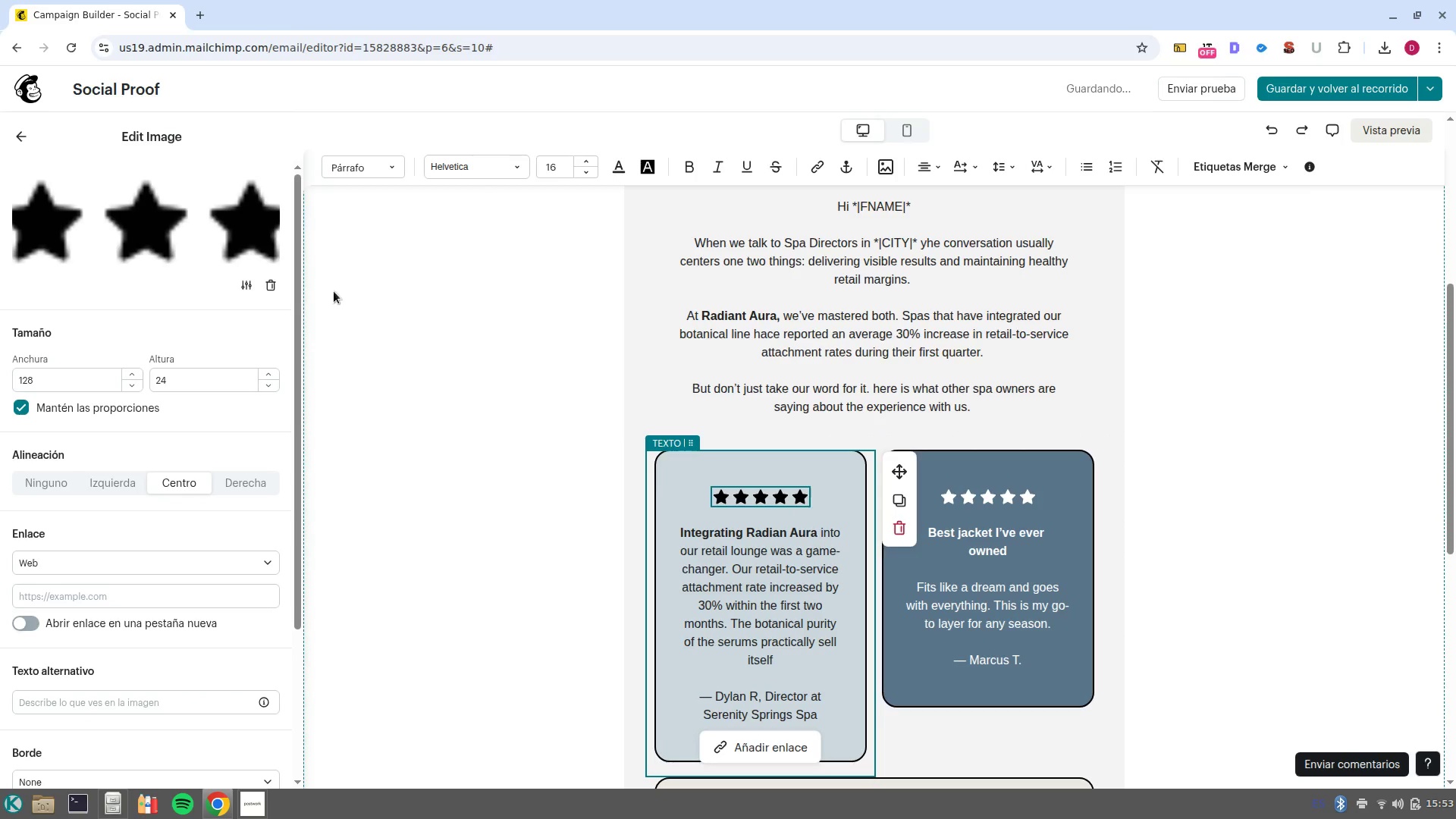 
left_click([270, 281])
 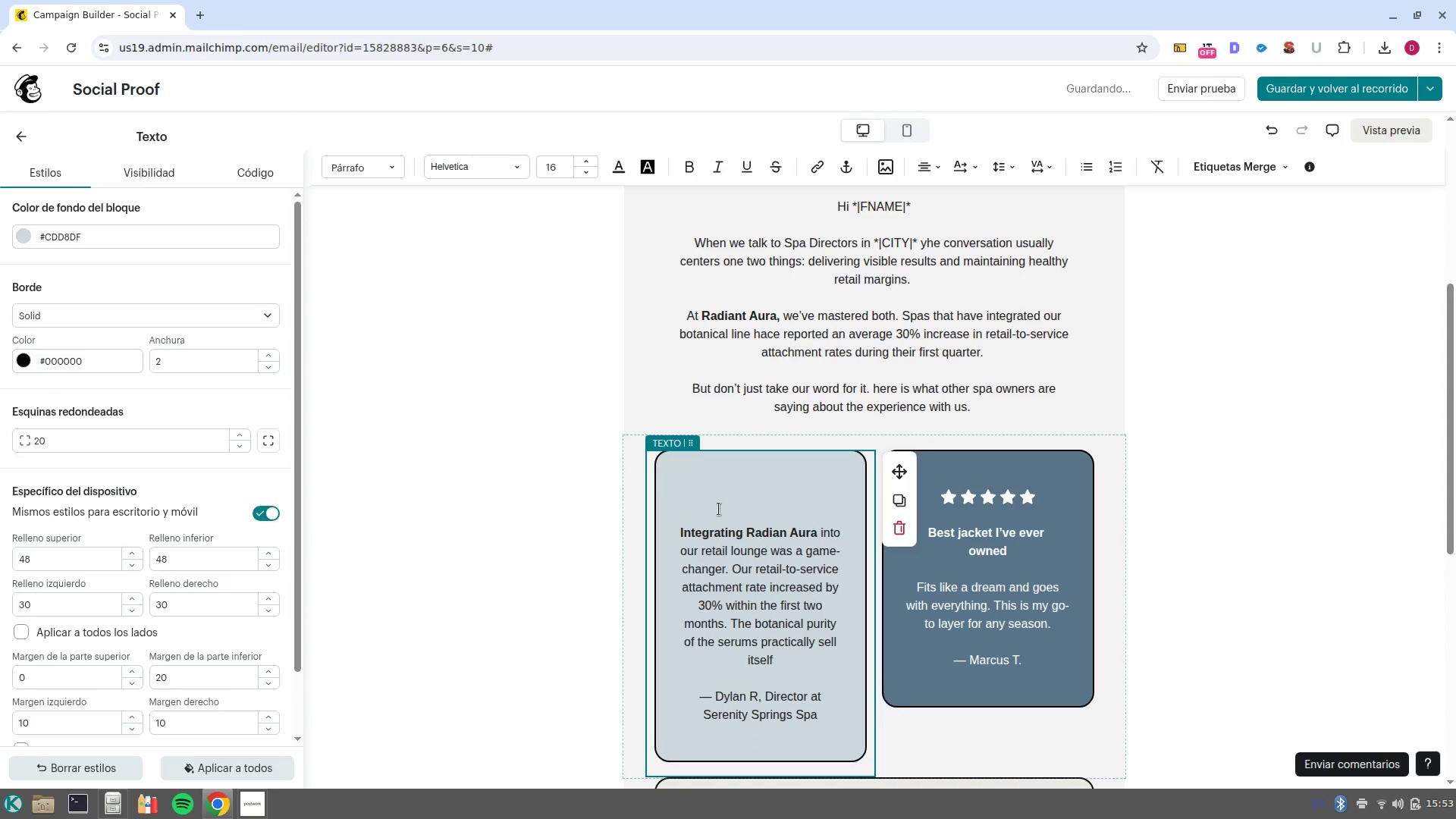 
left_click([673, 525])
 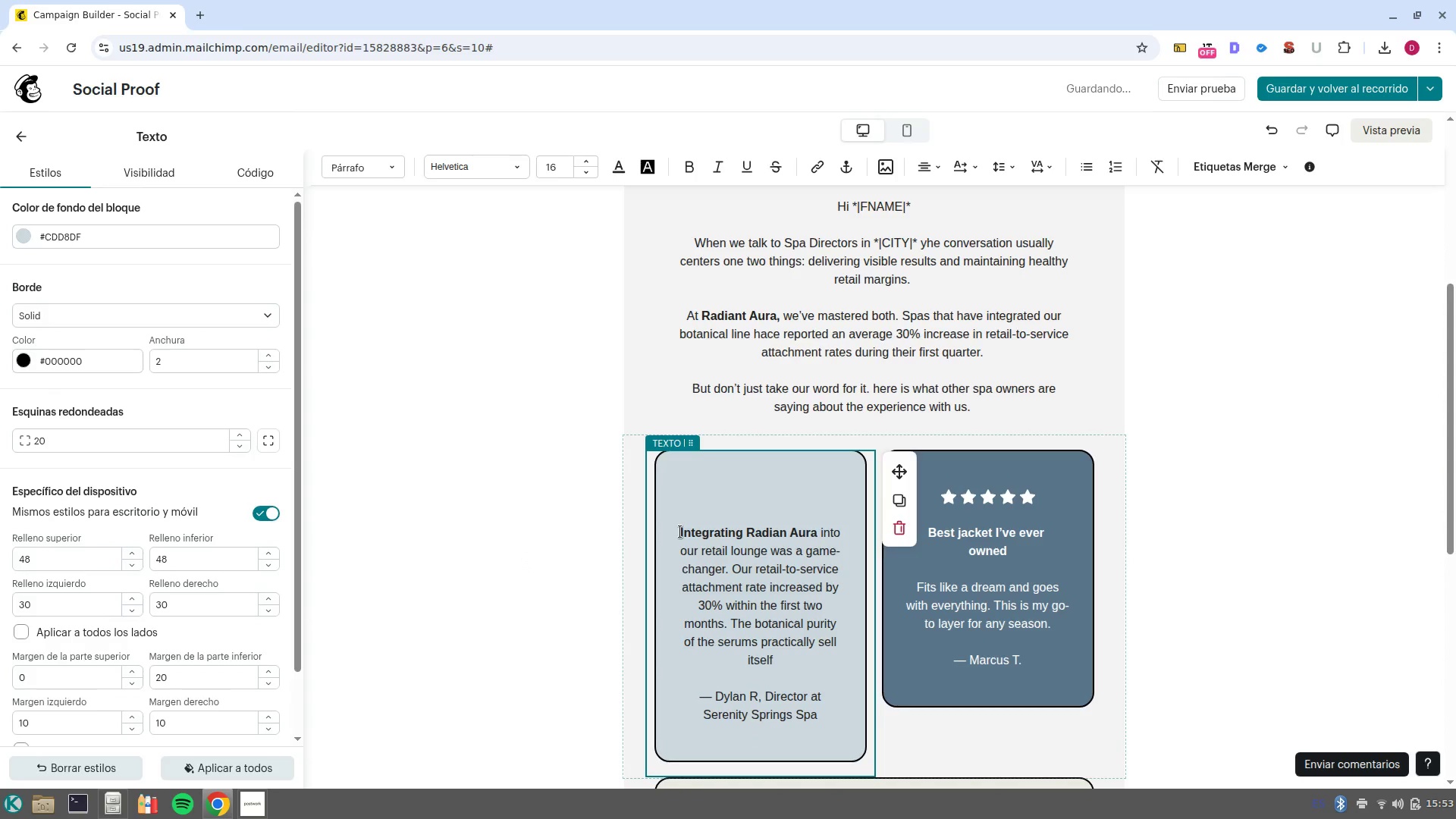 
left_click([680, 532])
 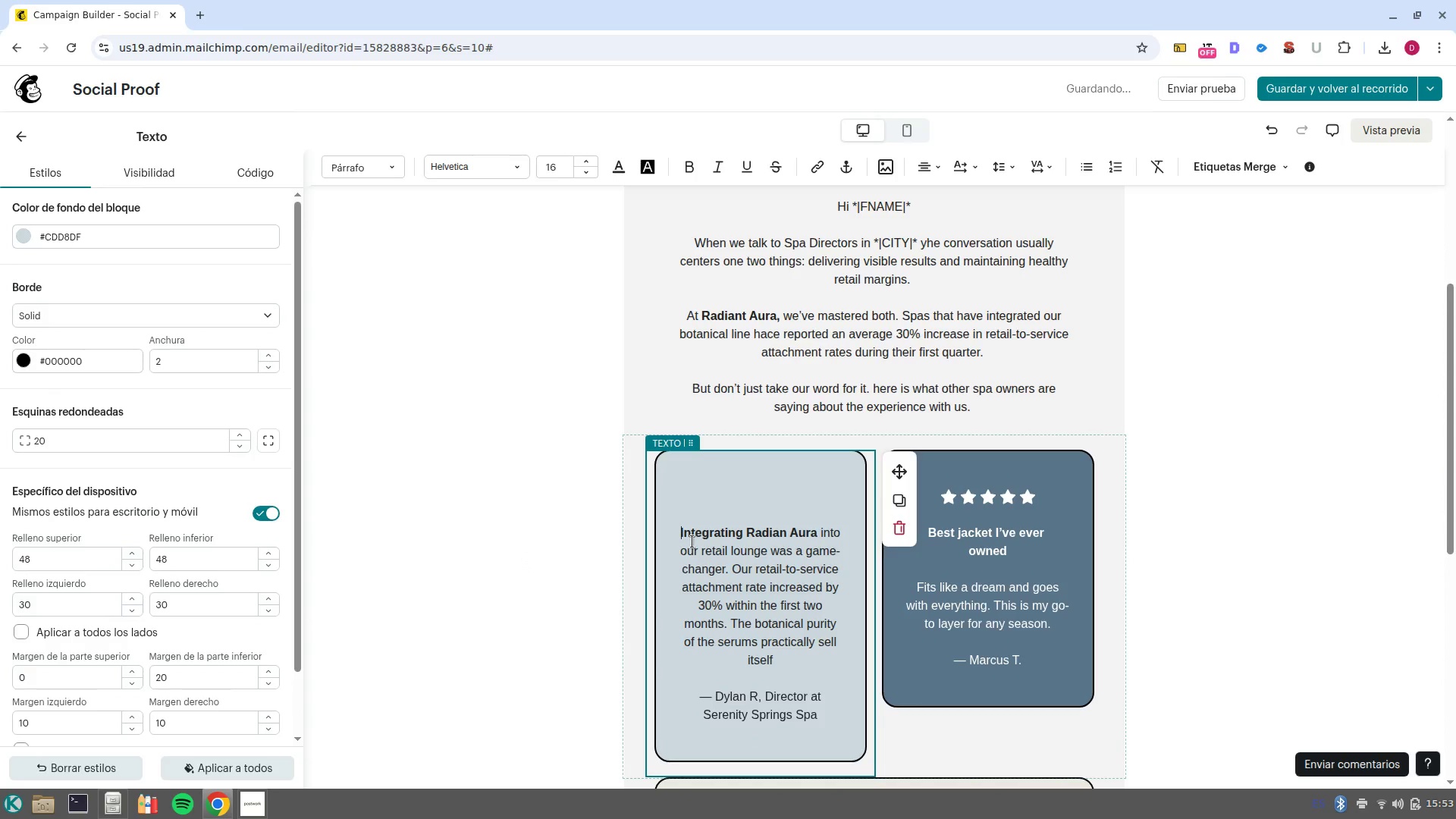 
key(Backspace)
 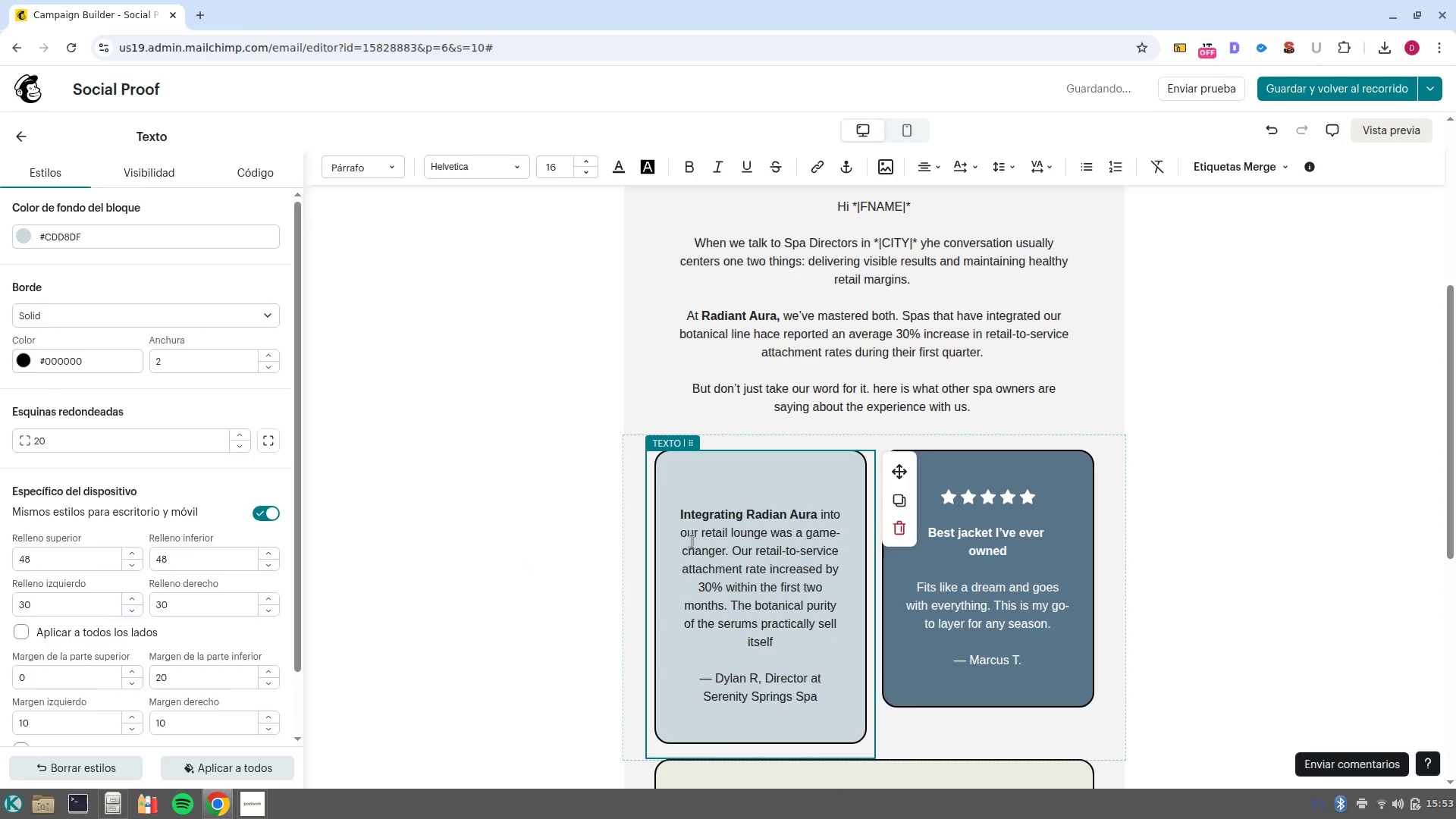 
key(Backspace)
 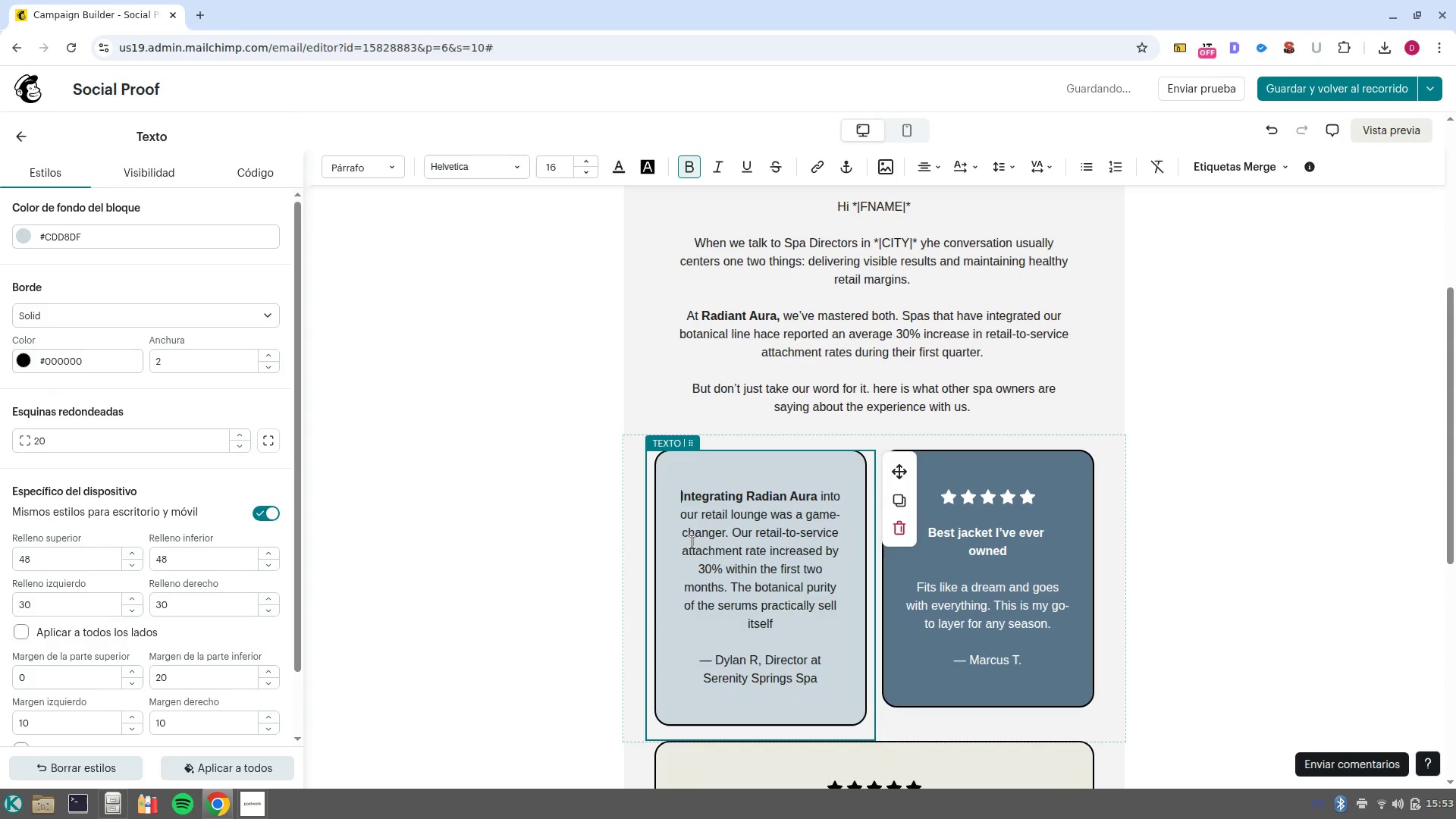 
key(Backspace)
 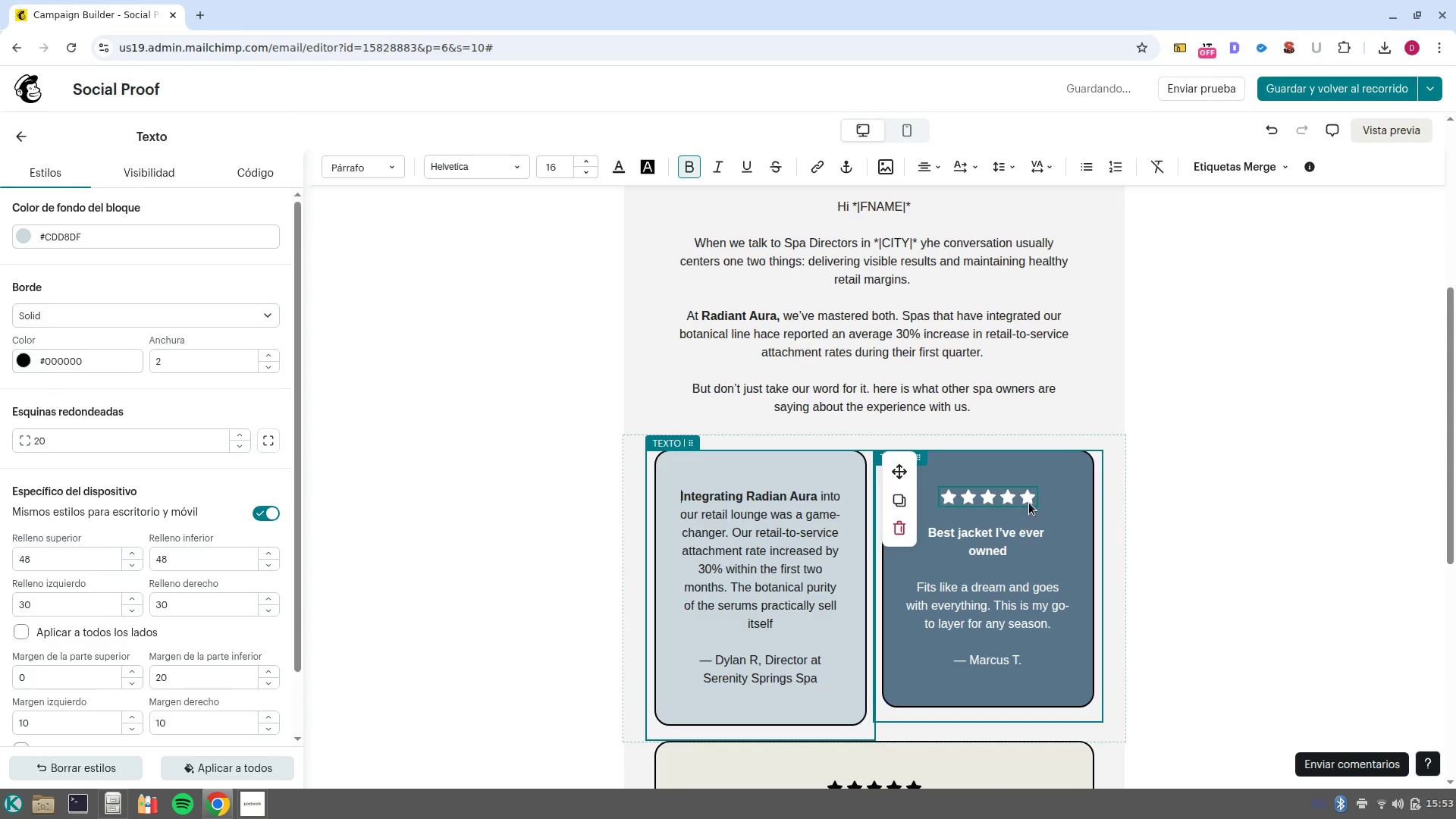 
left_click([1020, 498])
 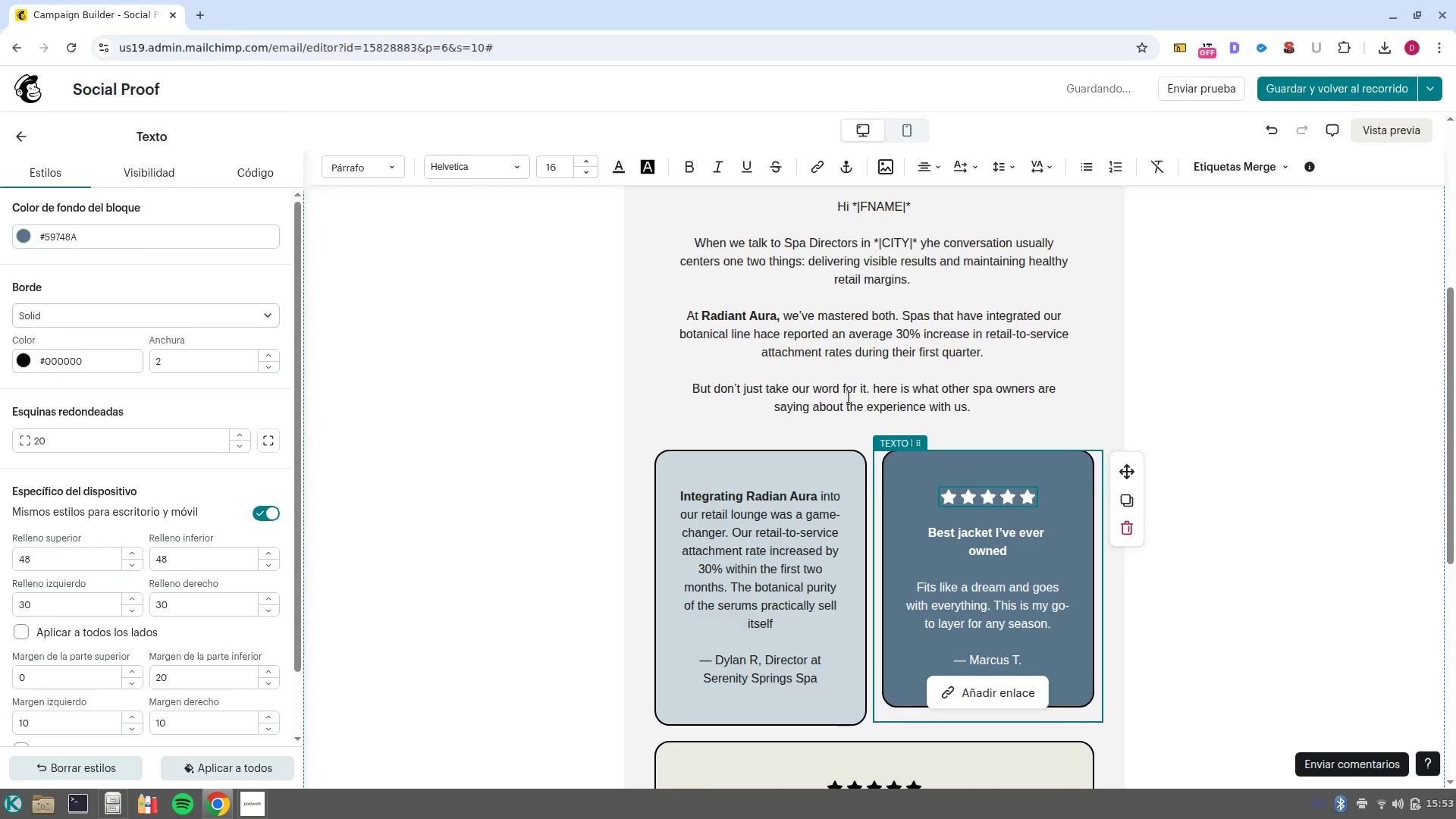 
left_click([1015, 499])
 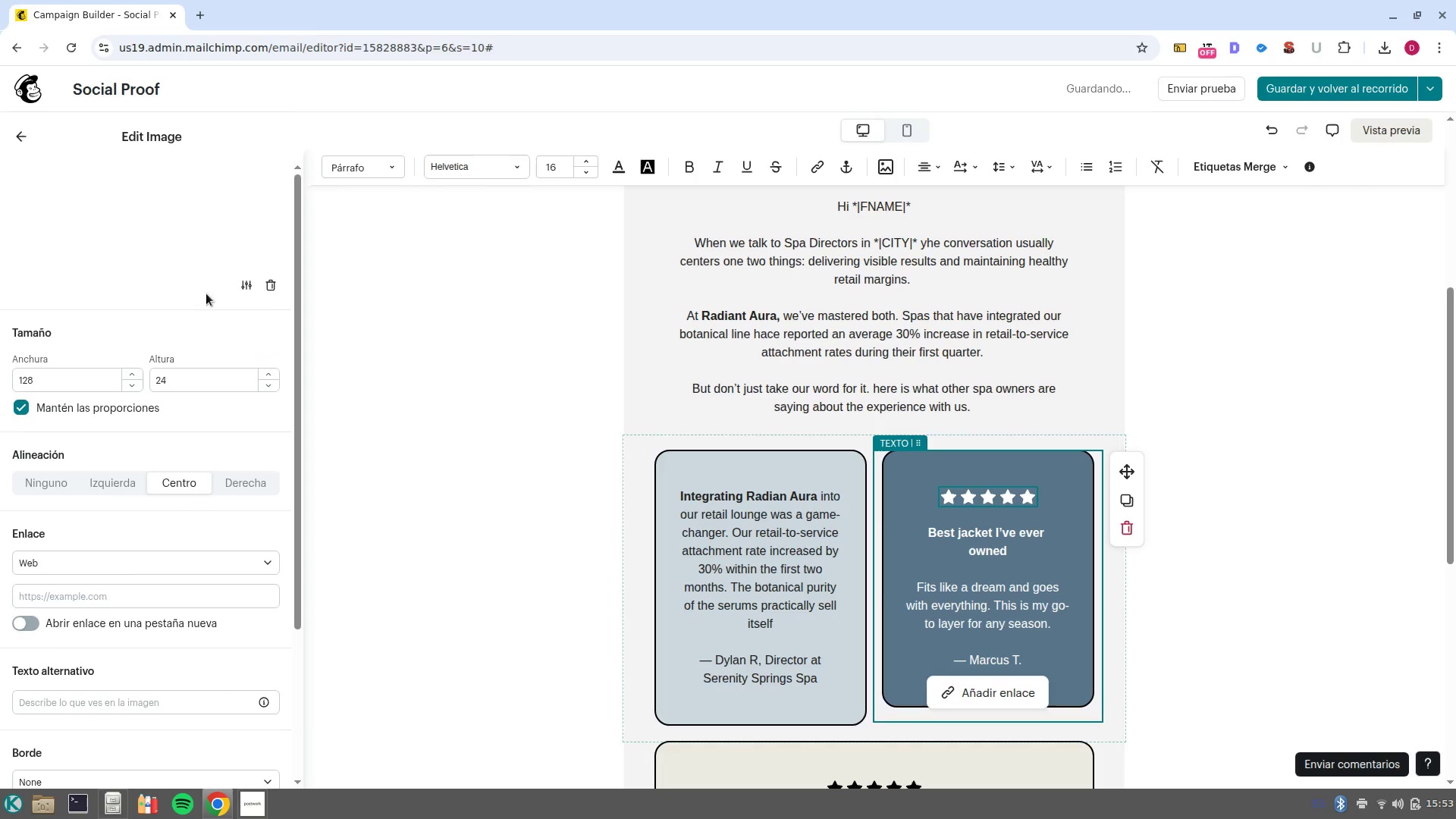 
left_click([271, 288])
 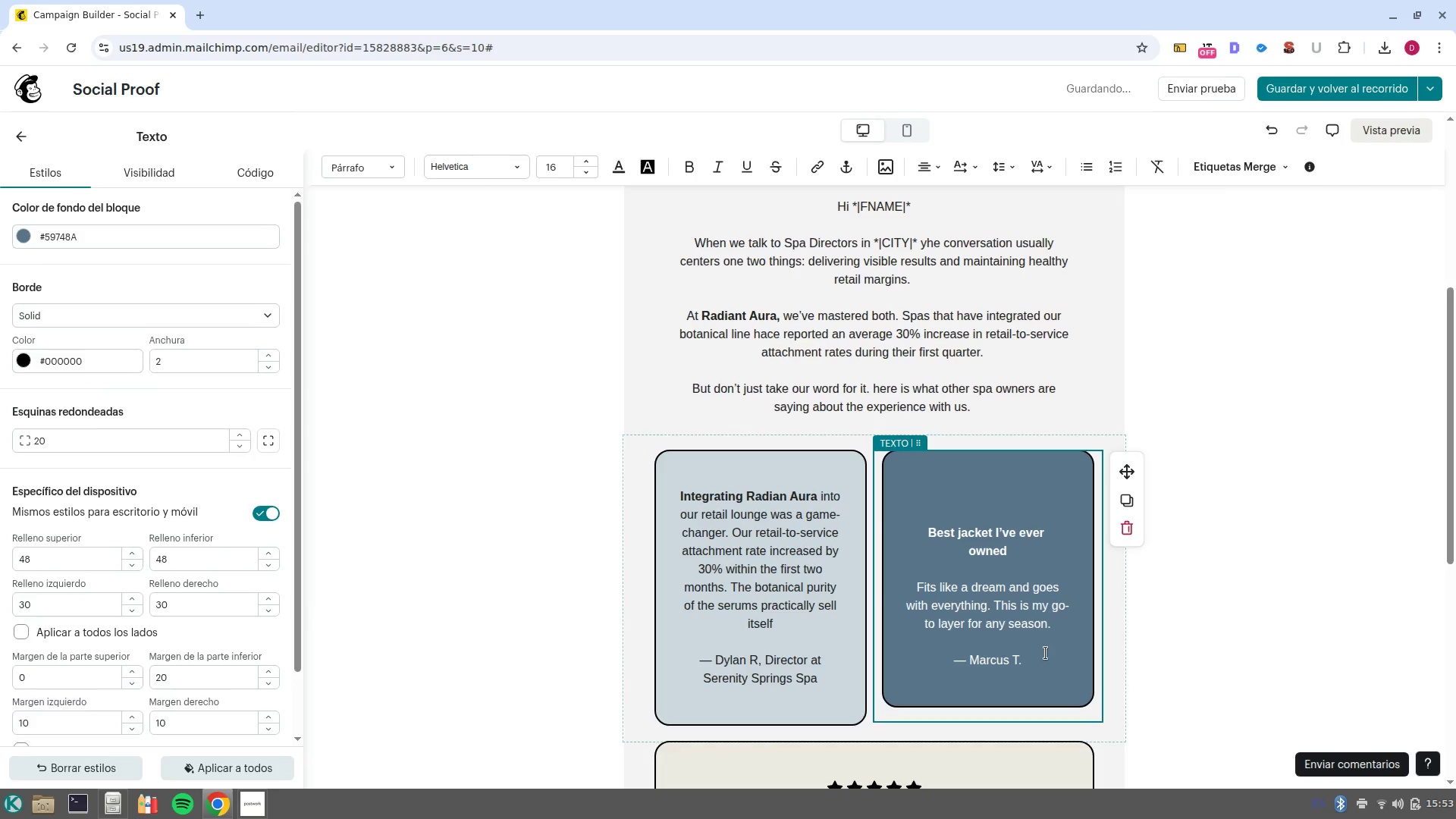 
left_click_drag(start_coordinate=[1043, 654], to_coordinate=[900, 529])
 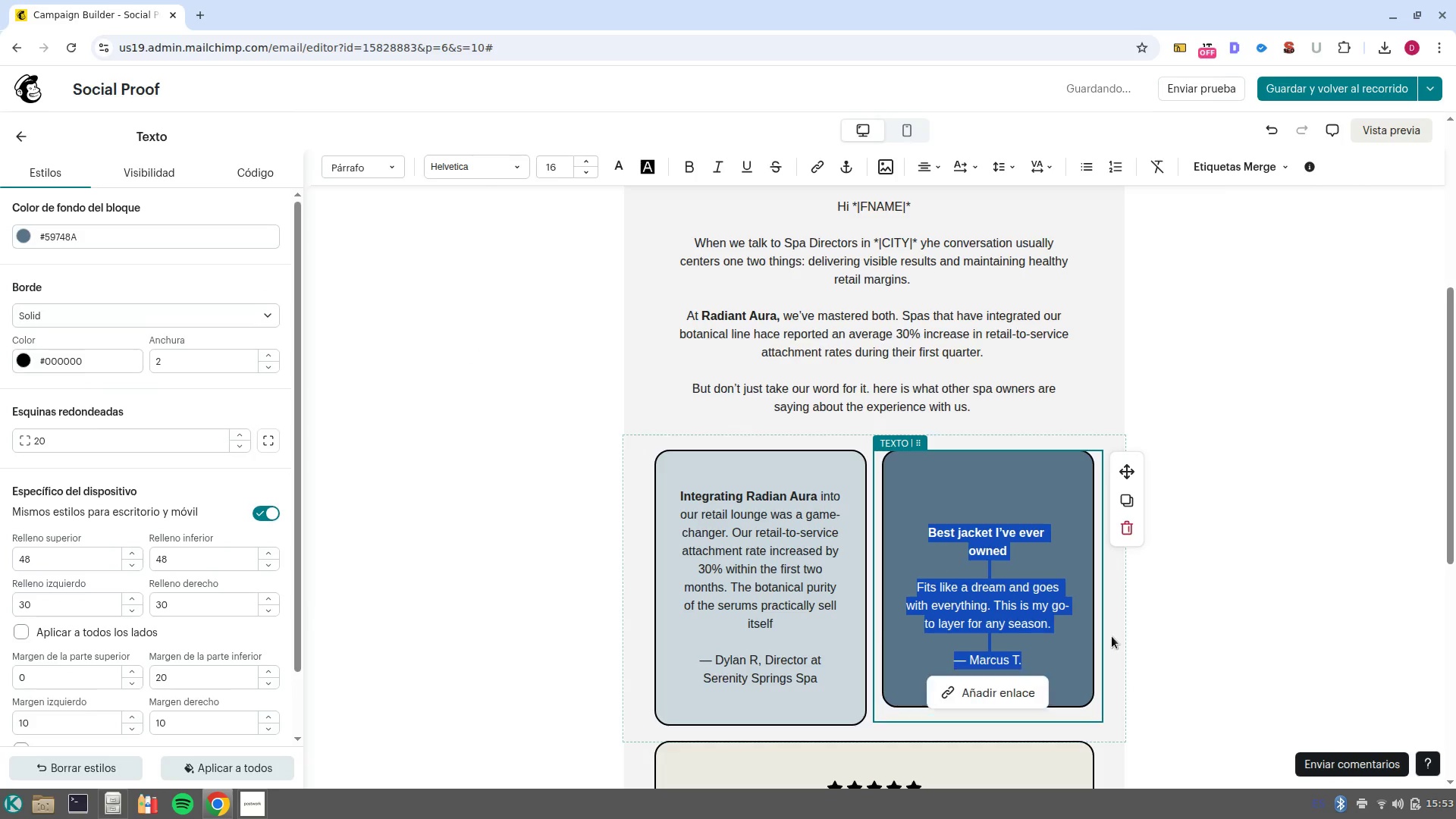 
left_click([1112, 636])
 